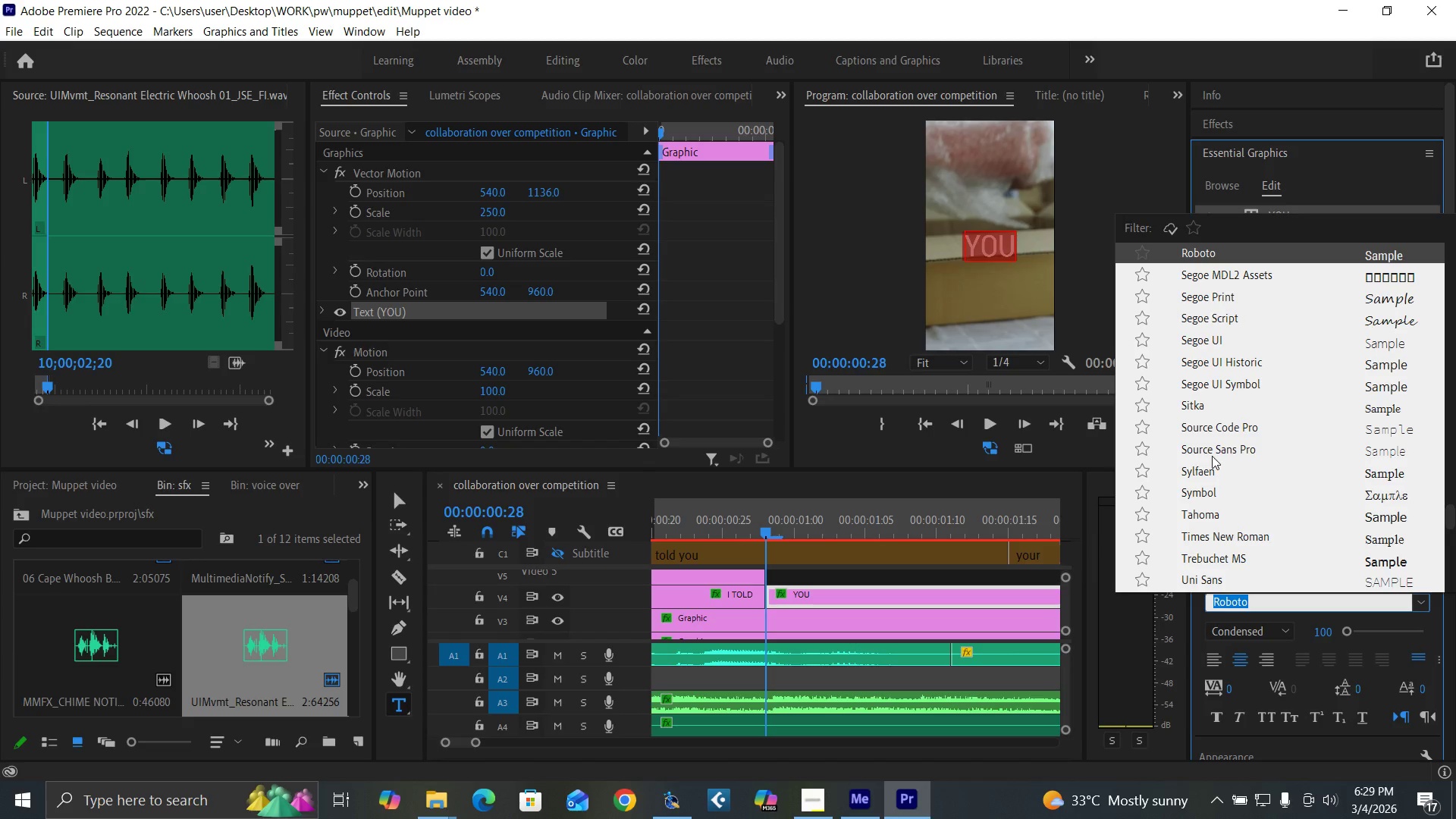 
left_click([1203, 474])
 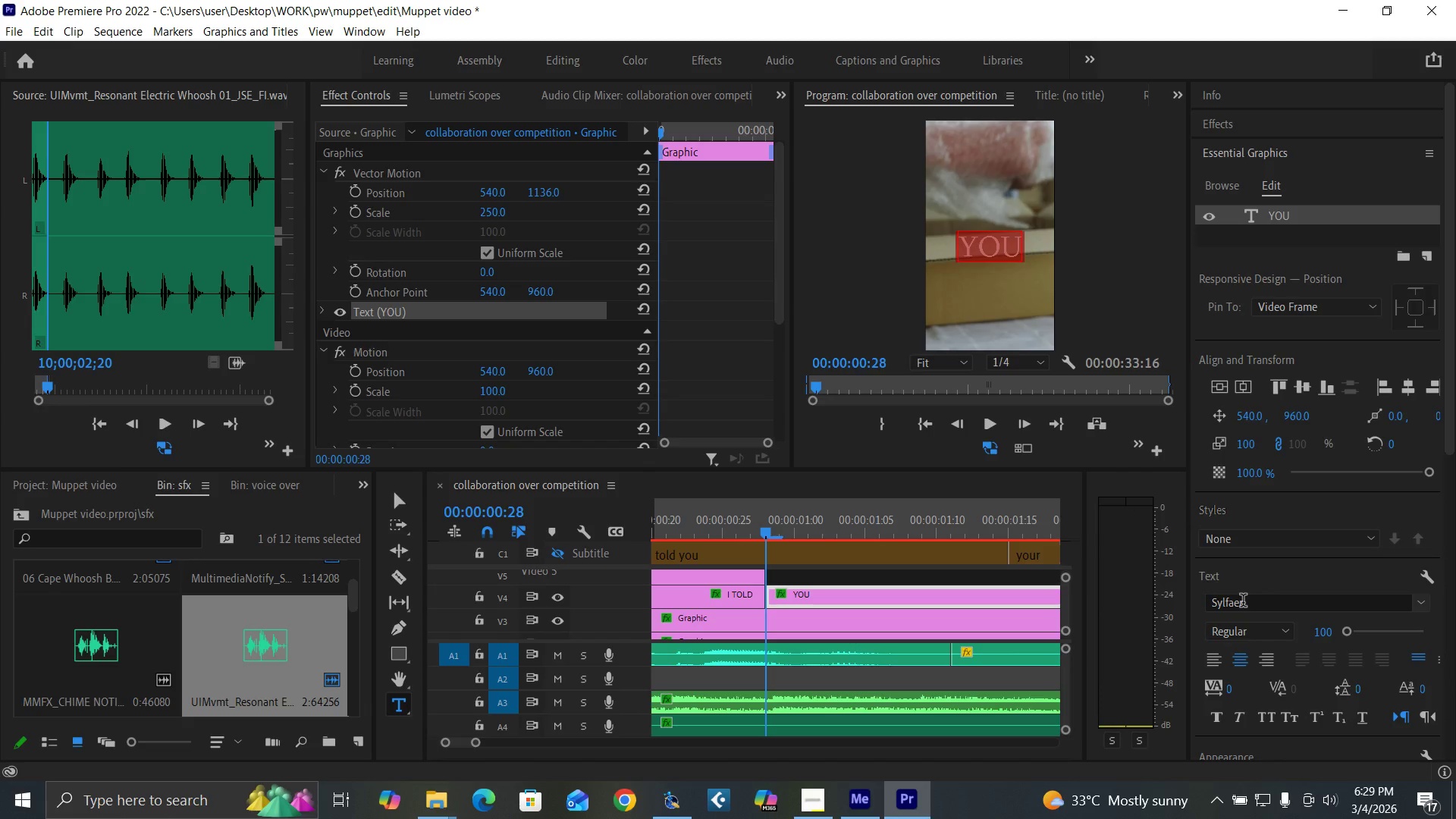 
left_click([1242, 606])
 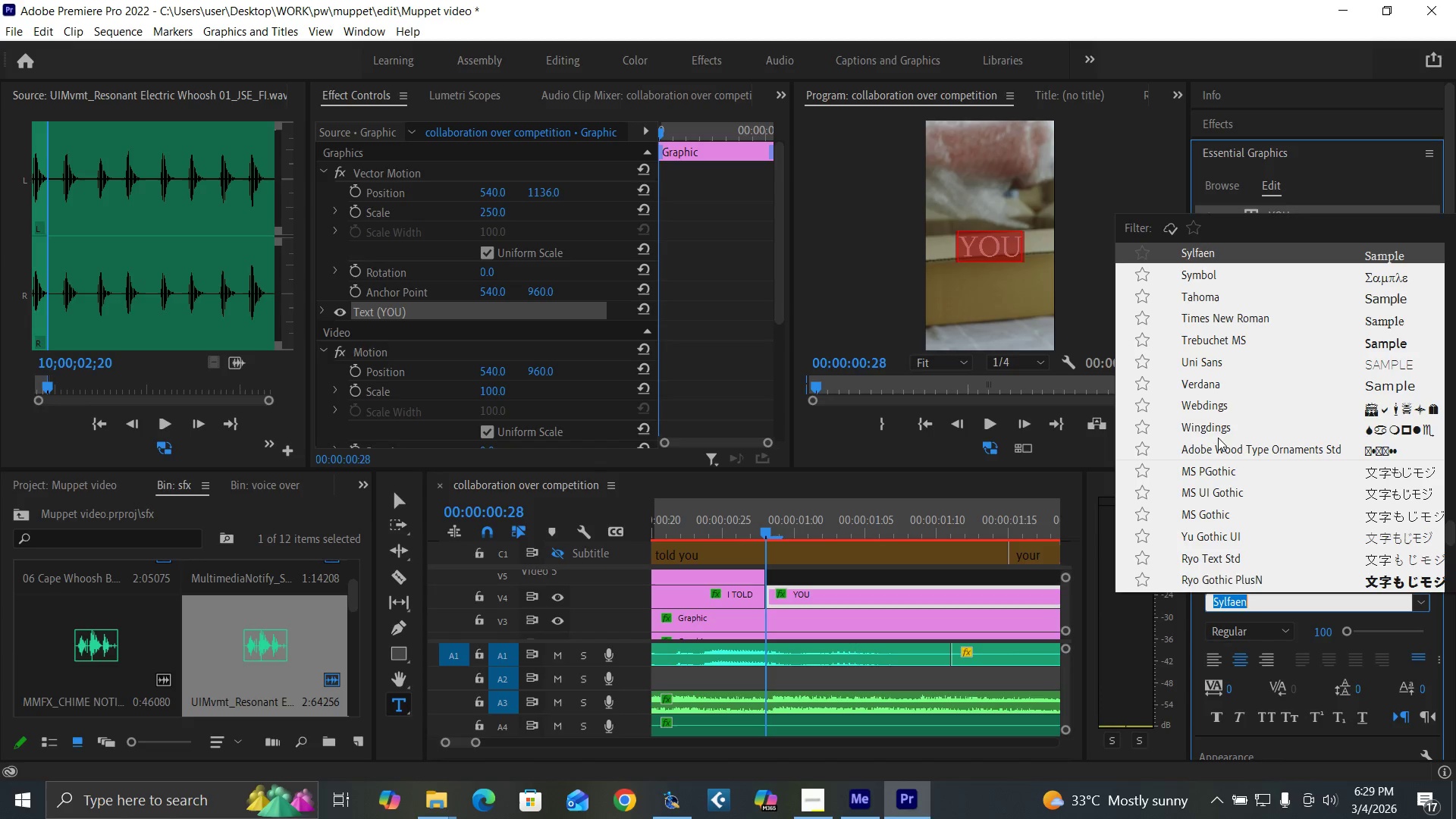 
key(ArrowDown)
 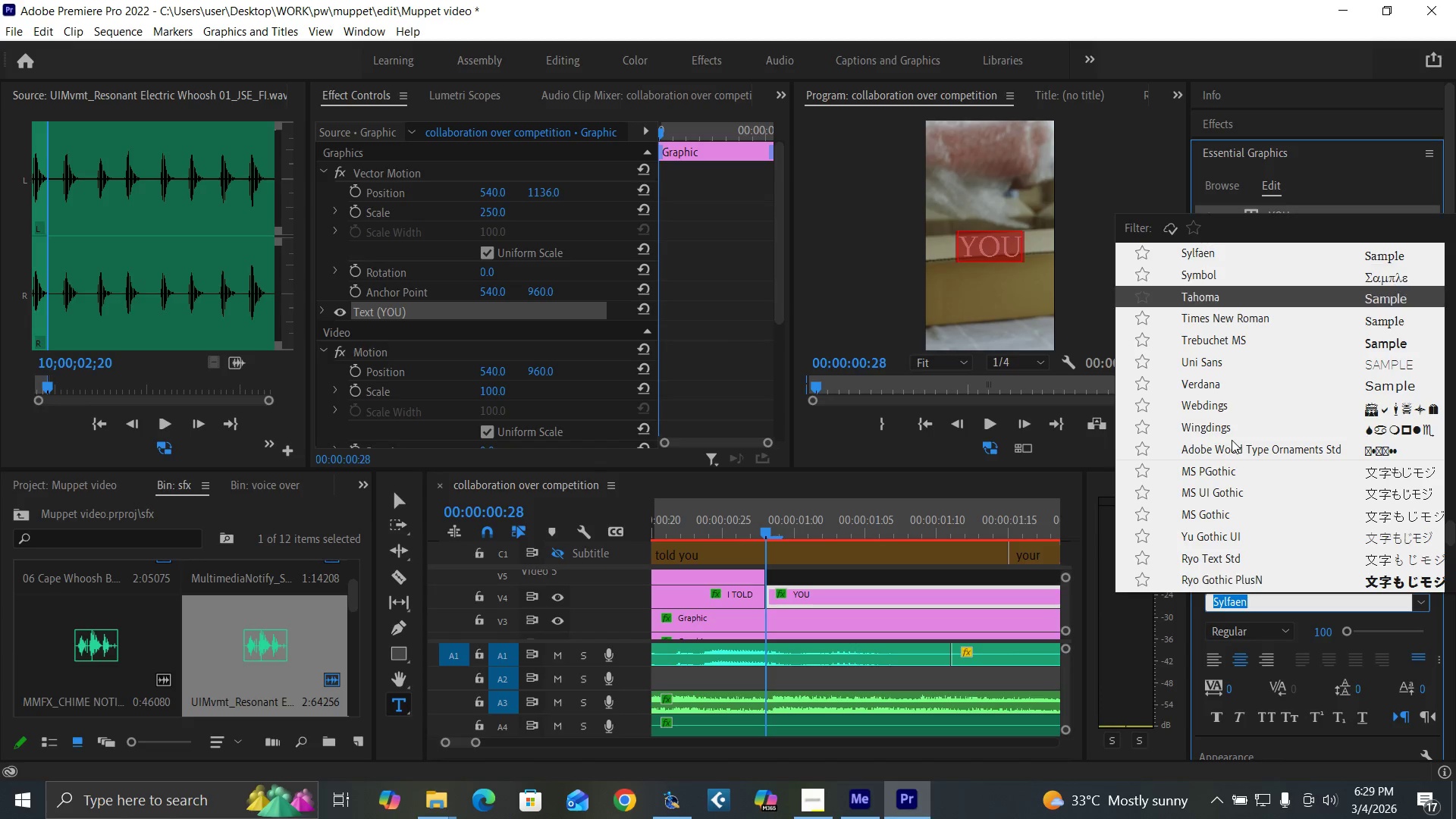 
key(ArrowDown)
 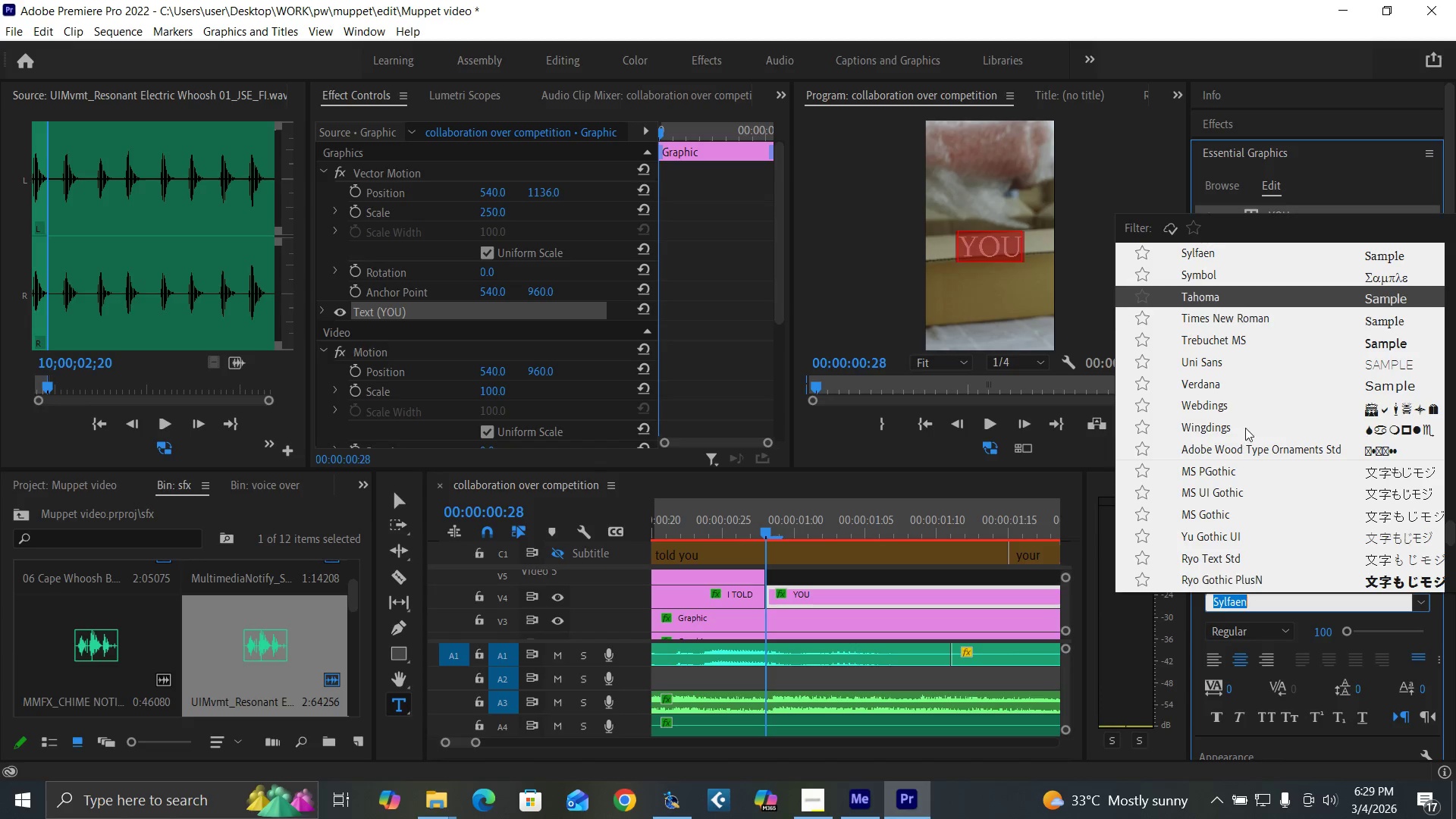 
key(ArrowDown)
 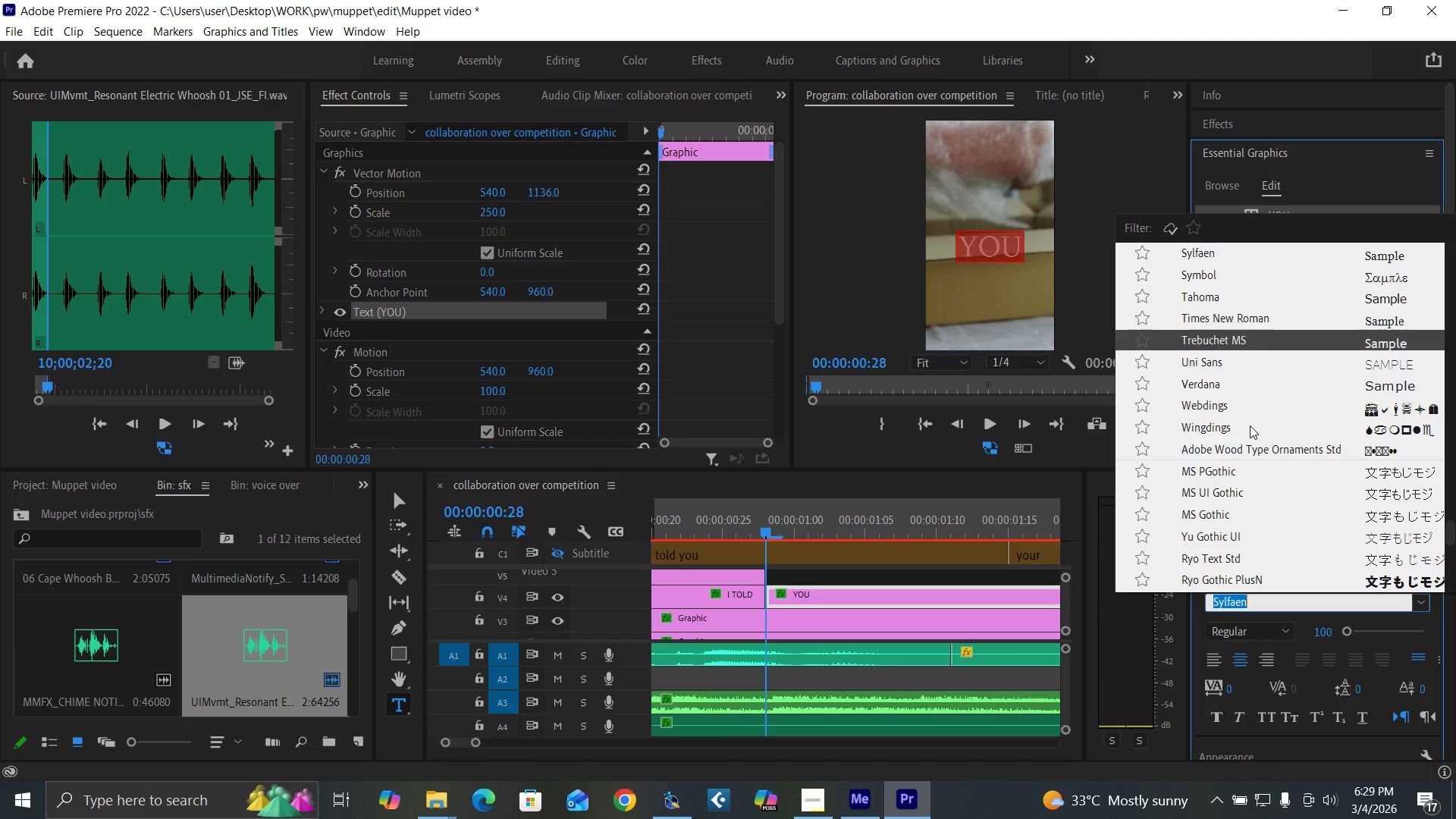 
key(ArrowDown)
 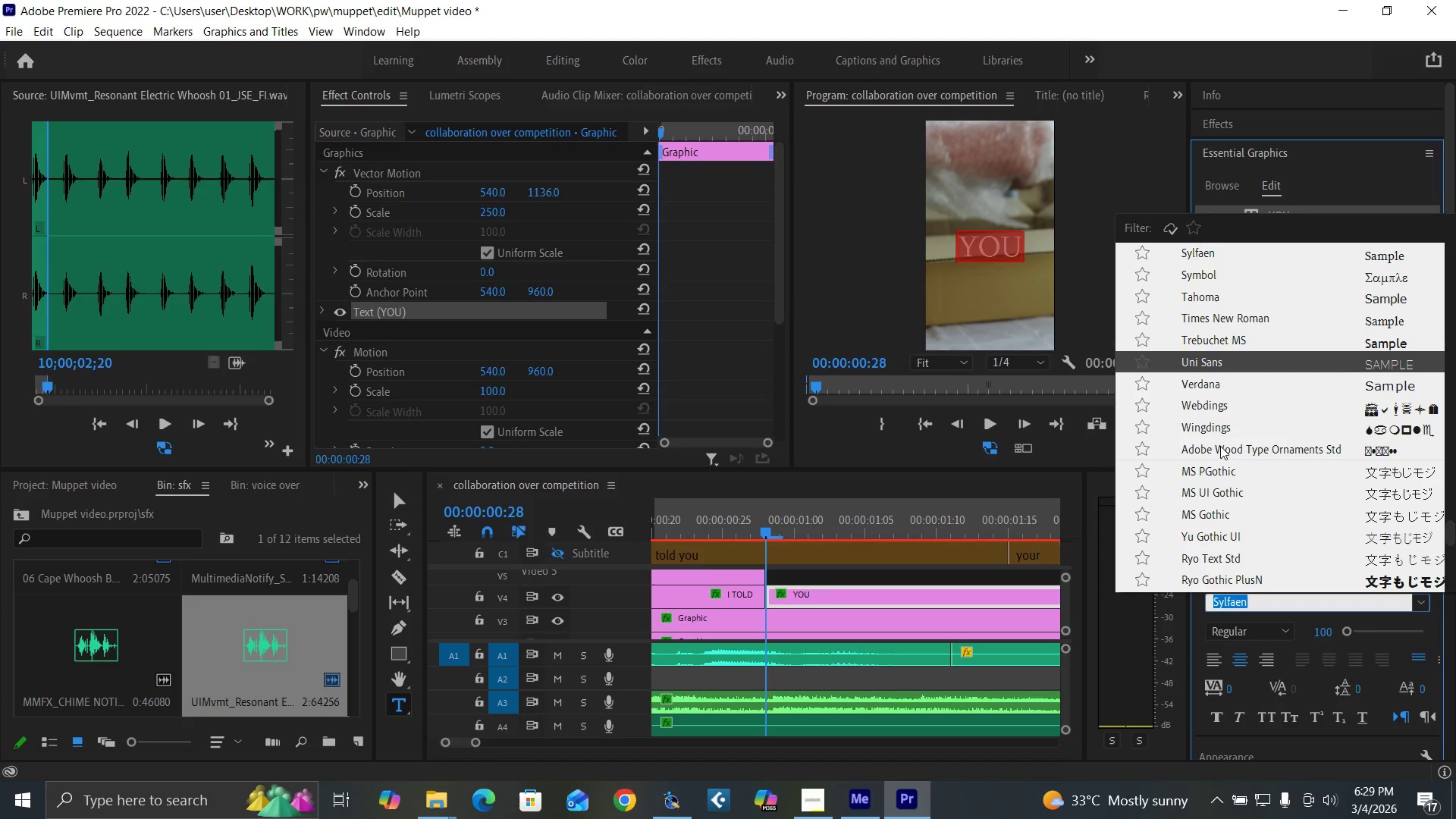 
key(ArrowDown)
 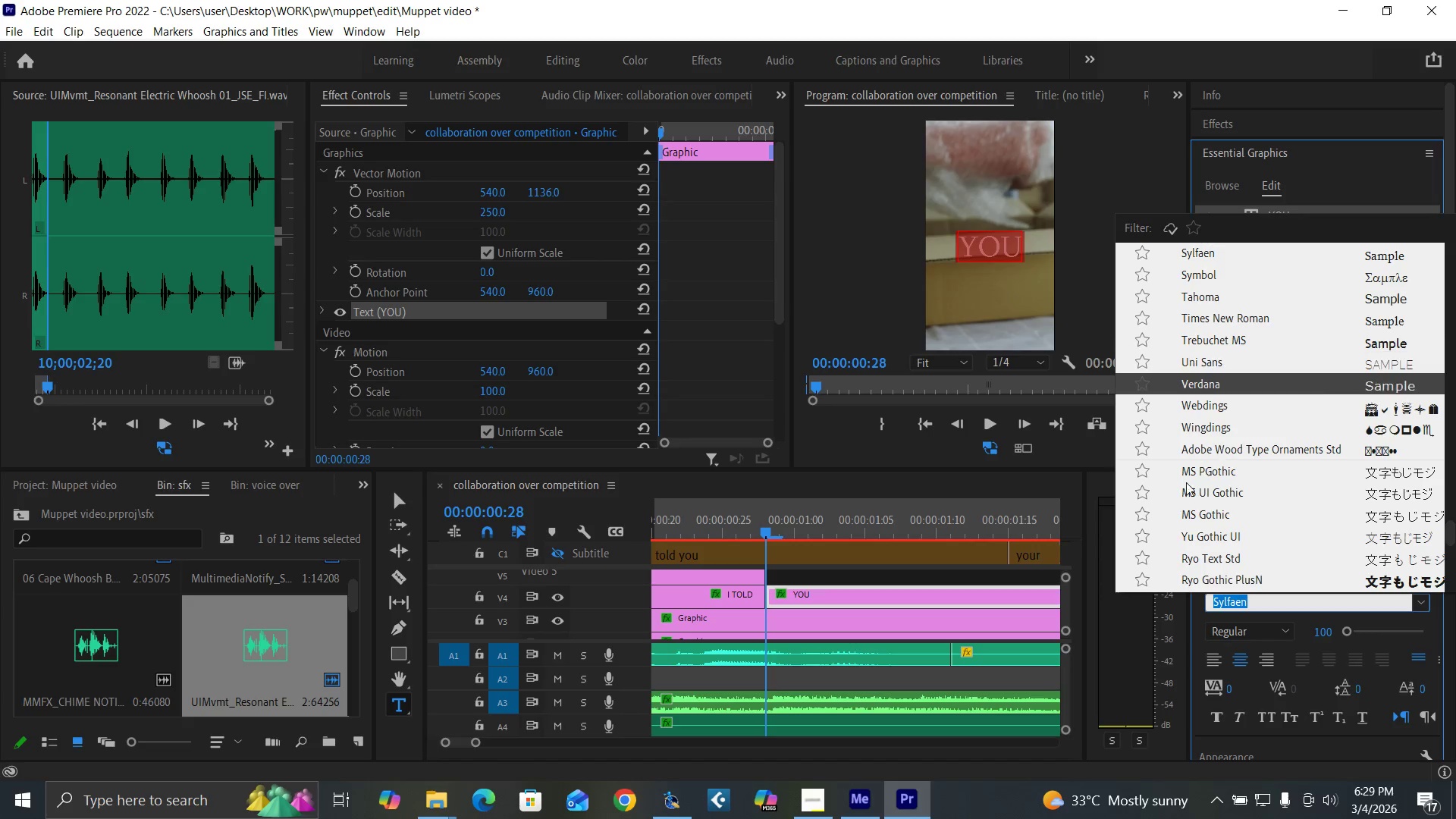 
key(ArrowDown)
 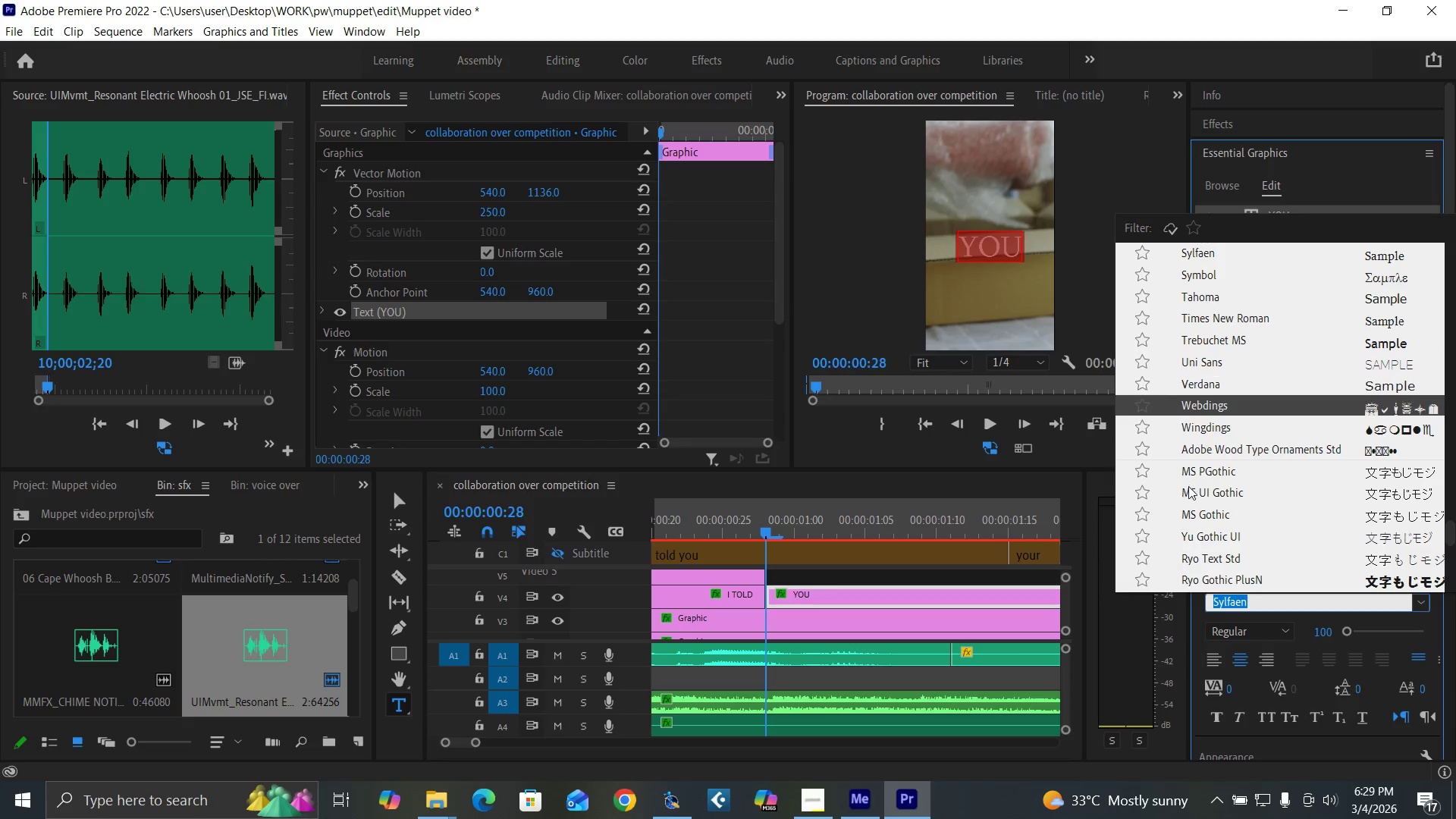 
key(ArrowDown)
 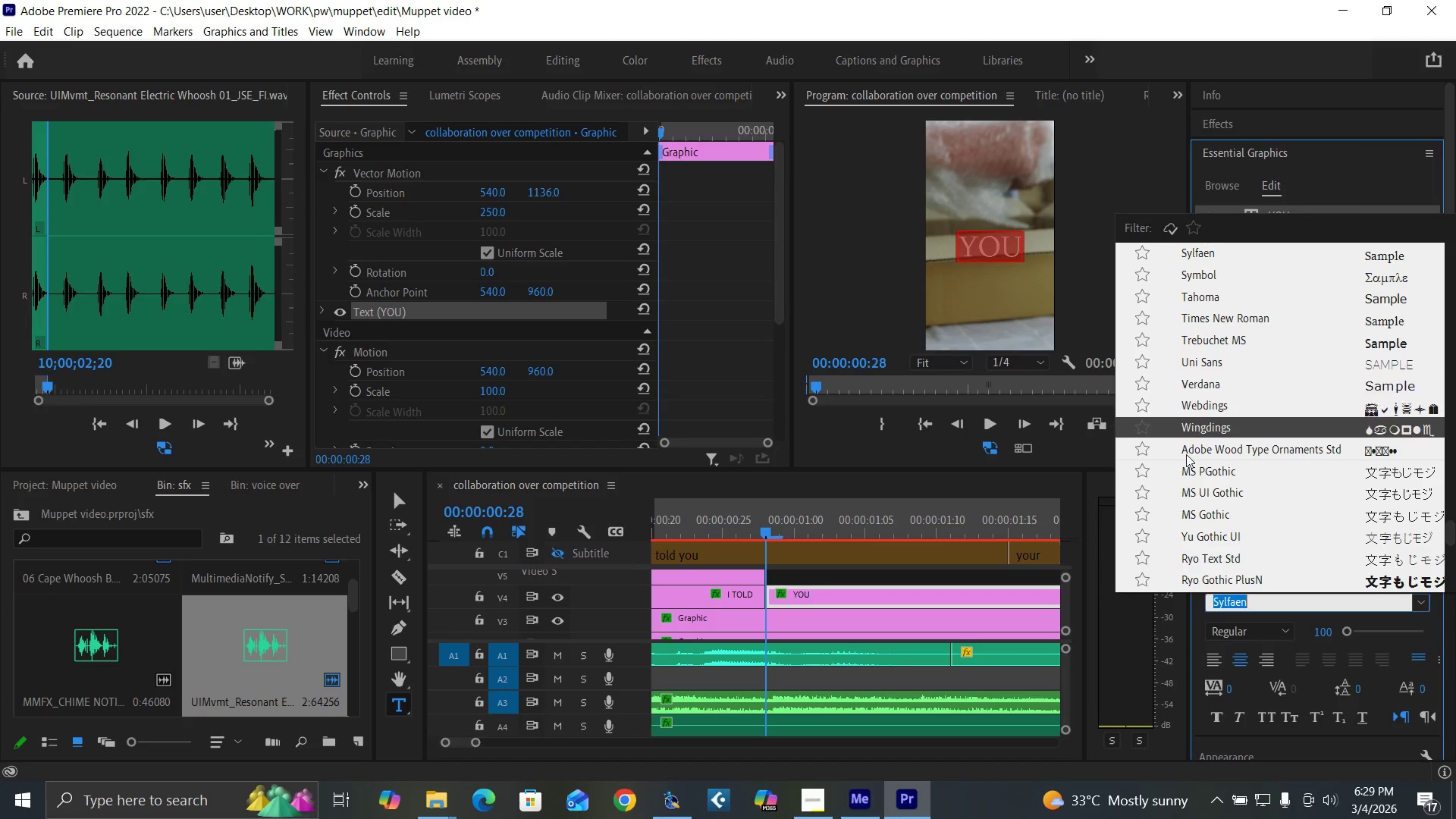 
key(ArrowDown)
 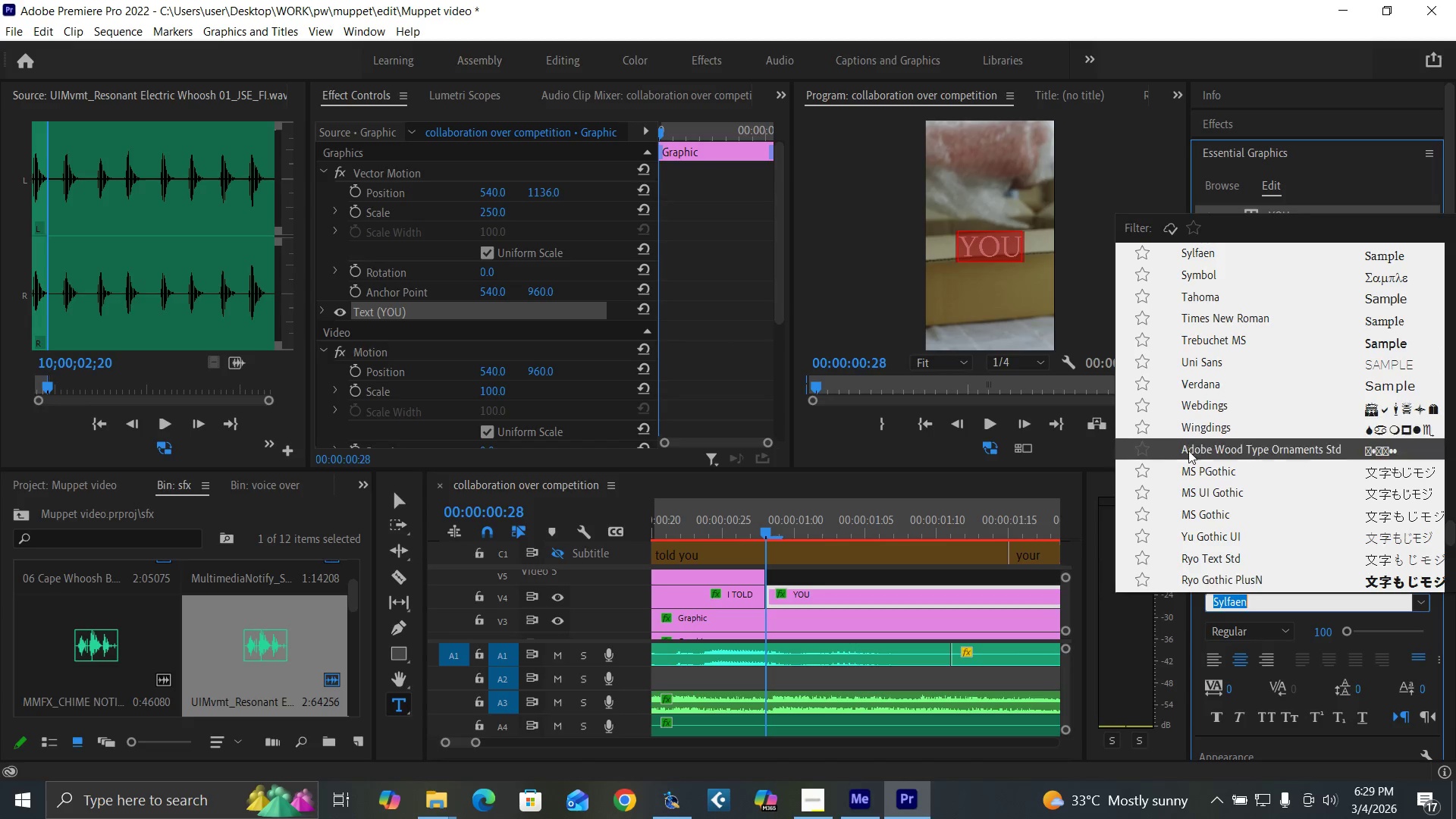 
key(ArrowDown)
 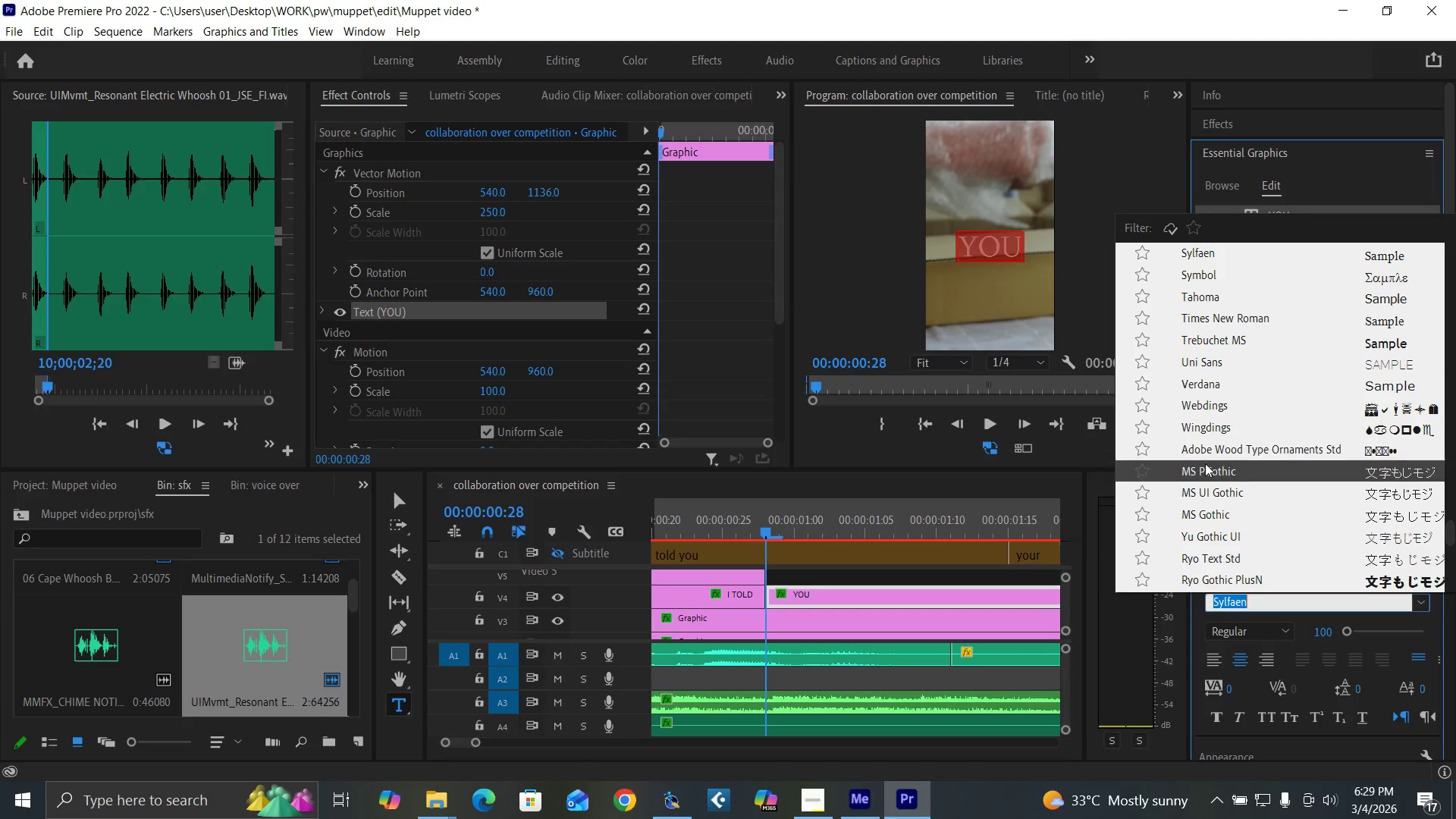 
key(ArrowDown)
 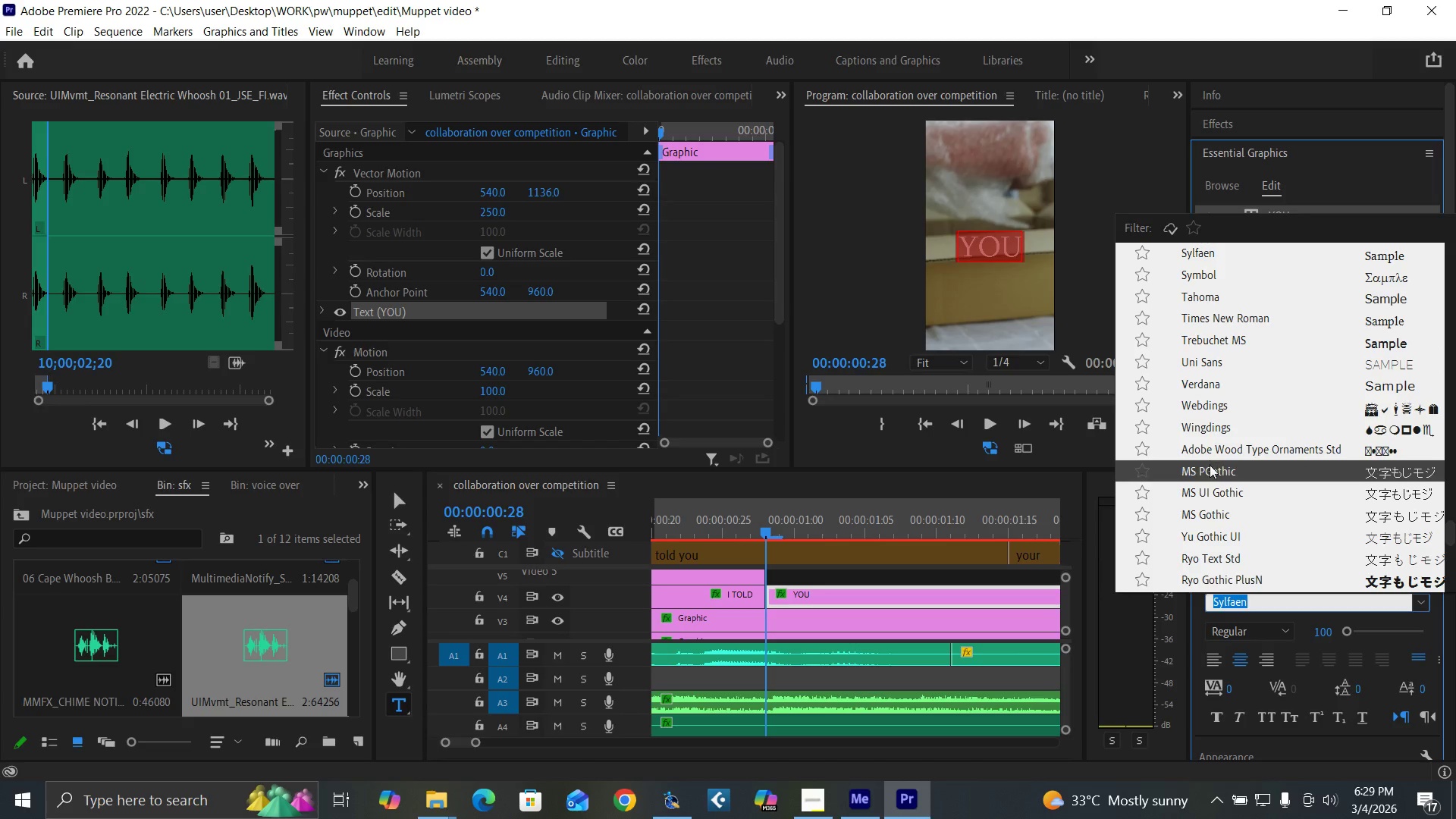 
key(ArrowDown)
 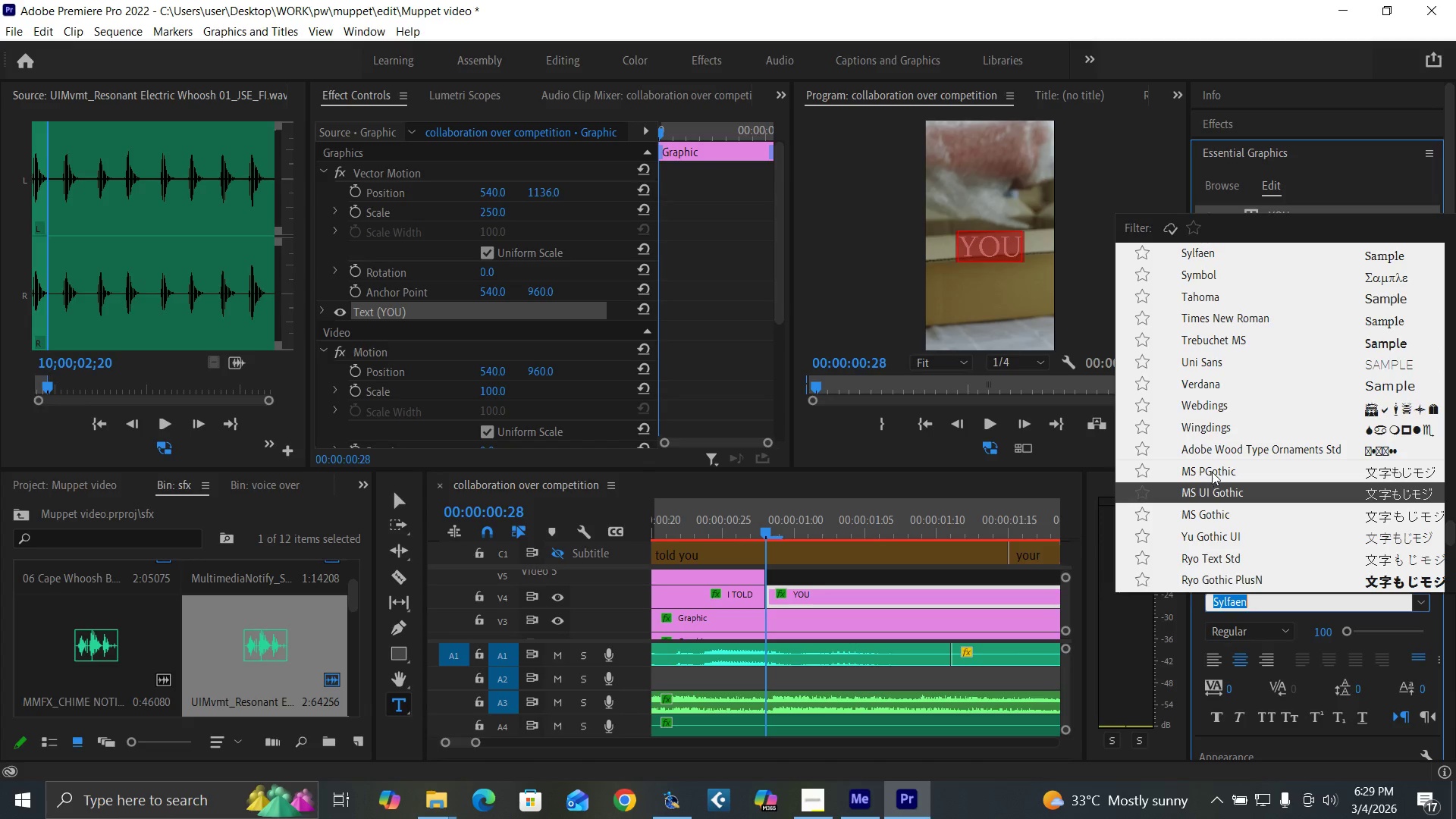 
left_click([1212, 472])
 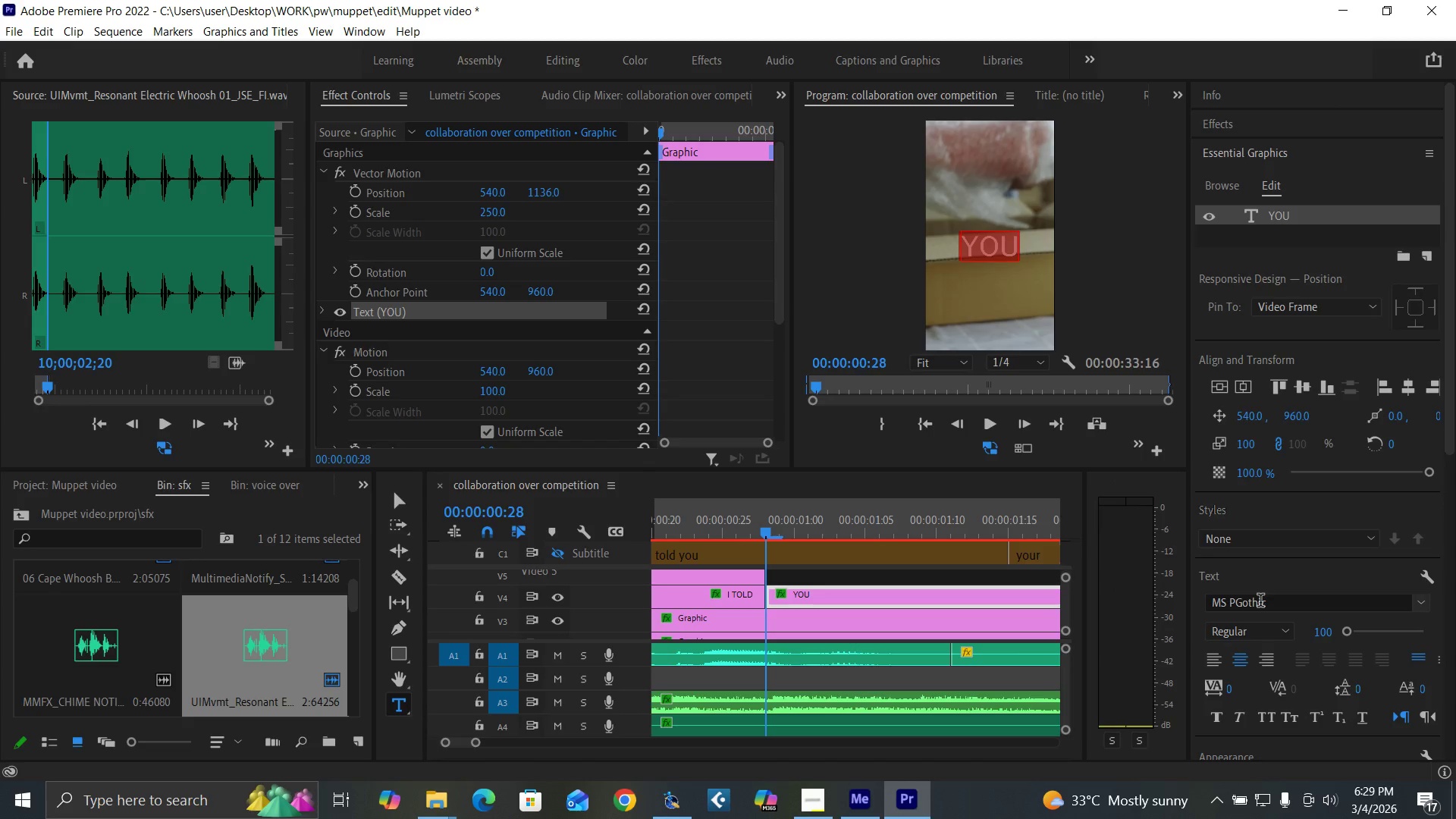 
left_click([1266, 602])
 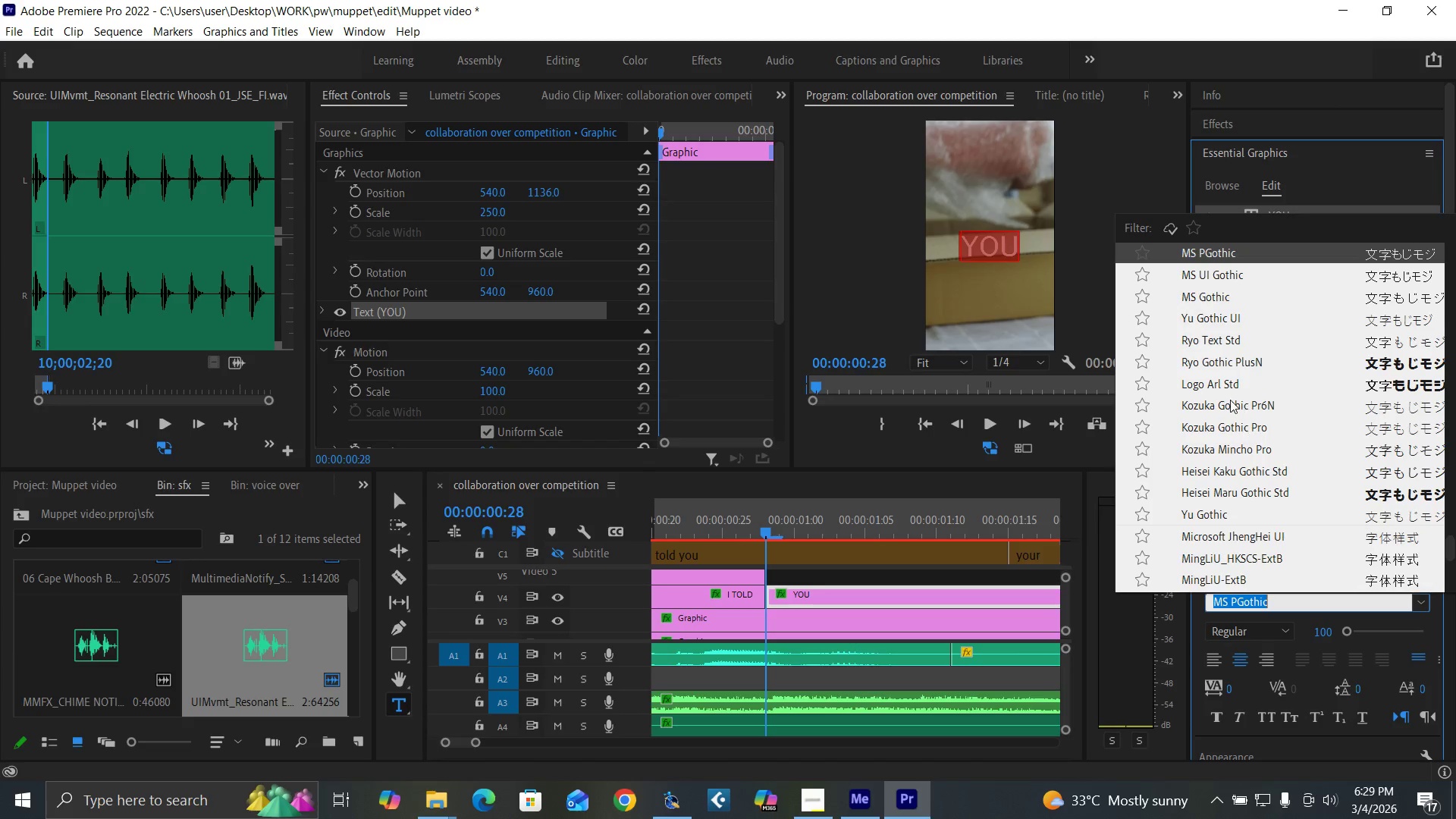 
scroll: coordinate [1232, 408], scroll_direction: down, amount: 7.0
 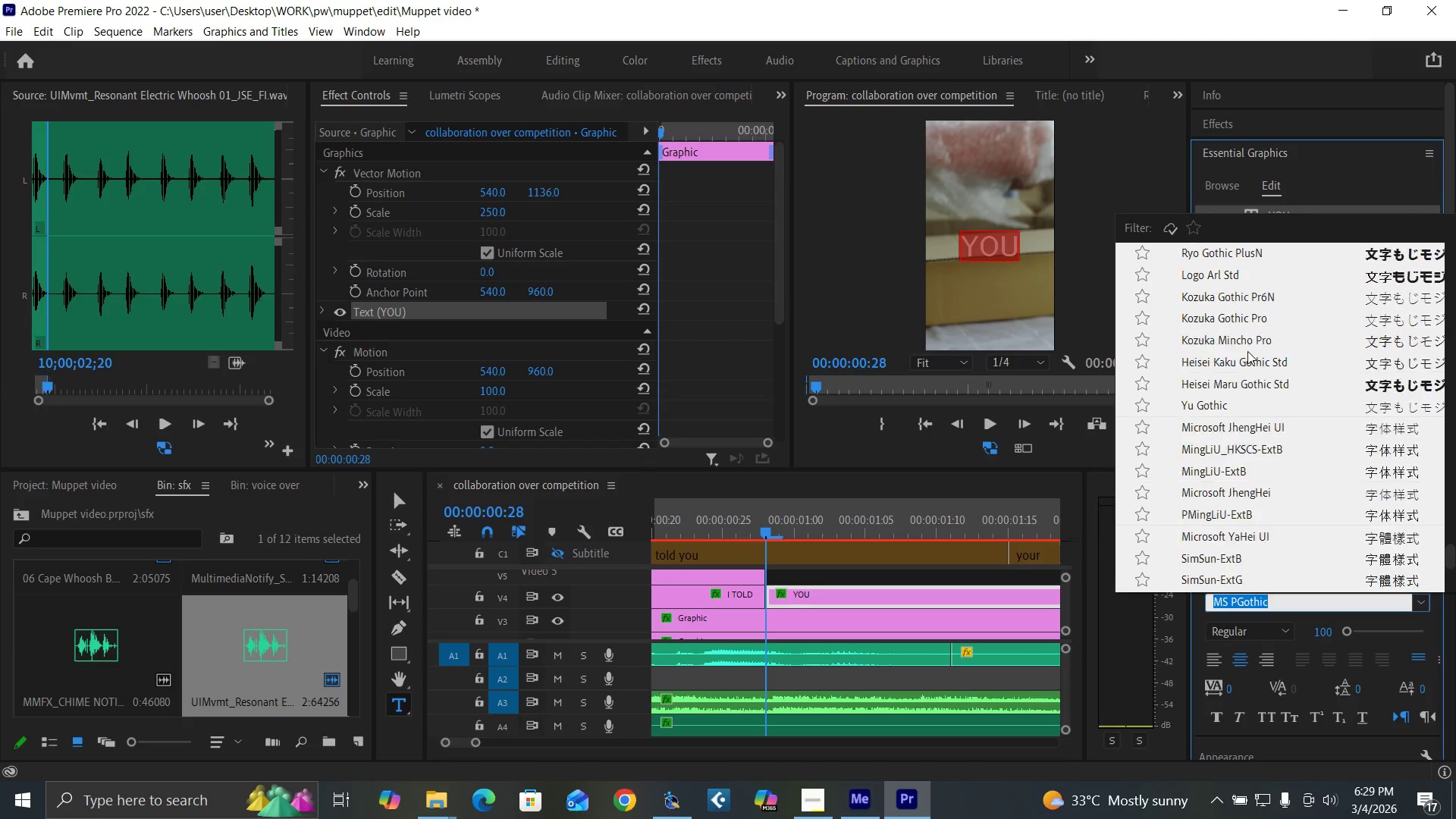 
scroll: coordinate [1241, 328], scroll_direction: up, amount: 16.0
 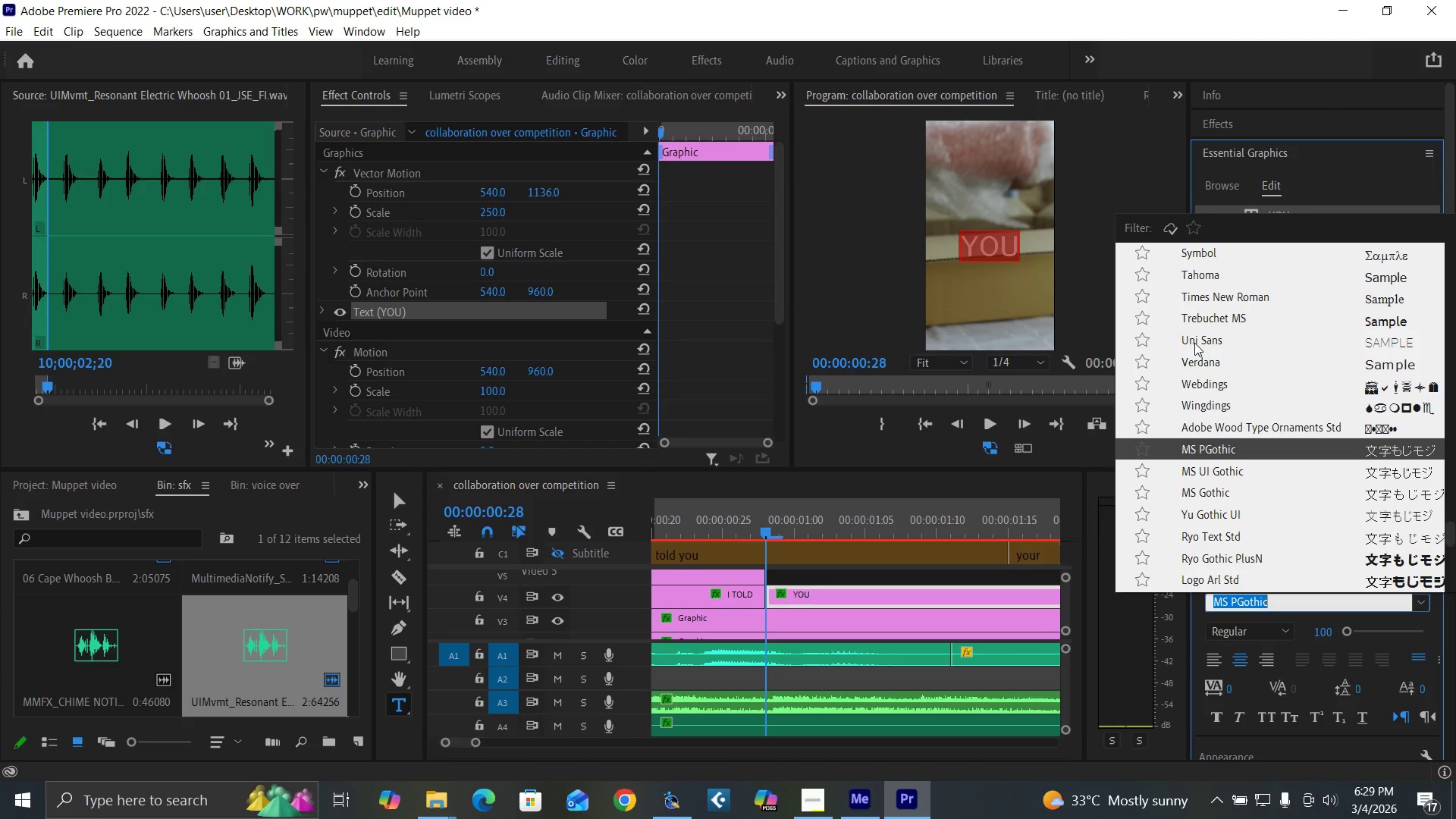 
left_click([1192, 360])
 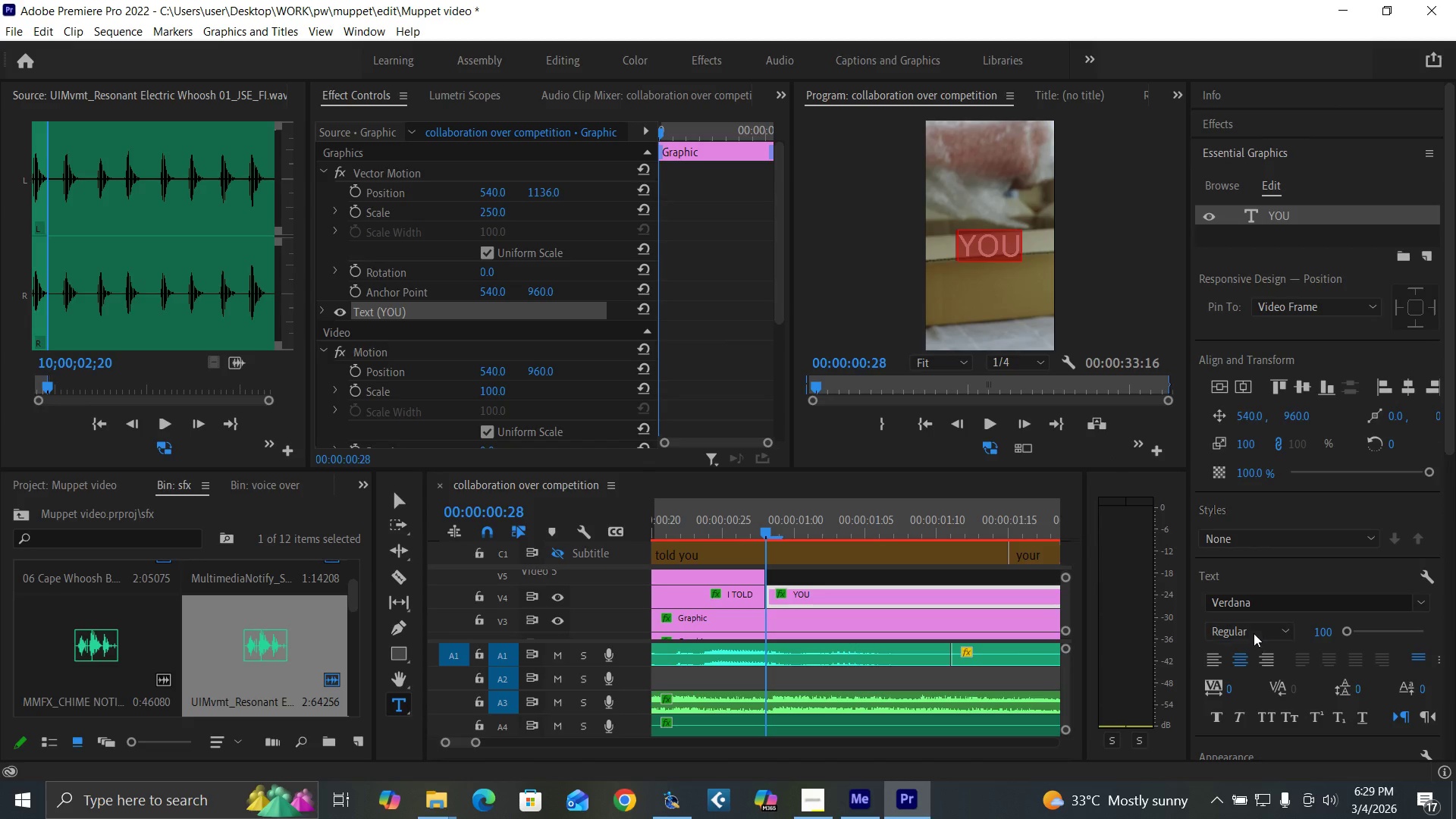 
left_click([1253, 600])
 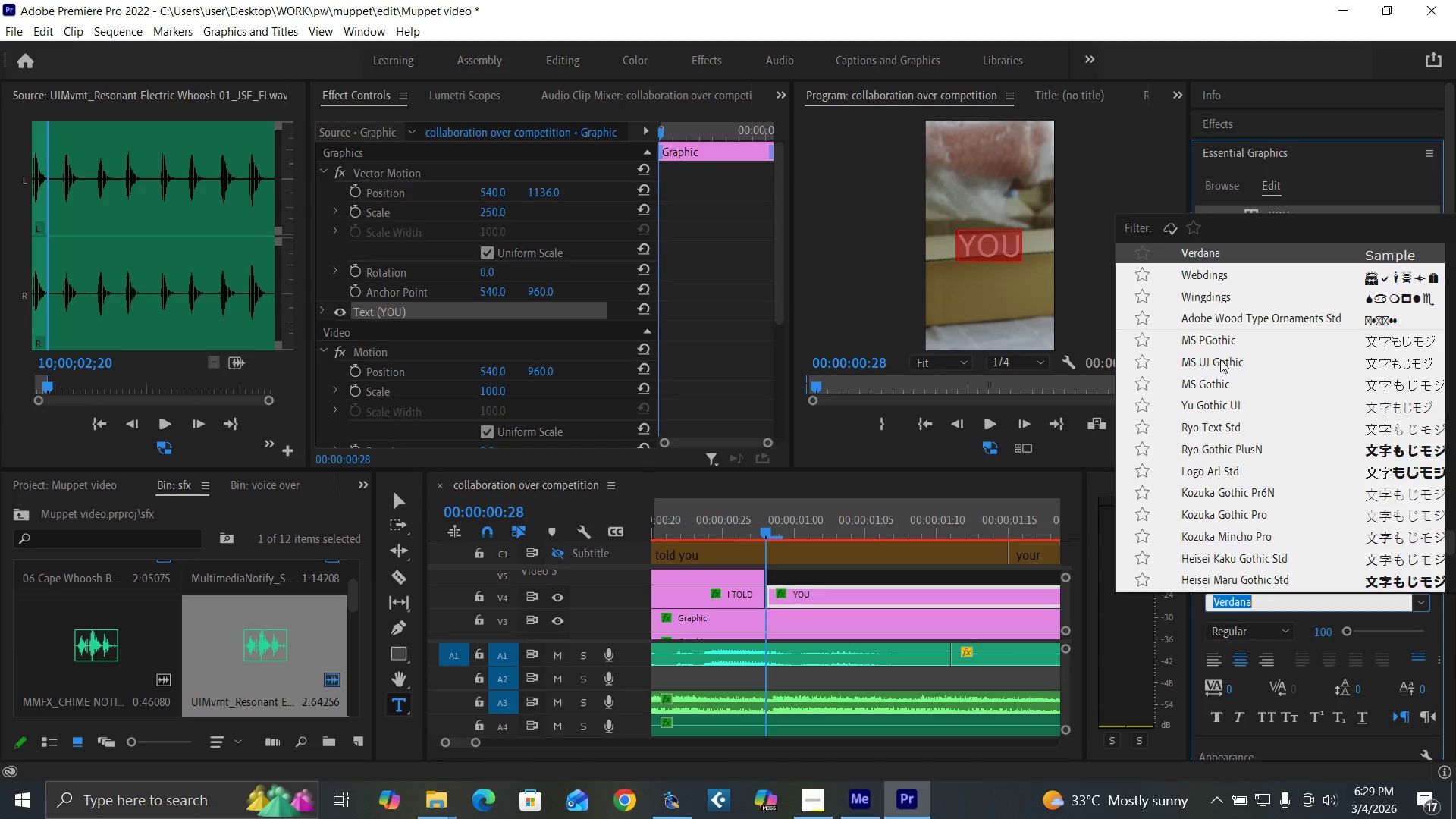 
scroll: coordinate [1216, 297], scroll_direction: up, amount: 10.0
 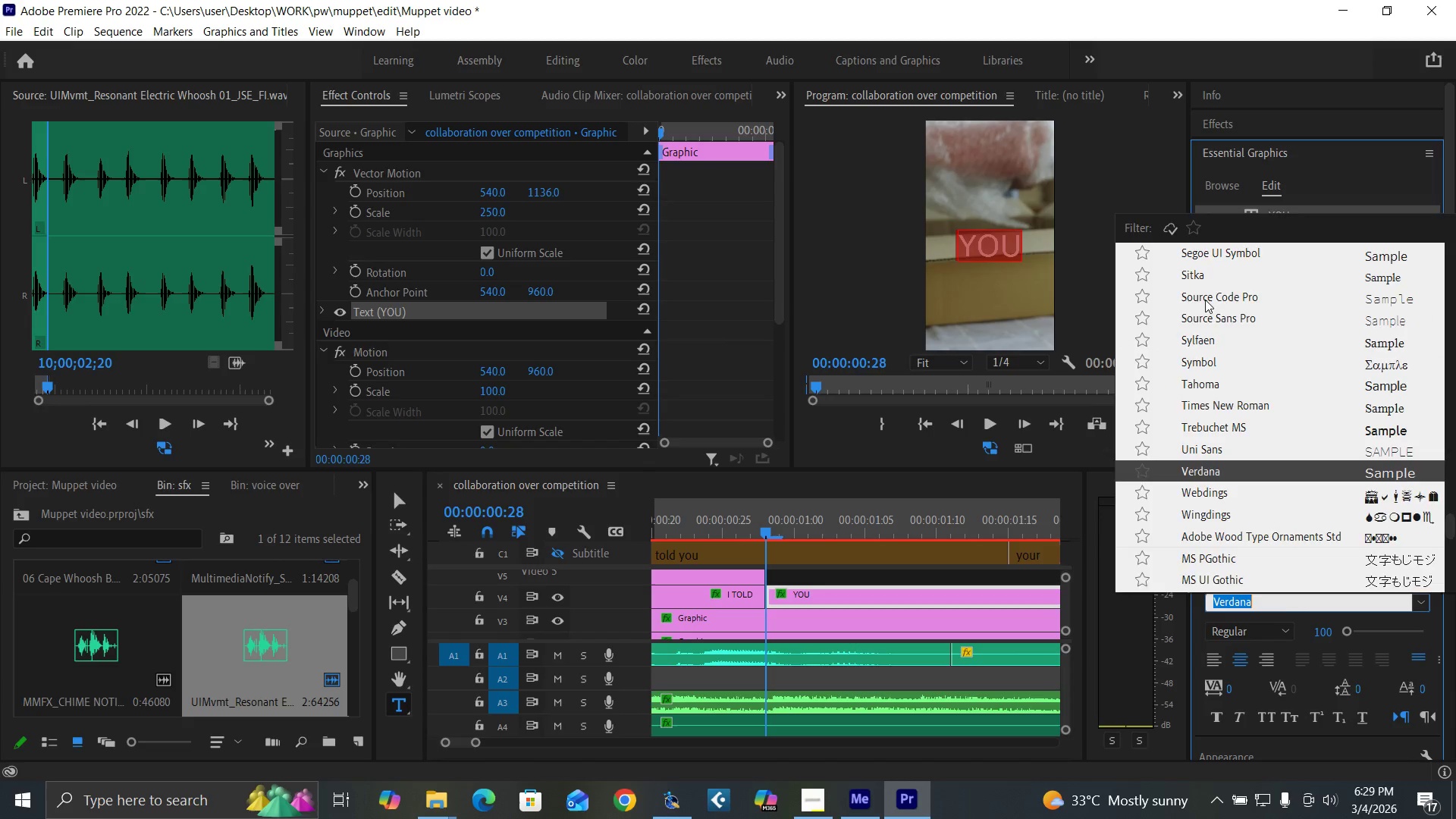 
left_click([1205, 300])
 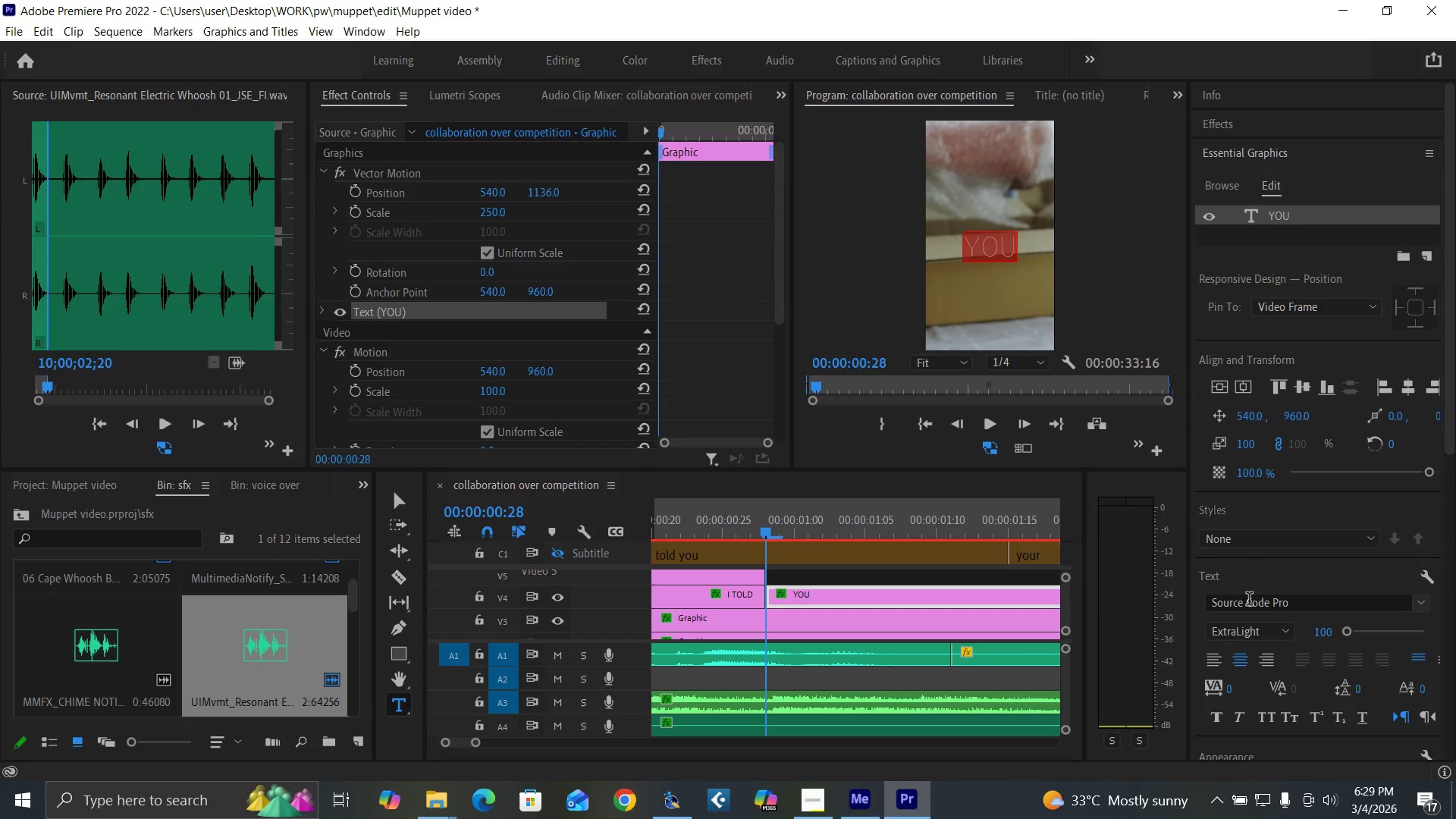 
left_click([1270, 602])
 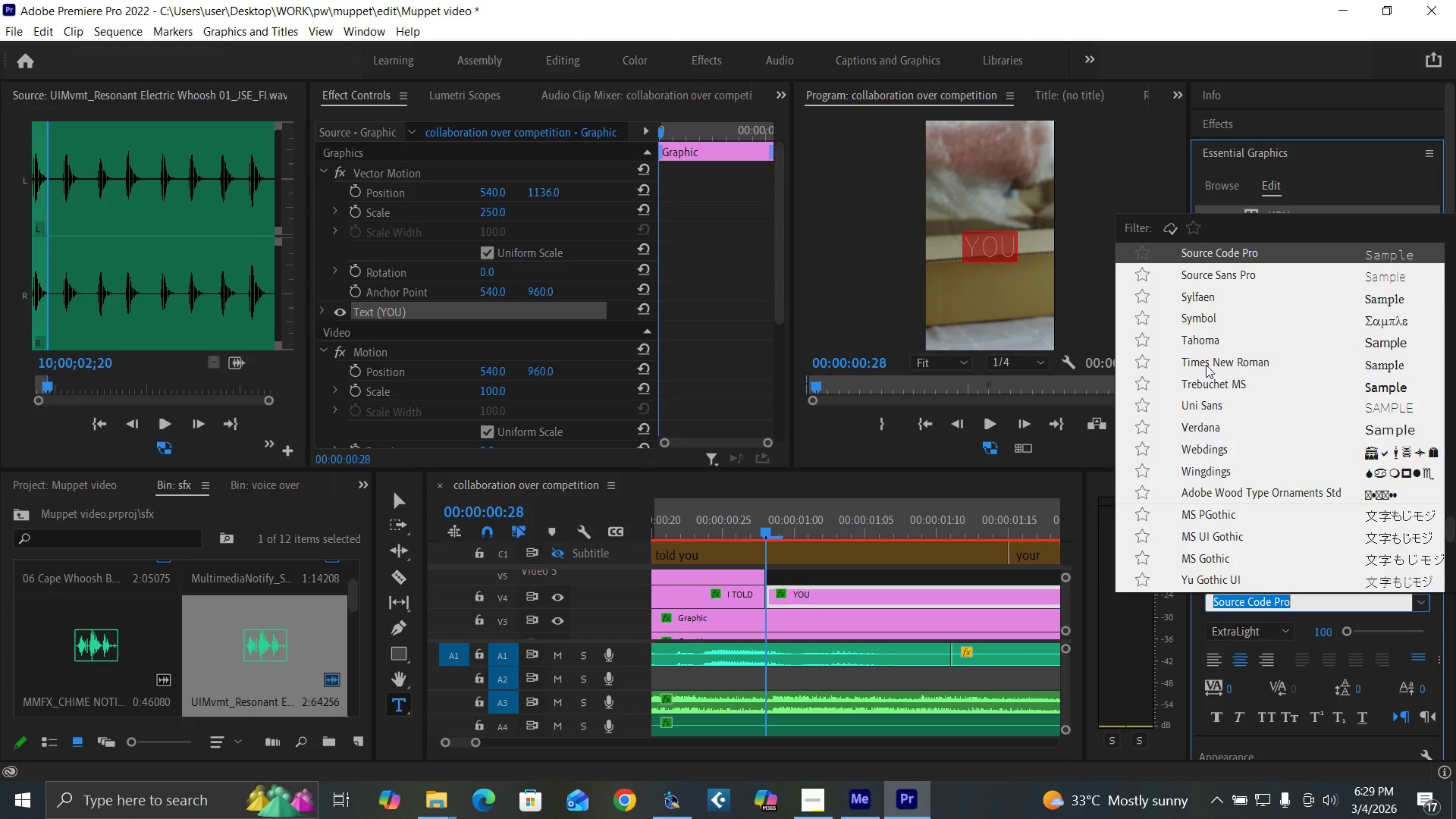 
scroll: coordinate [1196, 331], scroll_direction: up, amount: 15.0
 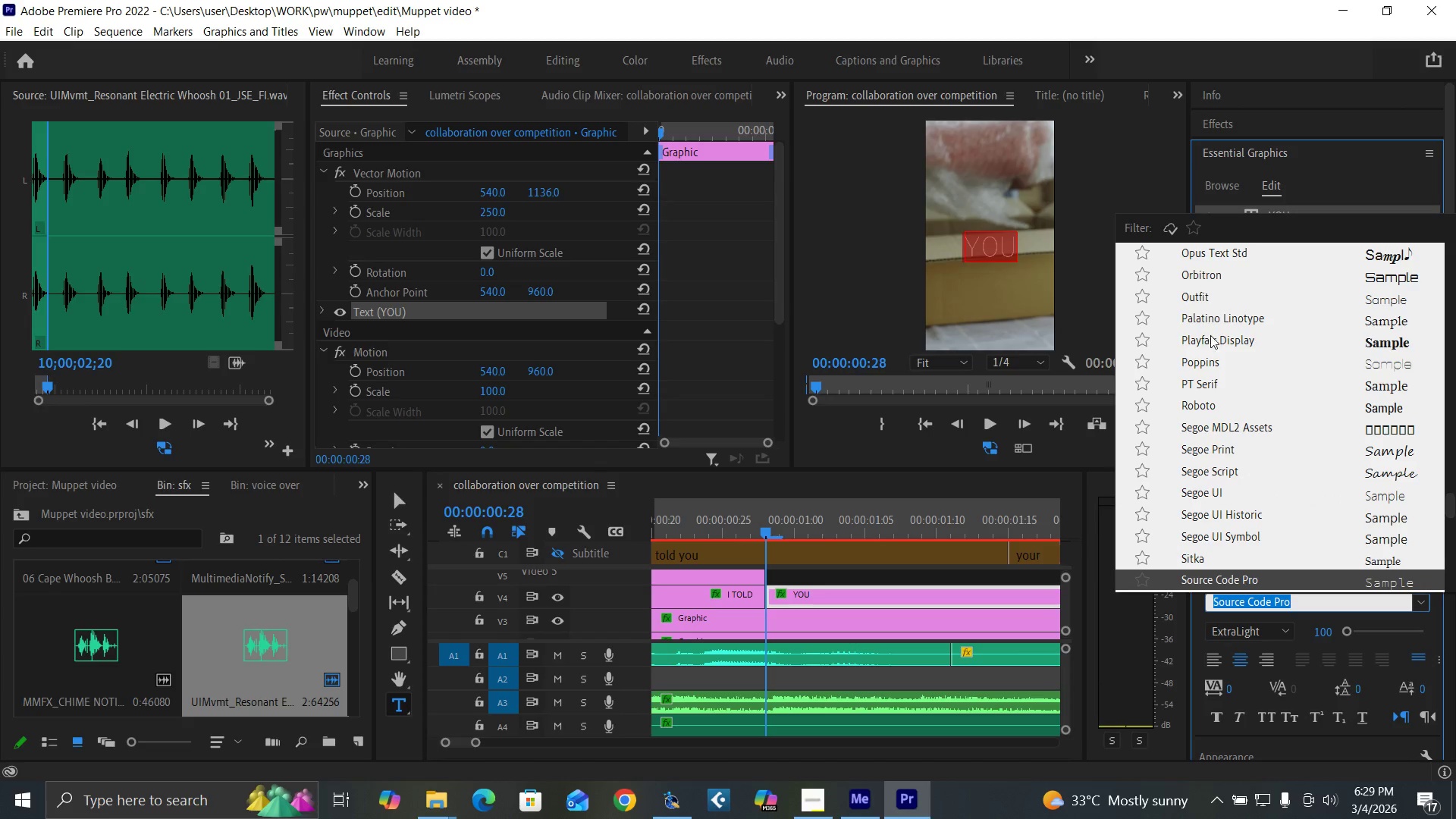 
left_click([1210, 338])
 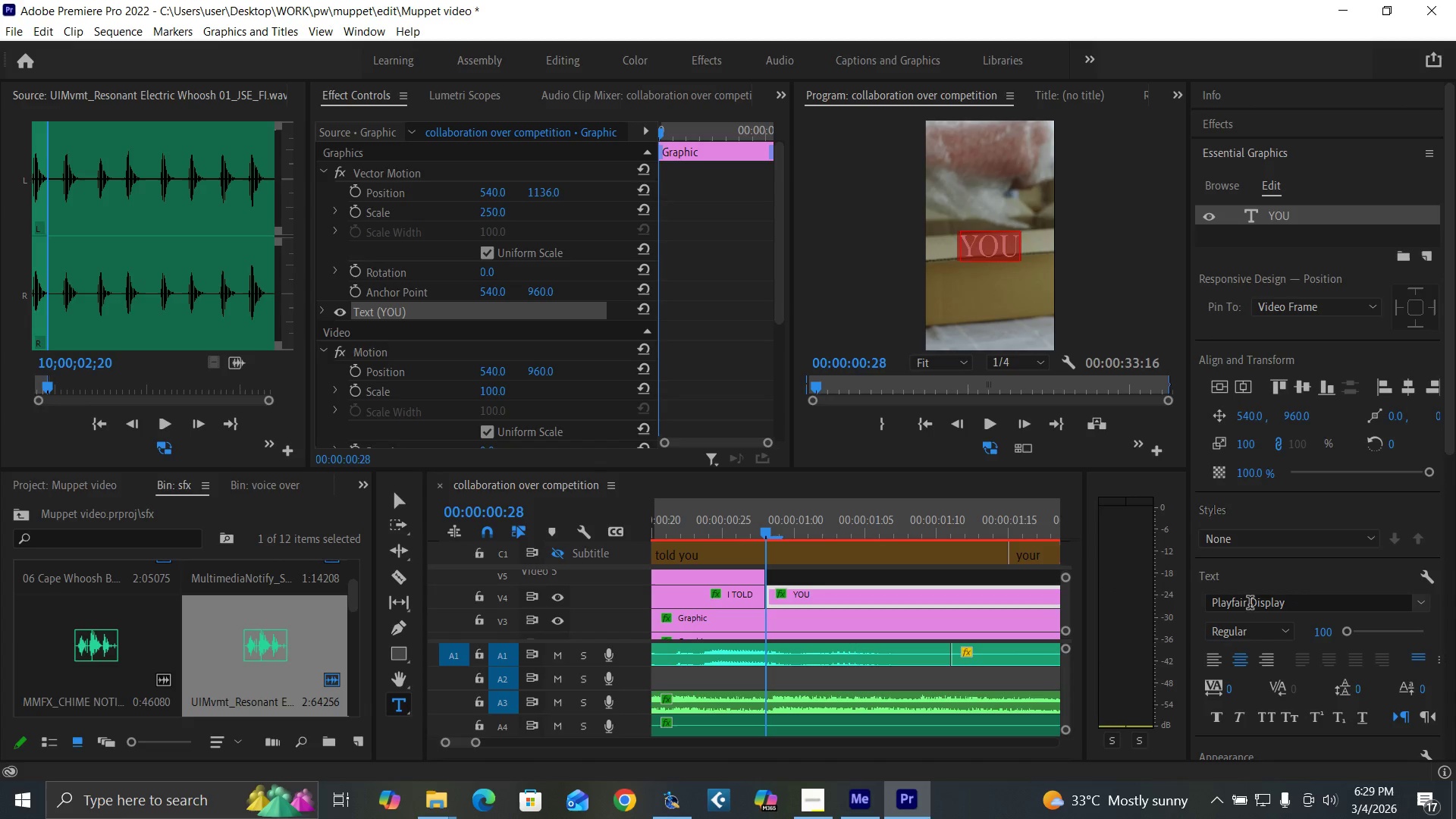 
left_click([1284, 607])
 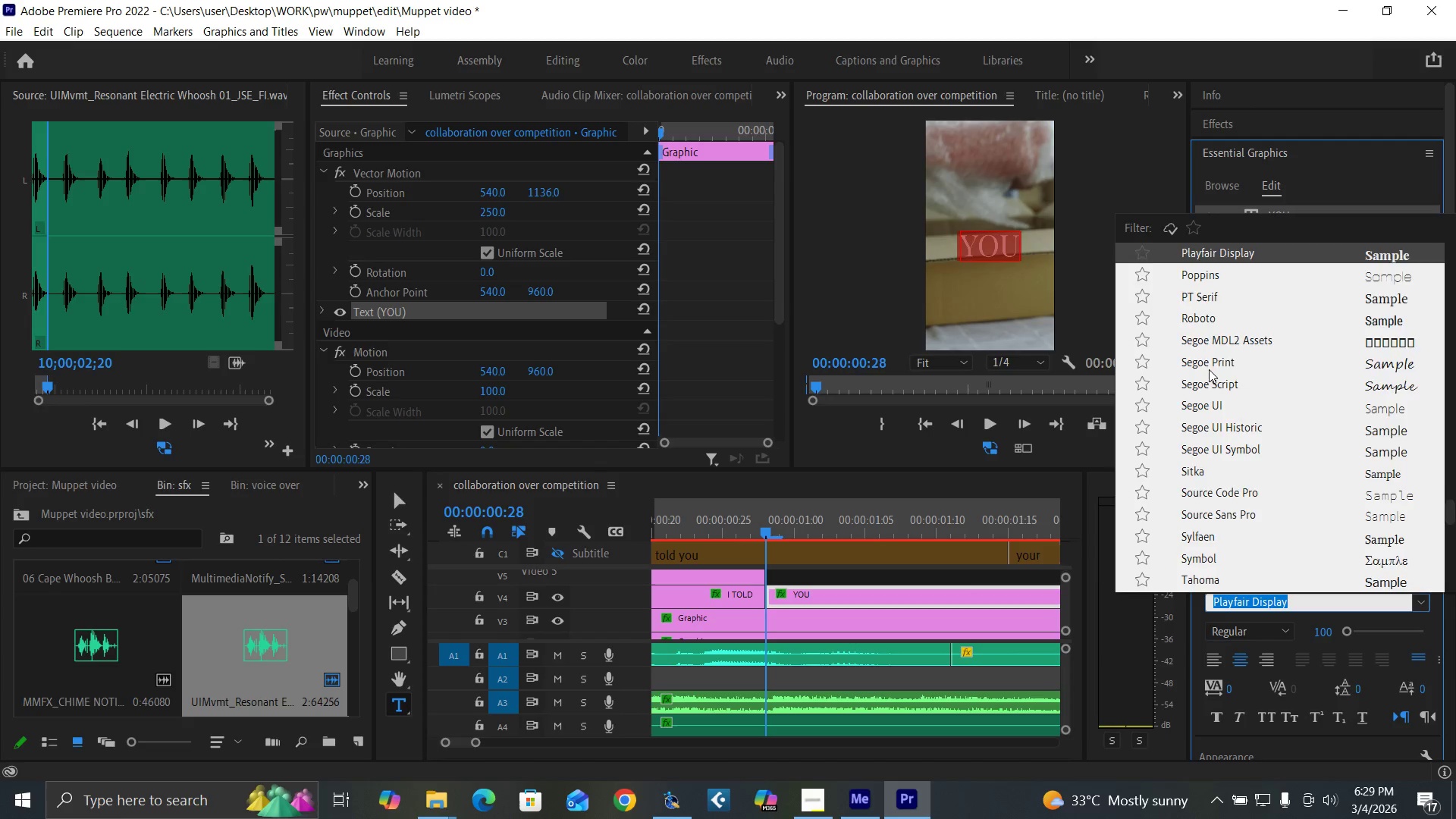 
scroll: coordinate [1186, 406], scroll_direction: up, amount: 13.0
 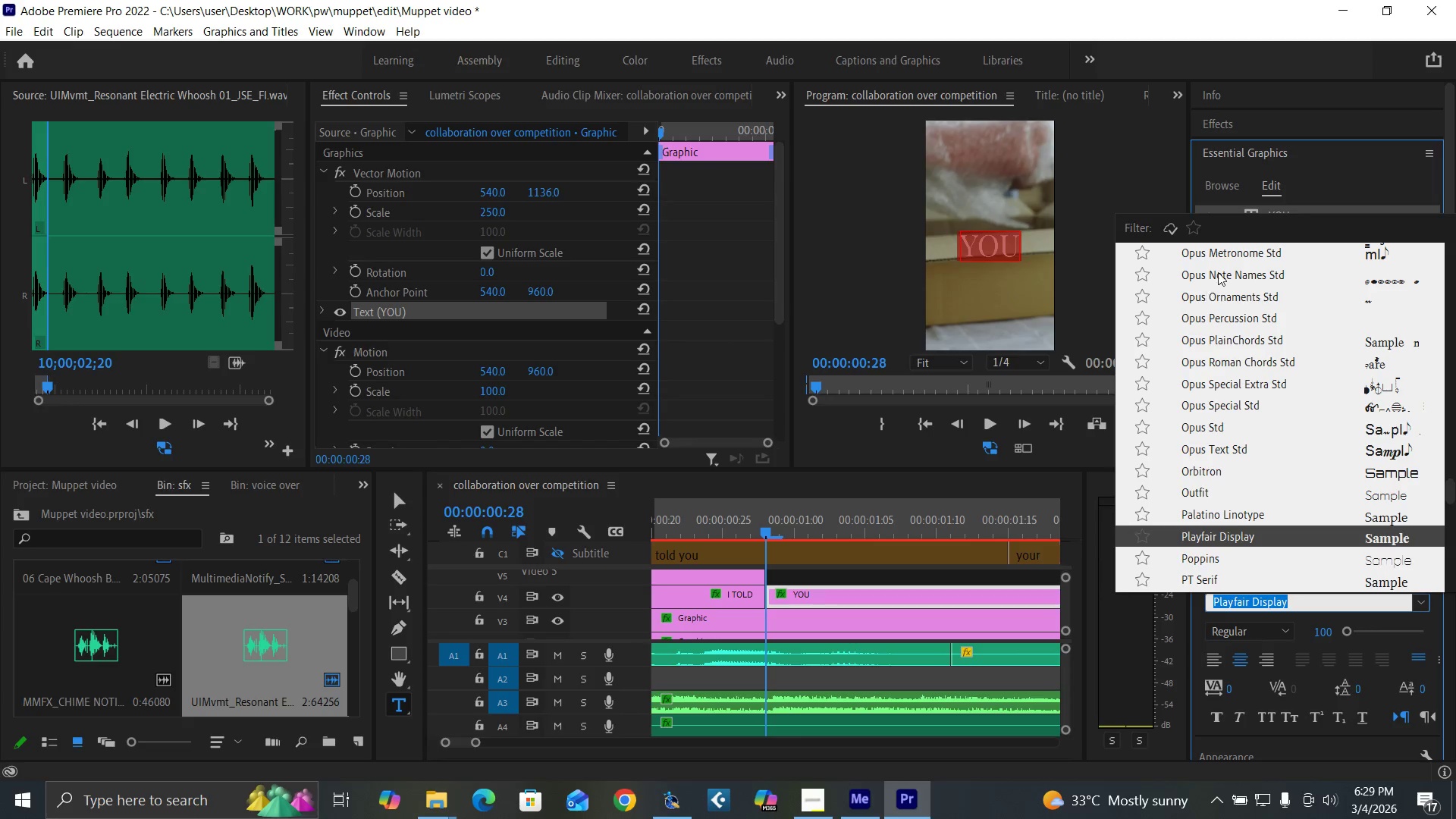 
left_click([1219, 269])
 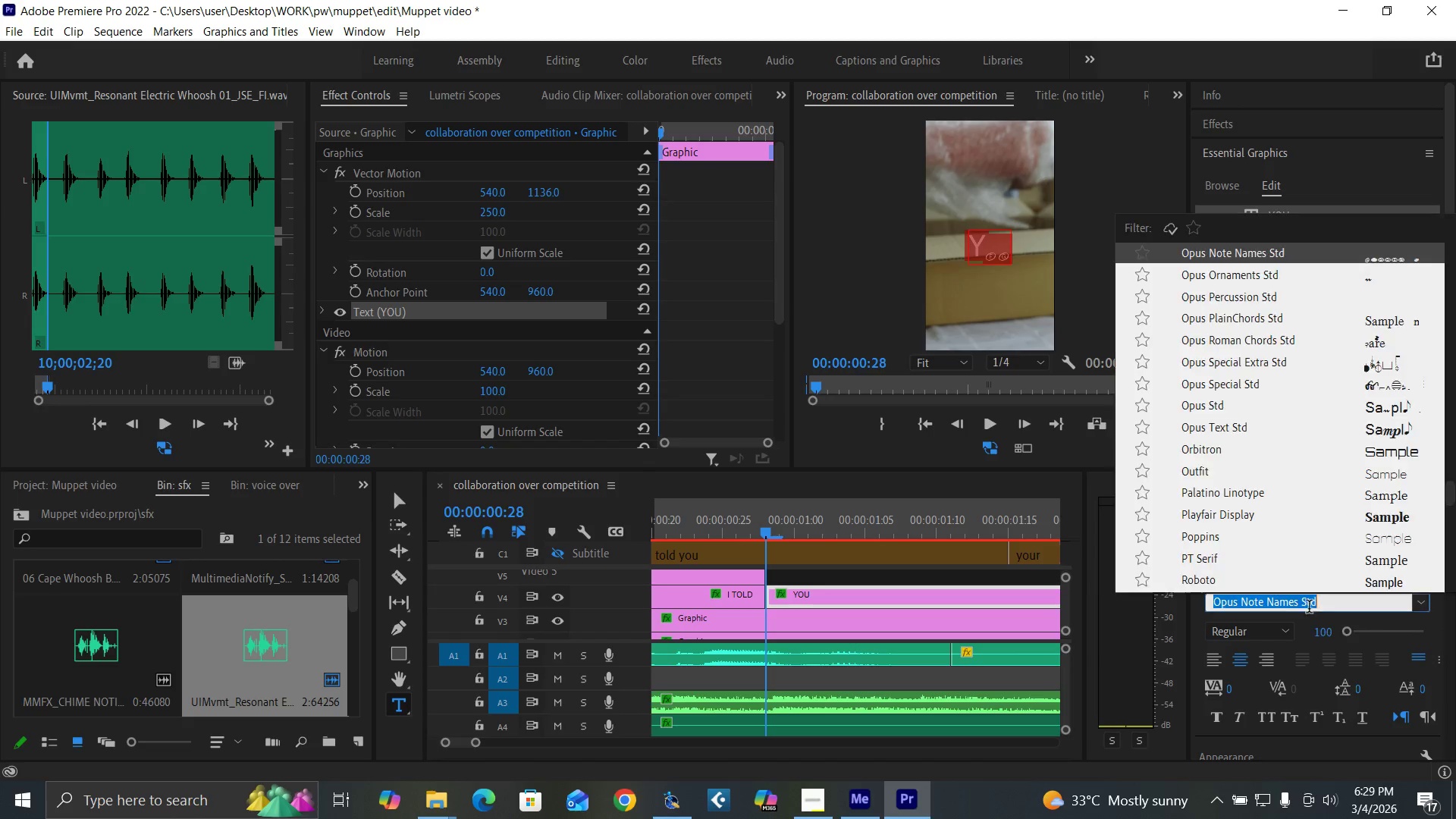 
scroll: coordinate [1223, 323], scroll_direction: up, amount: 15.0
 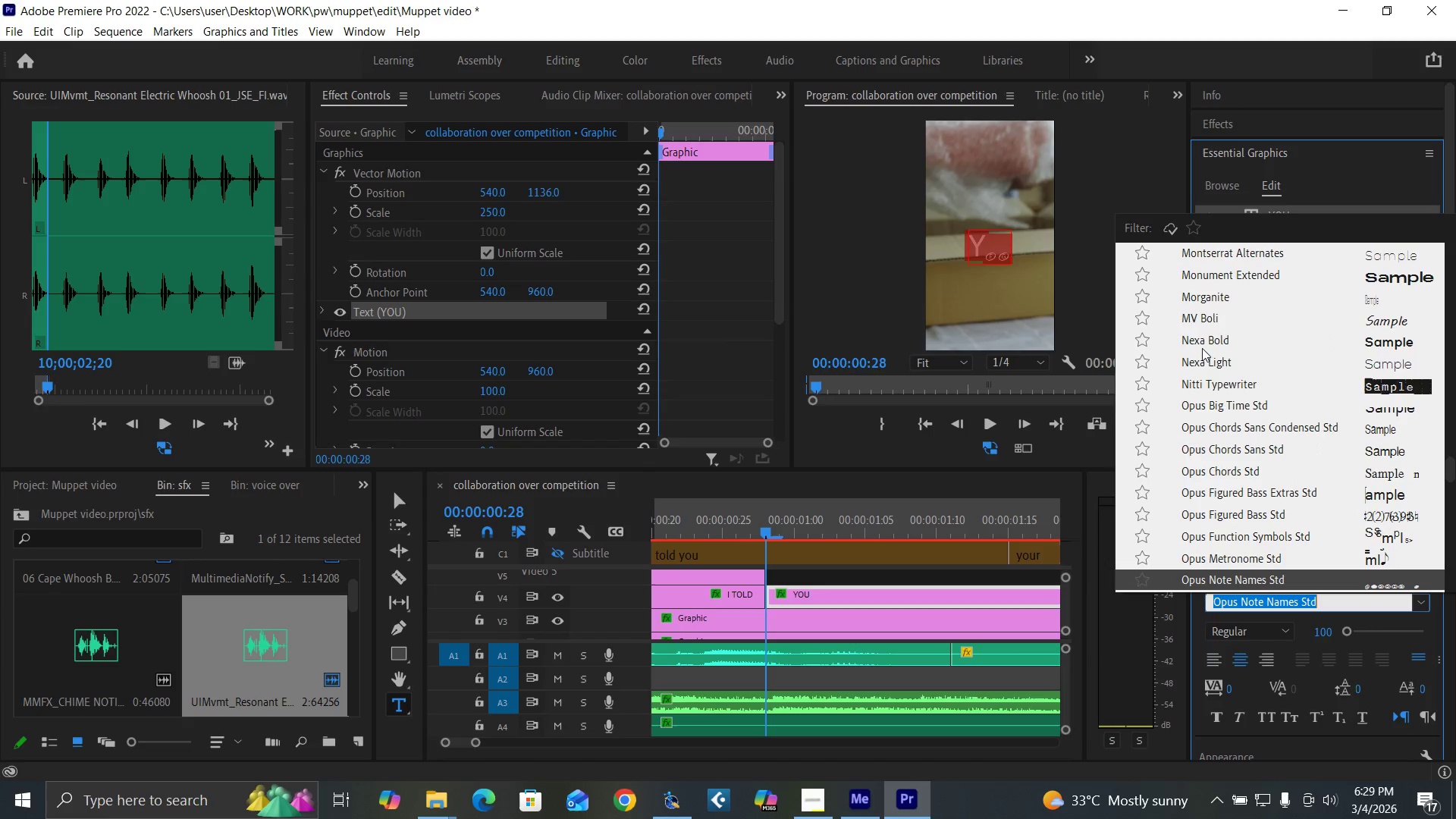 
left_click([1204, 340])
 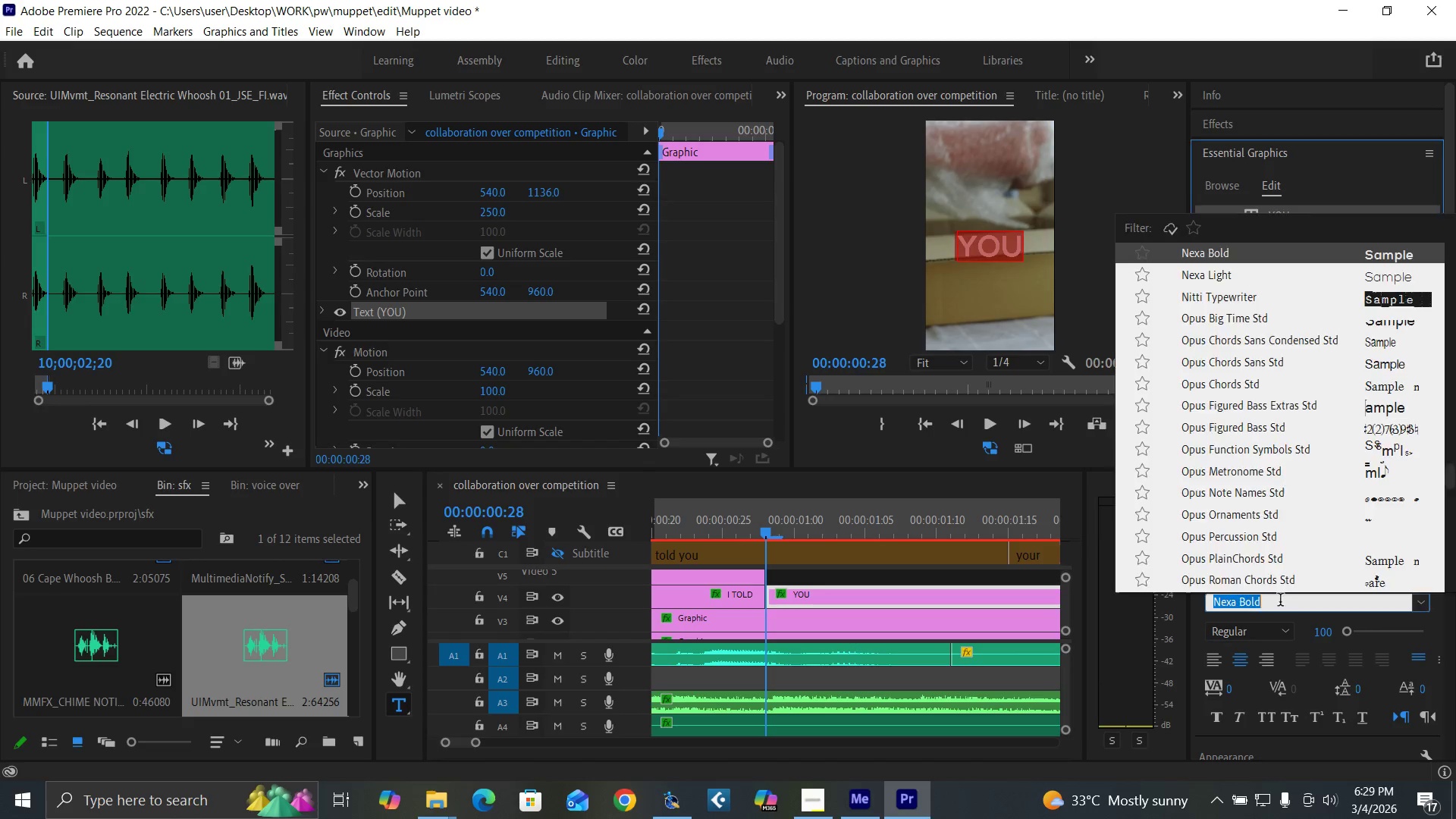 
scroll: coordinate [1210, 293], scroll_direction: up, amount: 15.0
 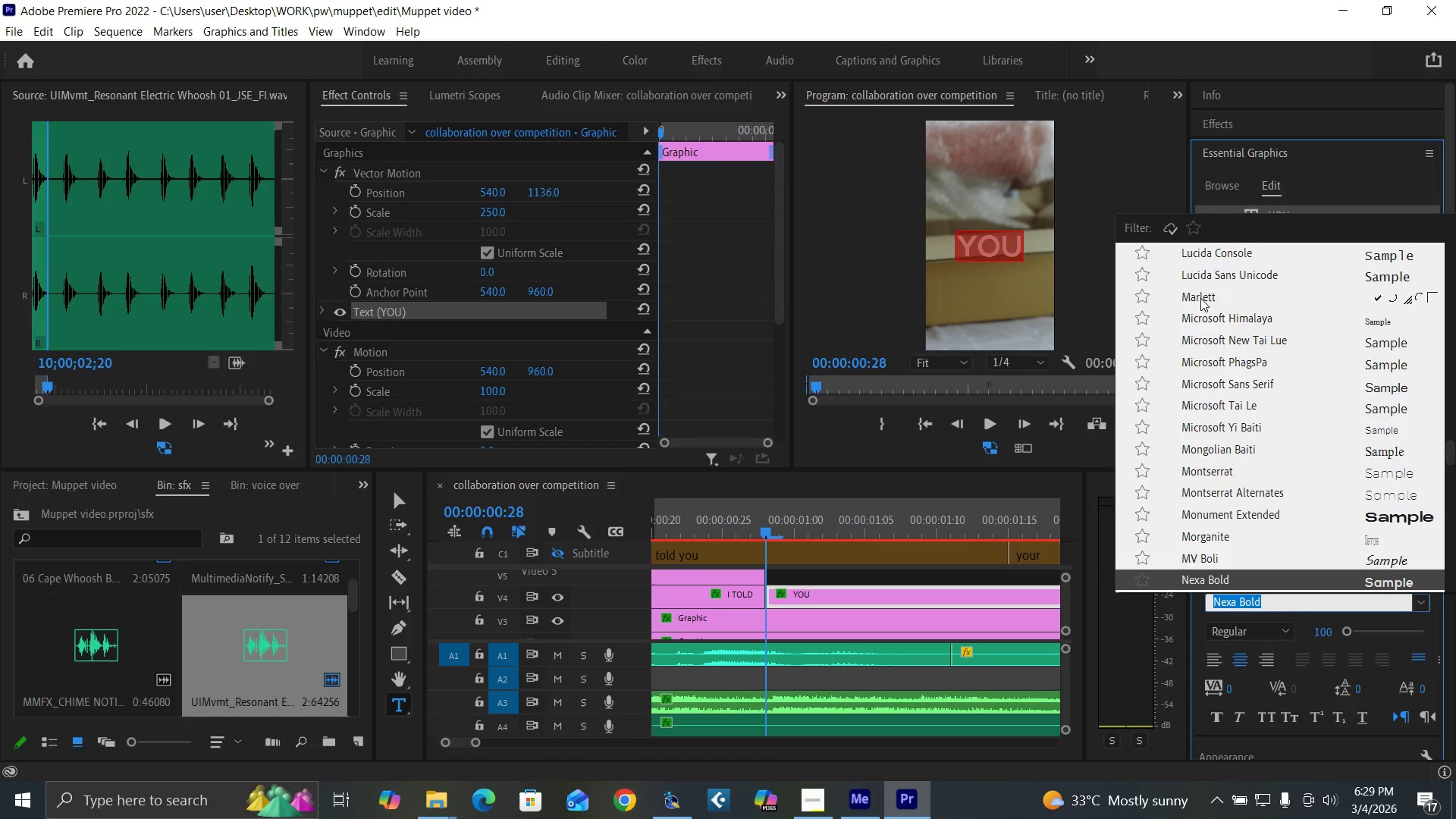 
left_click([1200, 298])
 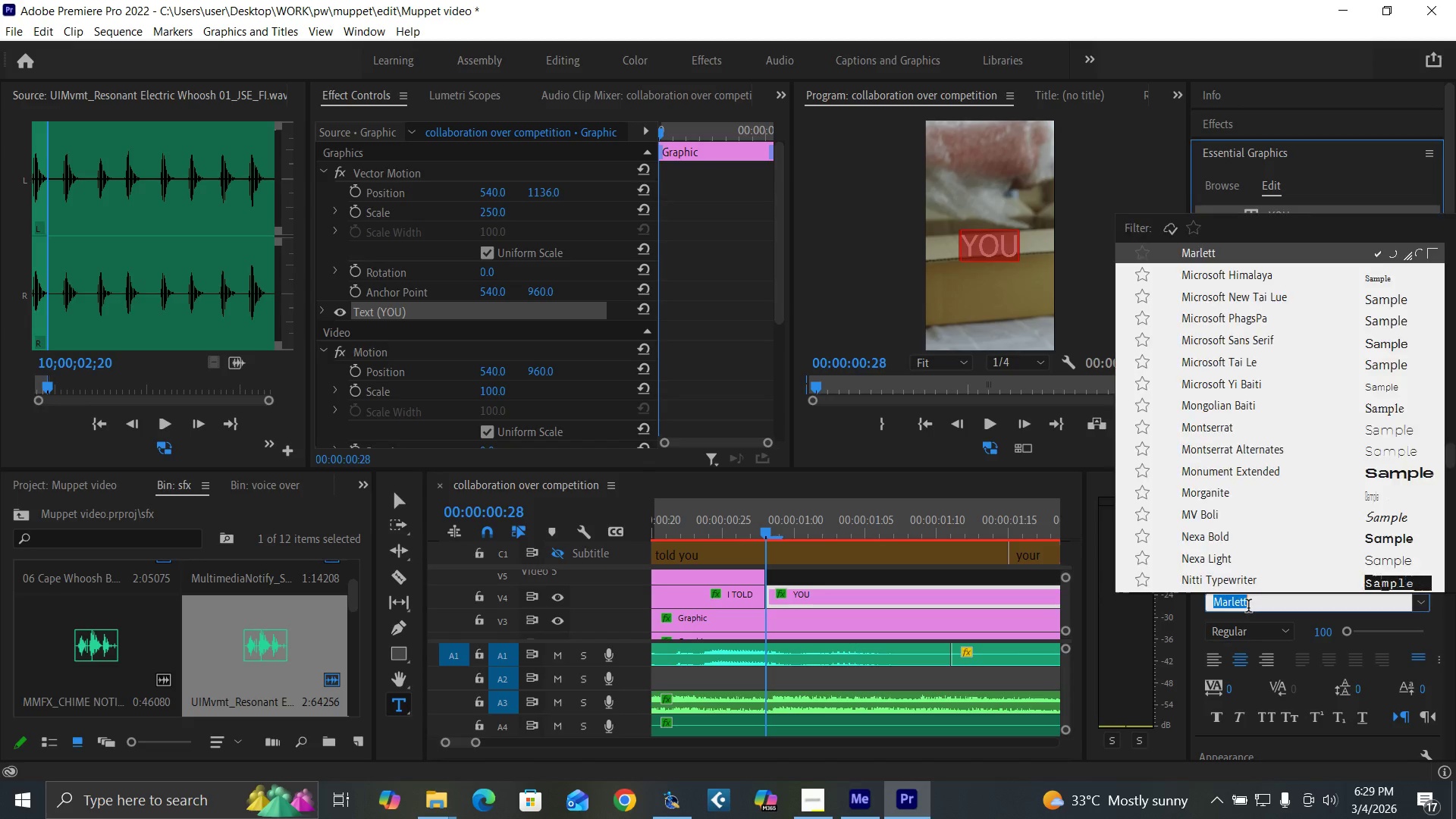 
scroll: coordinate [1257, 377], scroll_direction: up, amount: 12.0
 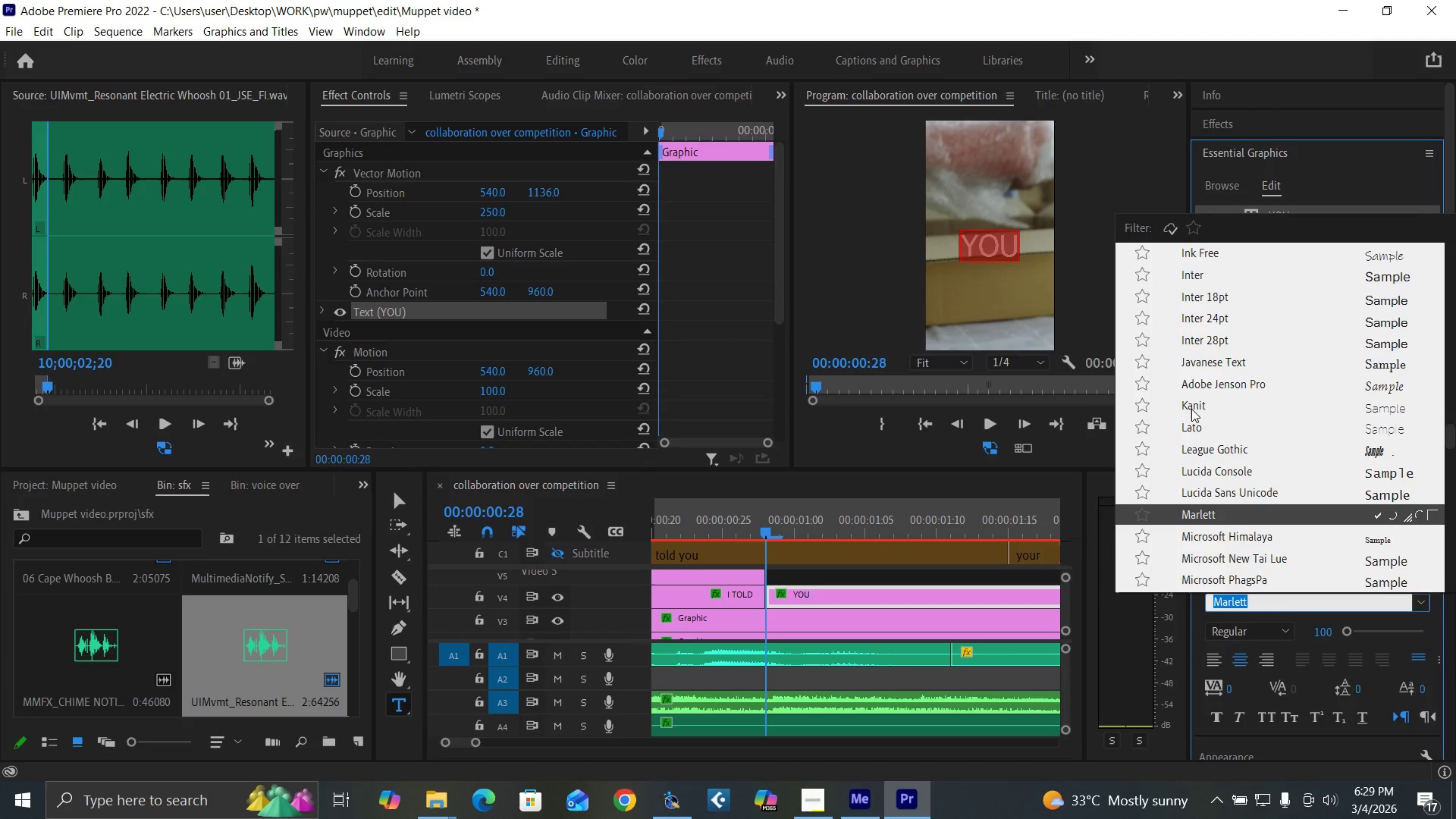 
left_click([1192, 411])
 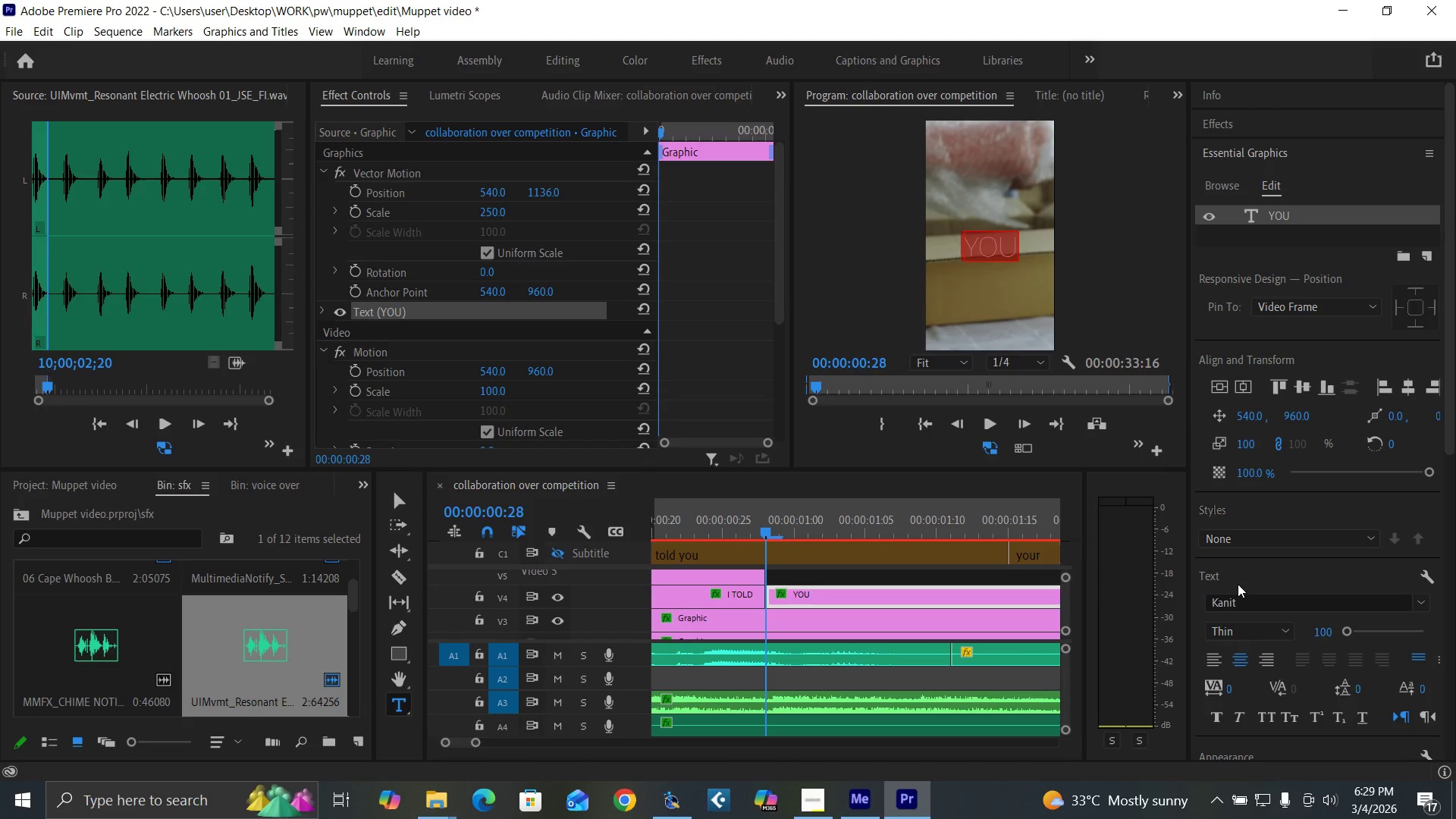 
left_click([1244, 603])
 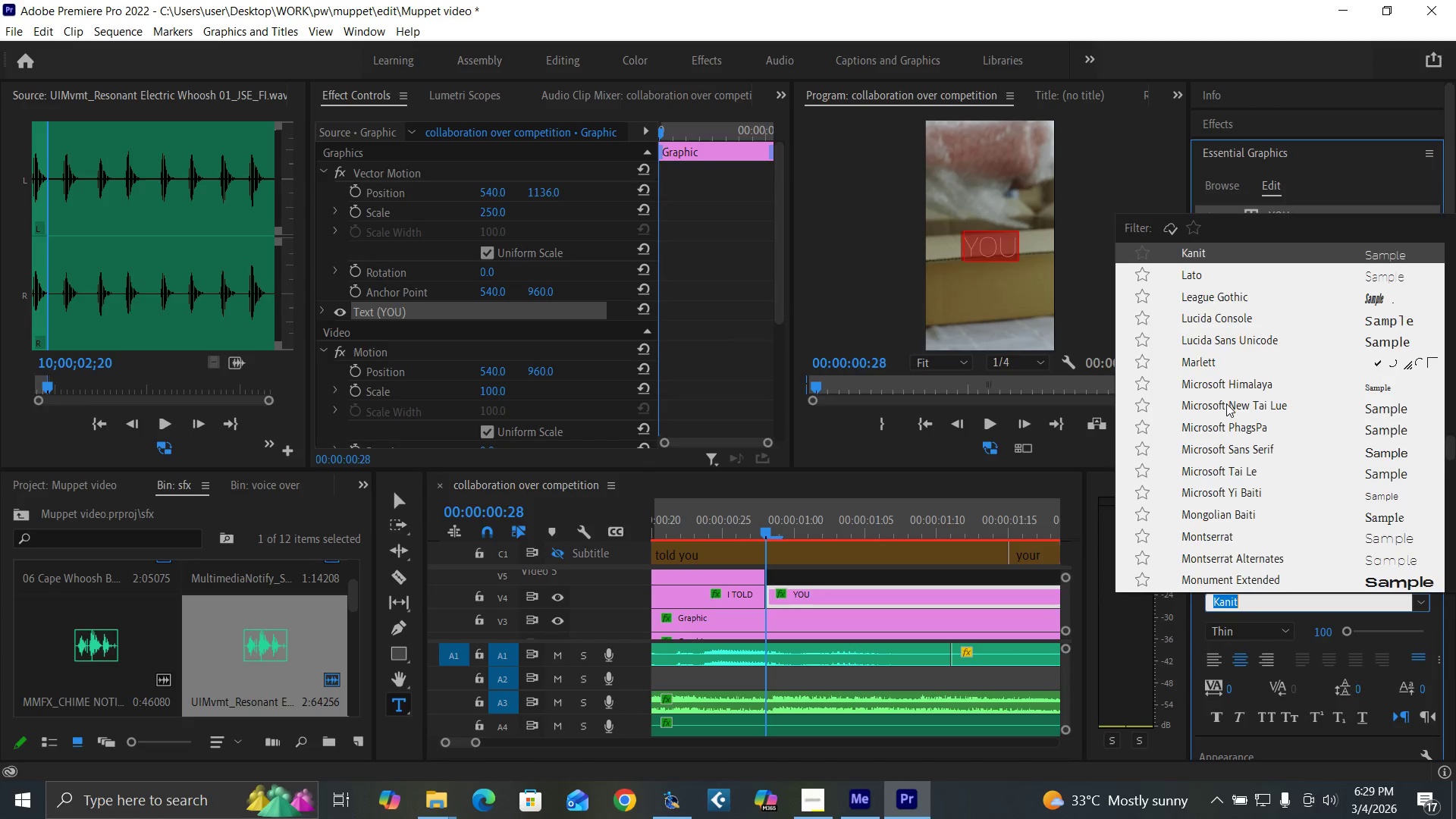 
scroll: coordinate [1219, 347], scroll_direction: up, amount: 7.0
 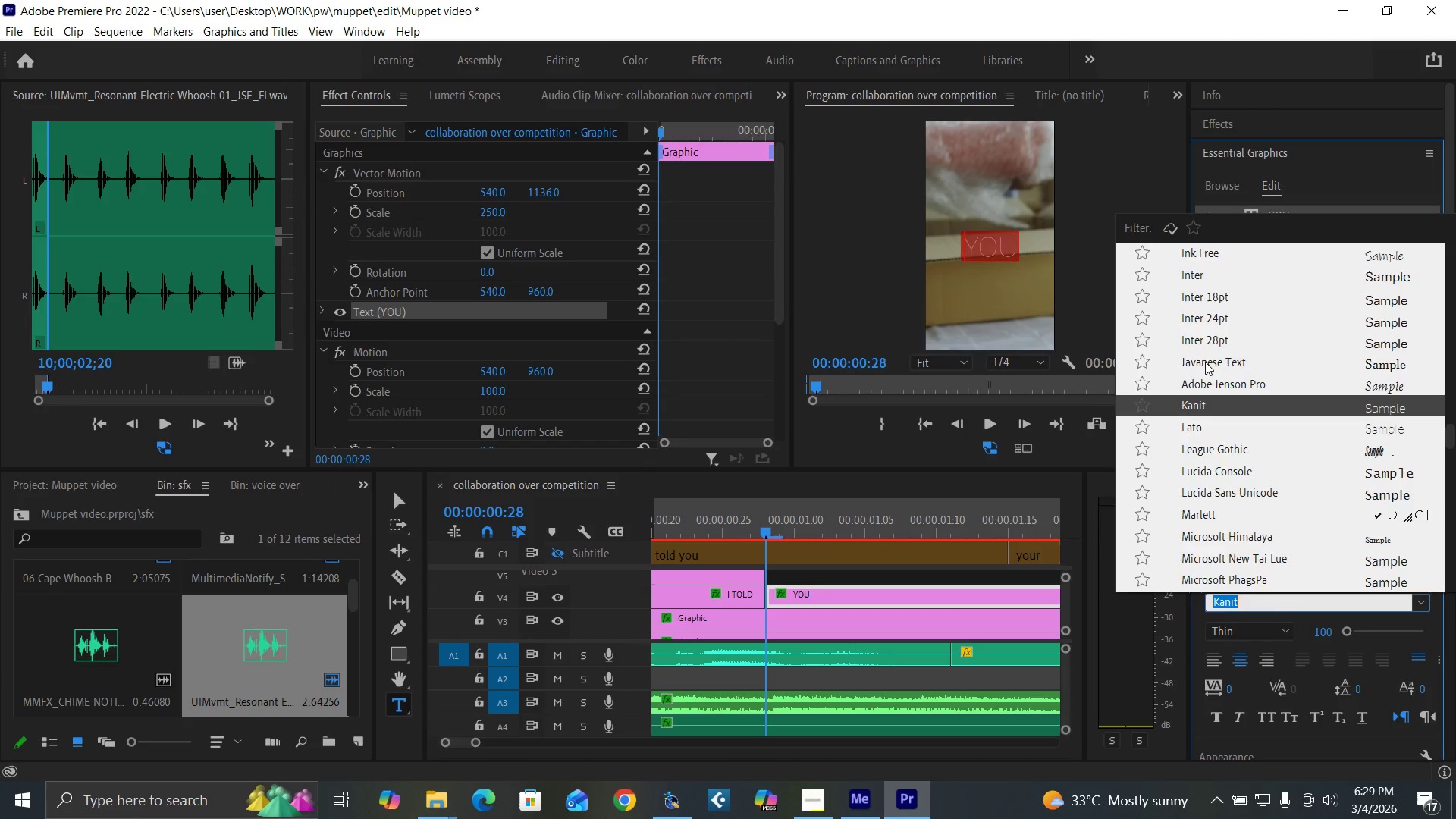 
left_click([1205, 362])
 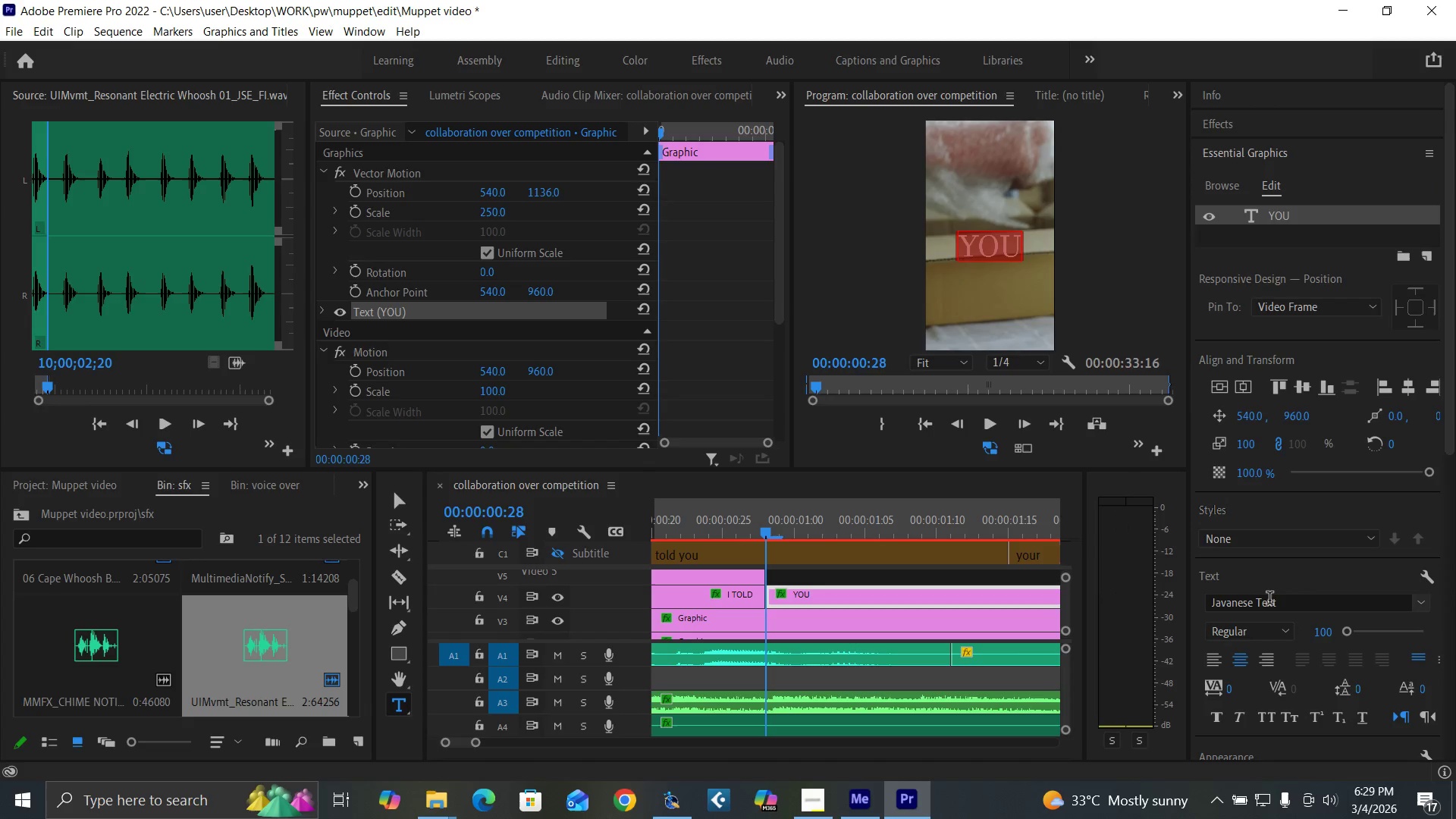 
left_click([1279, 604])
 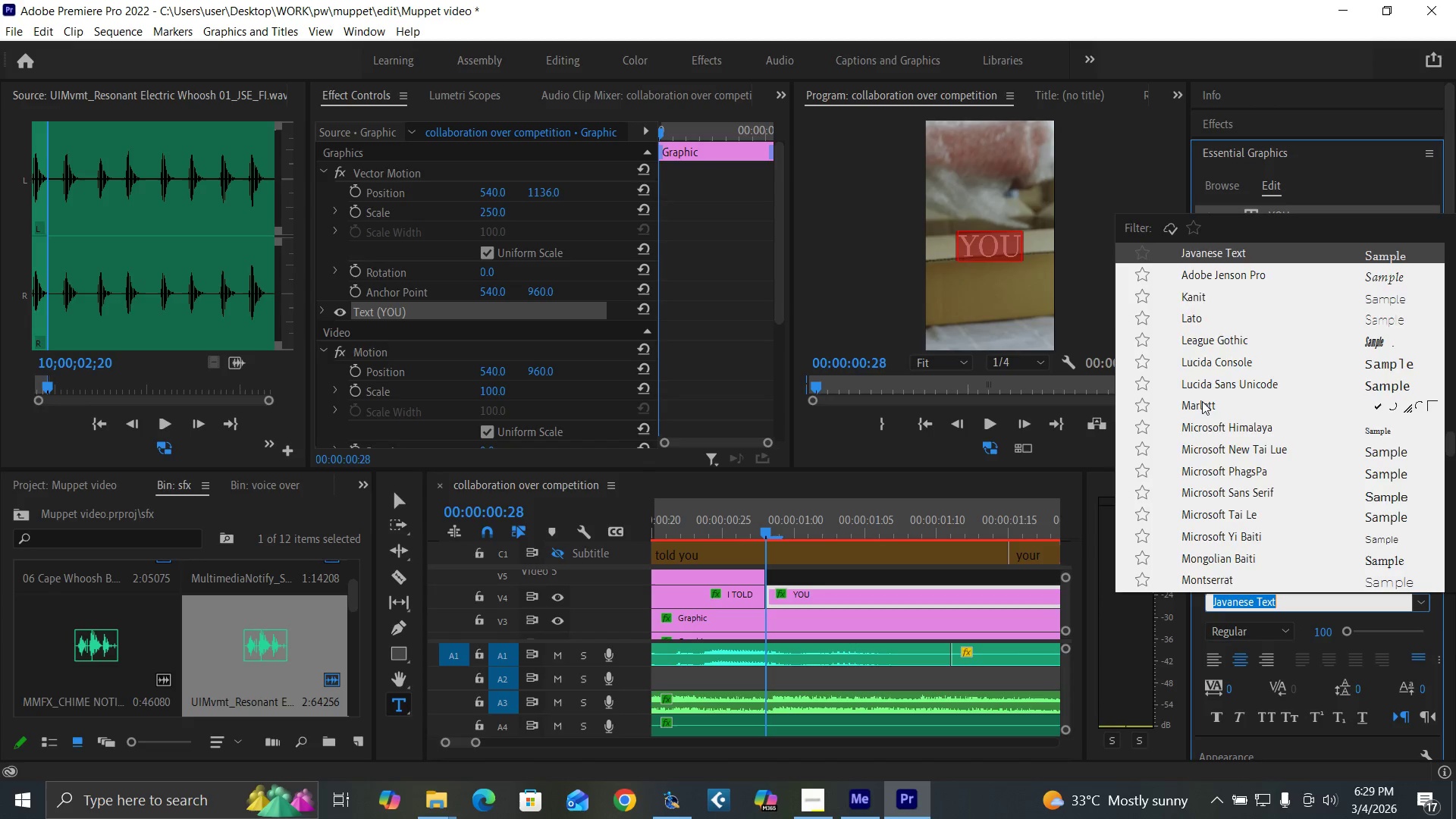 
scroll: coordinate [1200, 381], scroll_direction: up, amount: 6.0
 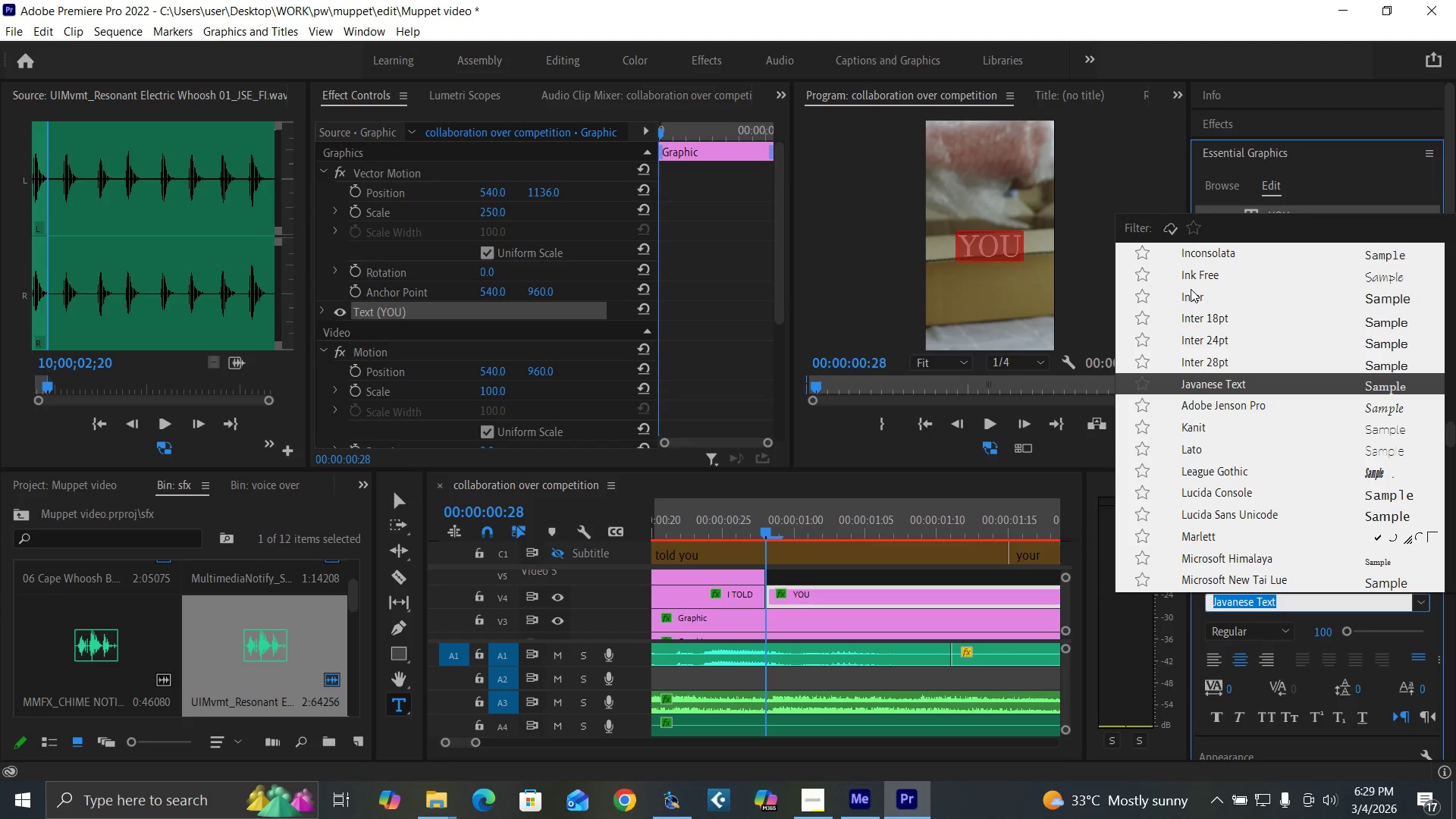 
left_click([1194, 295])
 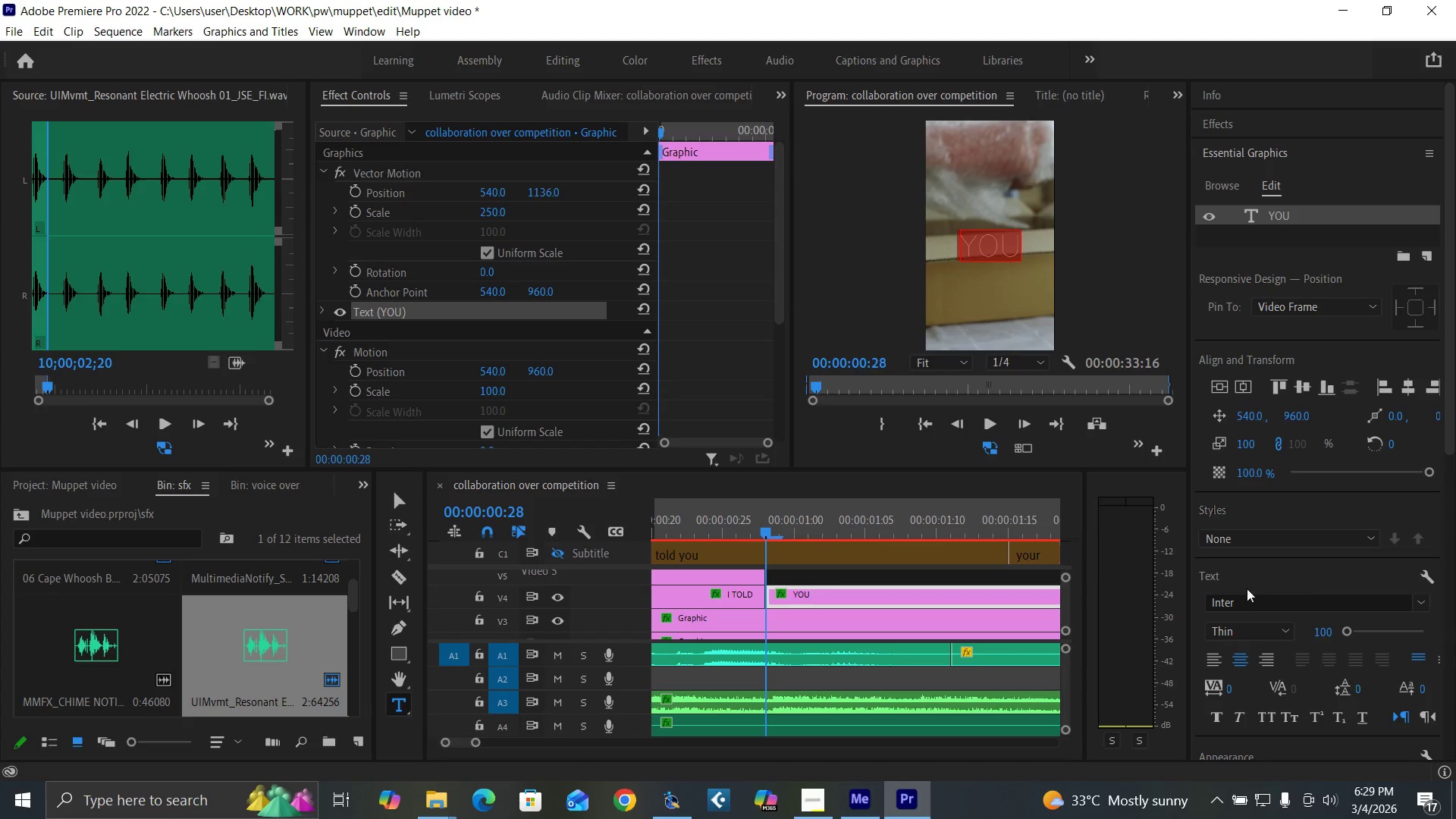 
left_click([1246, 604])
 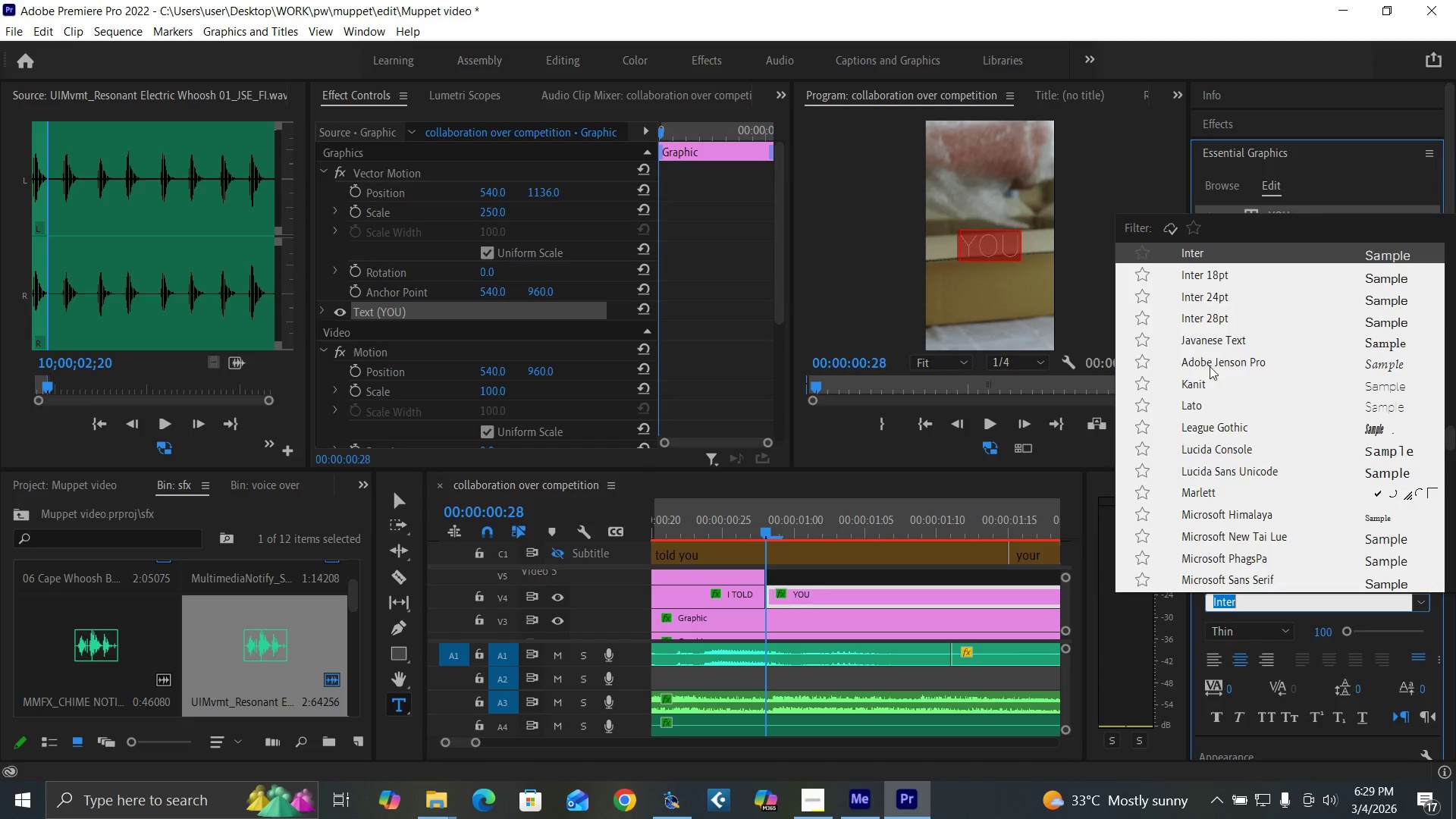 
scroll: coordinate [1209, 347], scroll_direction: up, amount: 7.0
 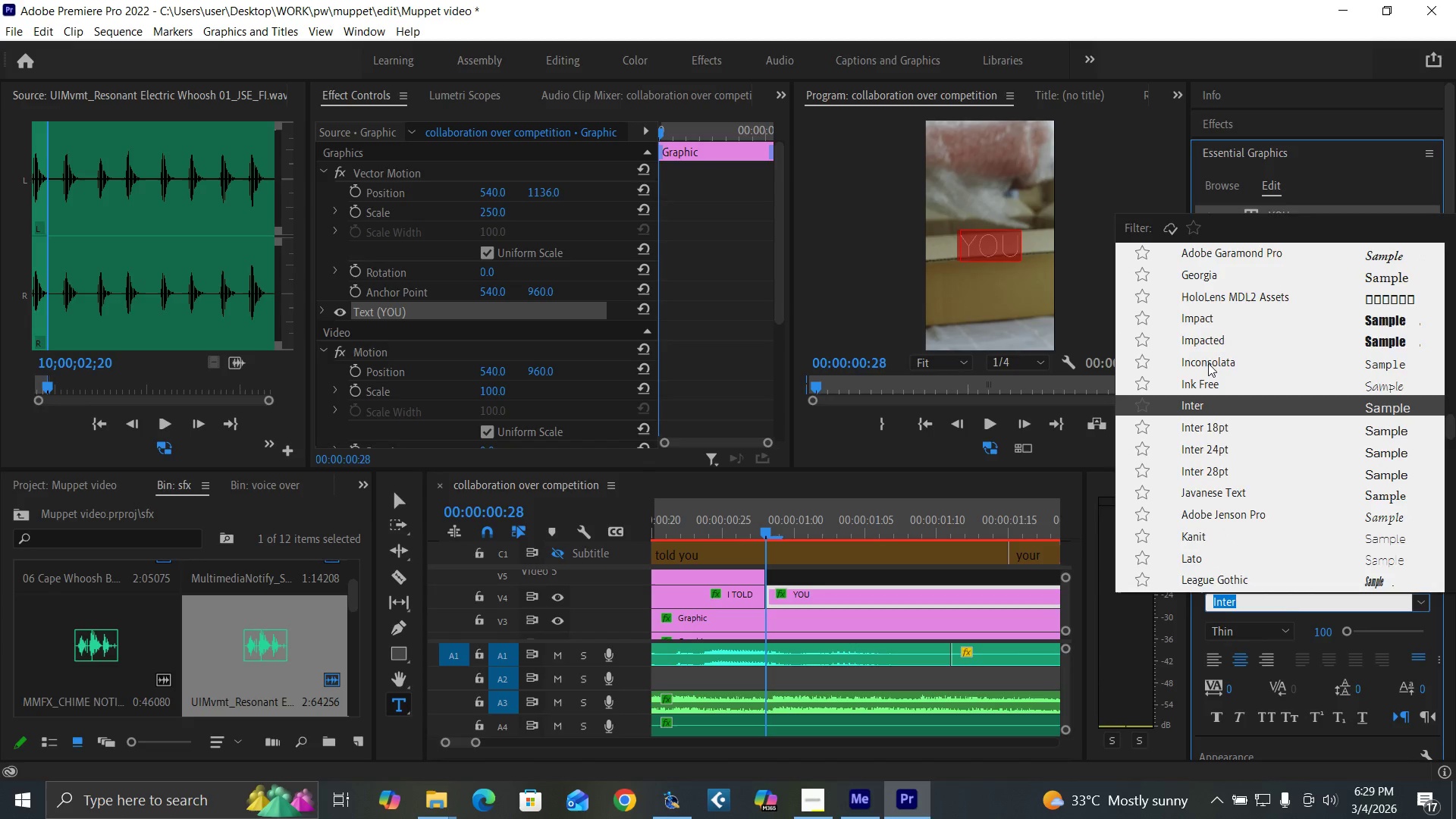 
left_click([1208, 365])
 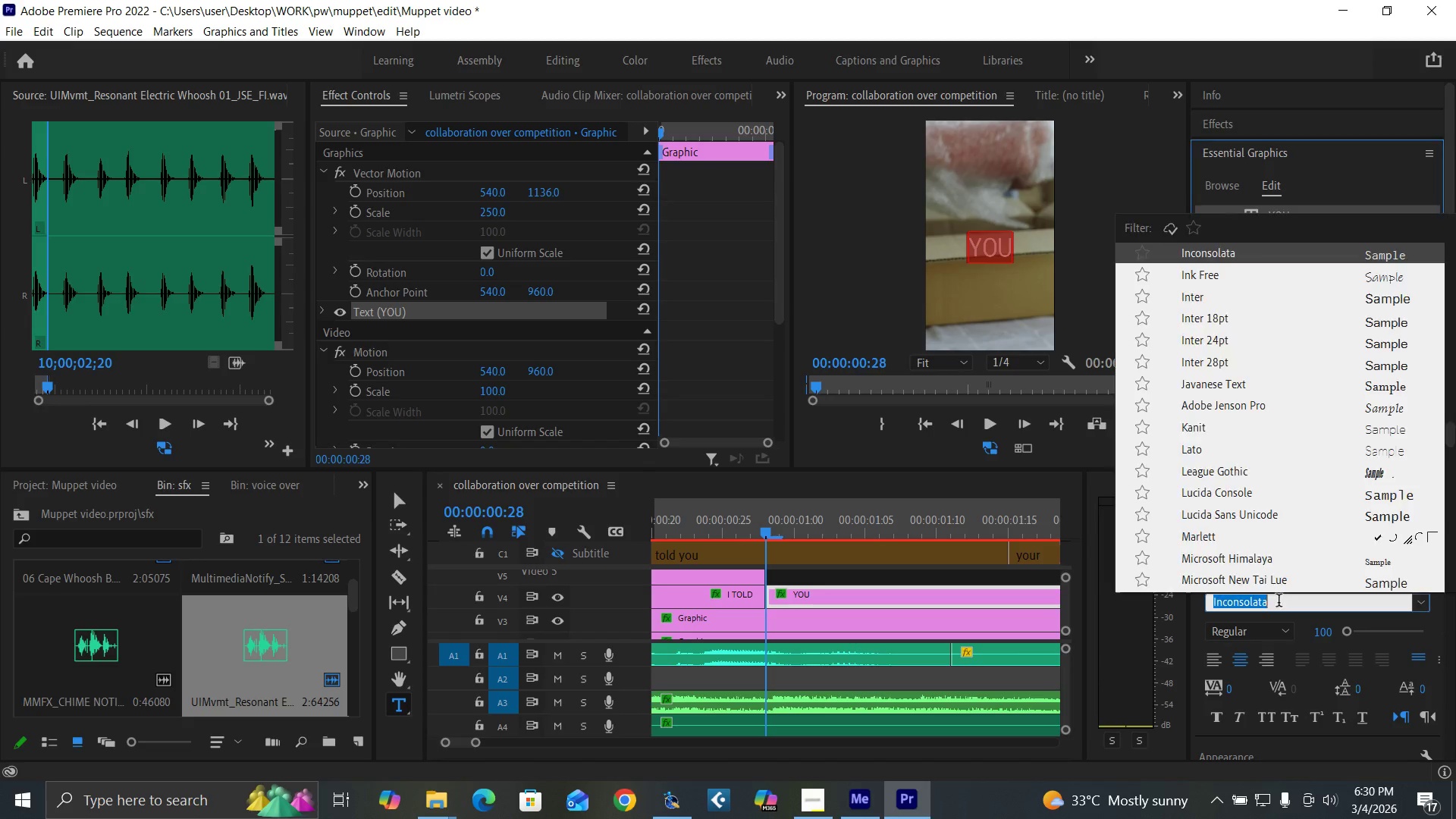 
scroll: coordinate [1210, 445], scroll_direction: up, amount: 9.0
 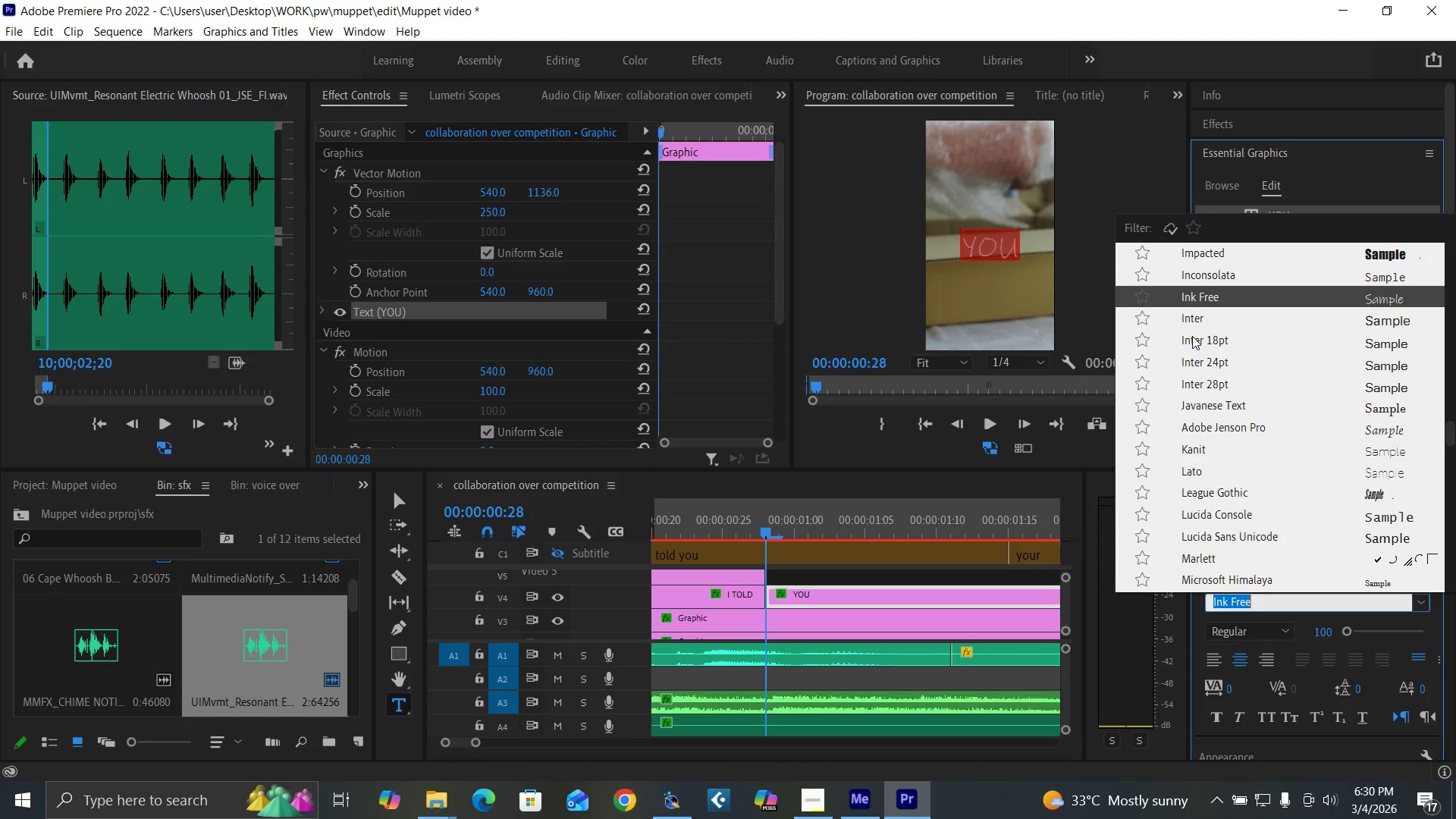 
left_click([1210, 293])
 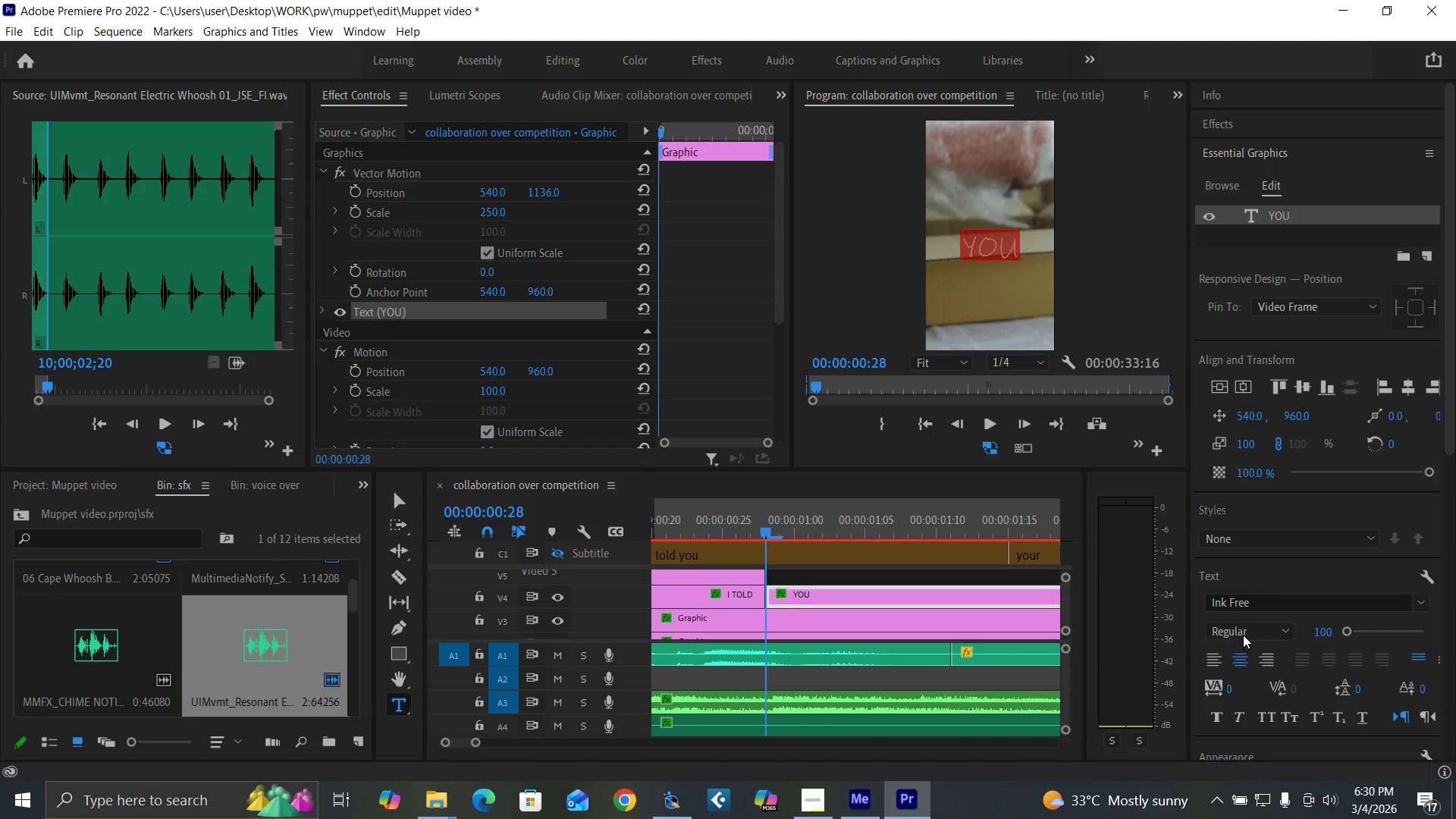 
left_click([1244, 629])
 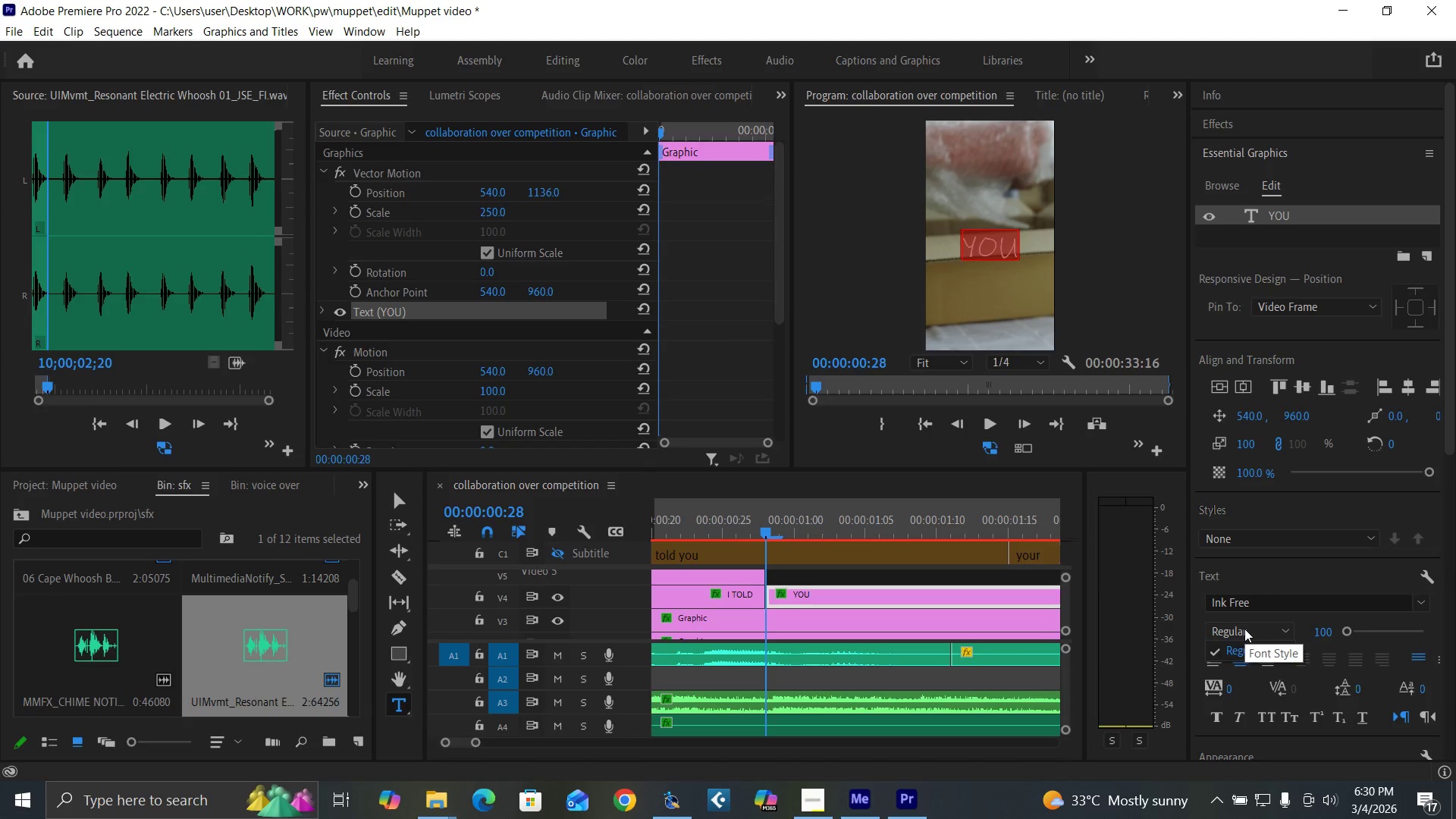 
left_click([1244, 629])
 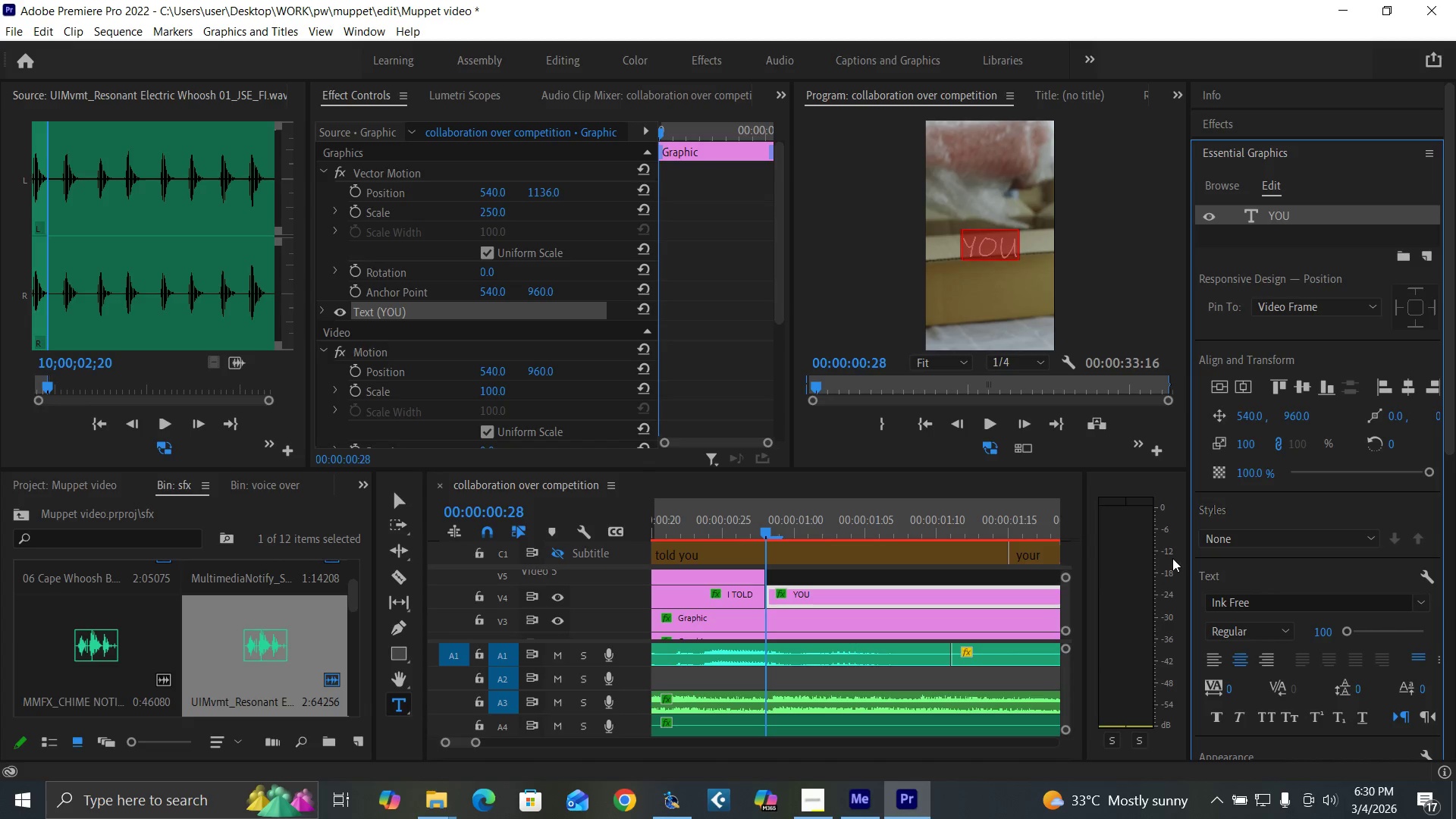 
key(Control+Backquote)
 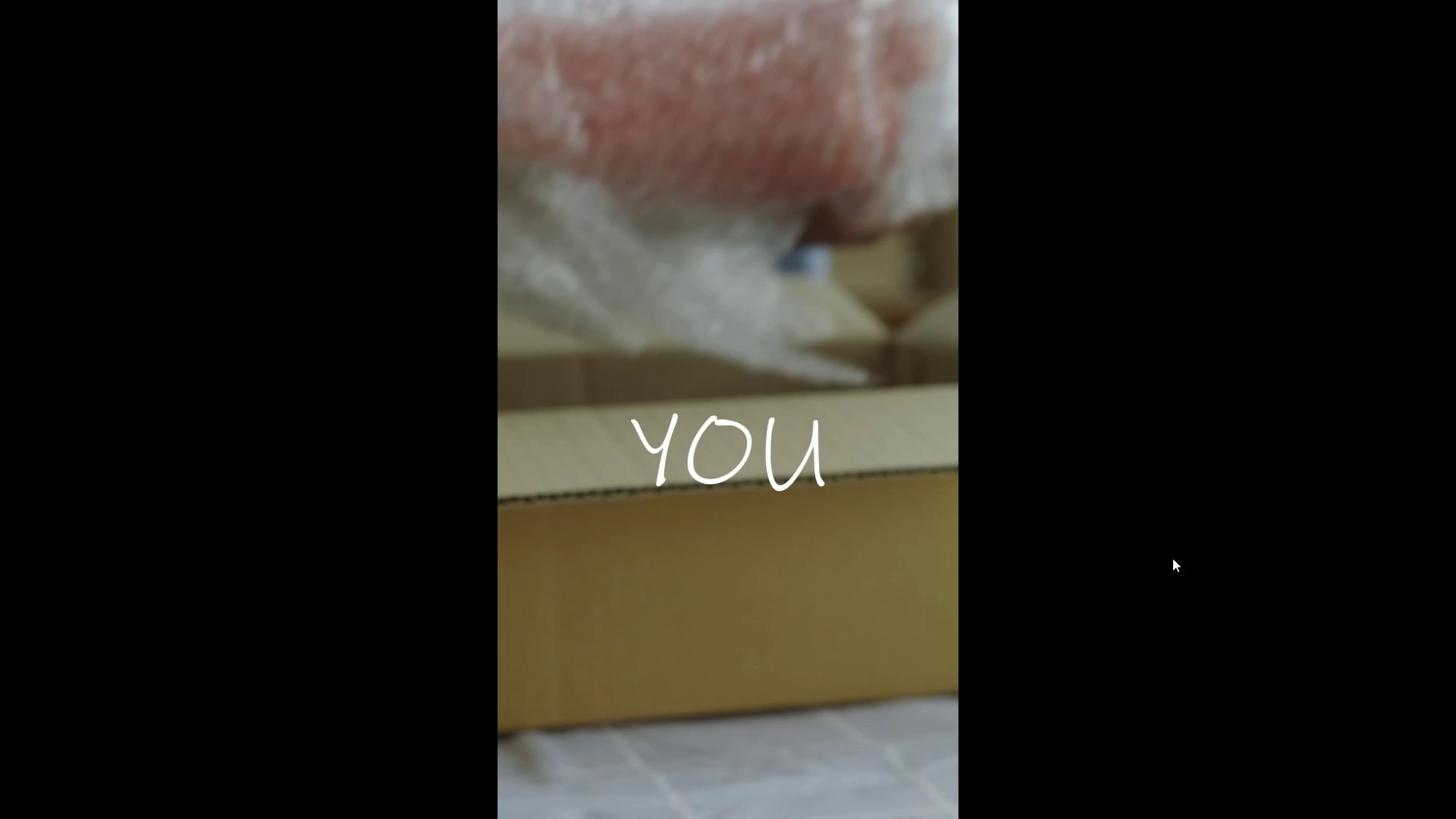 
key(Control+Backquote)
 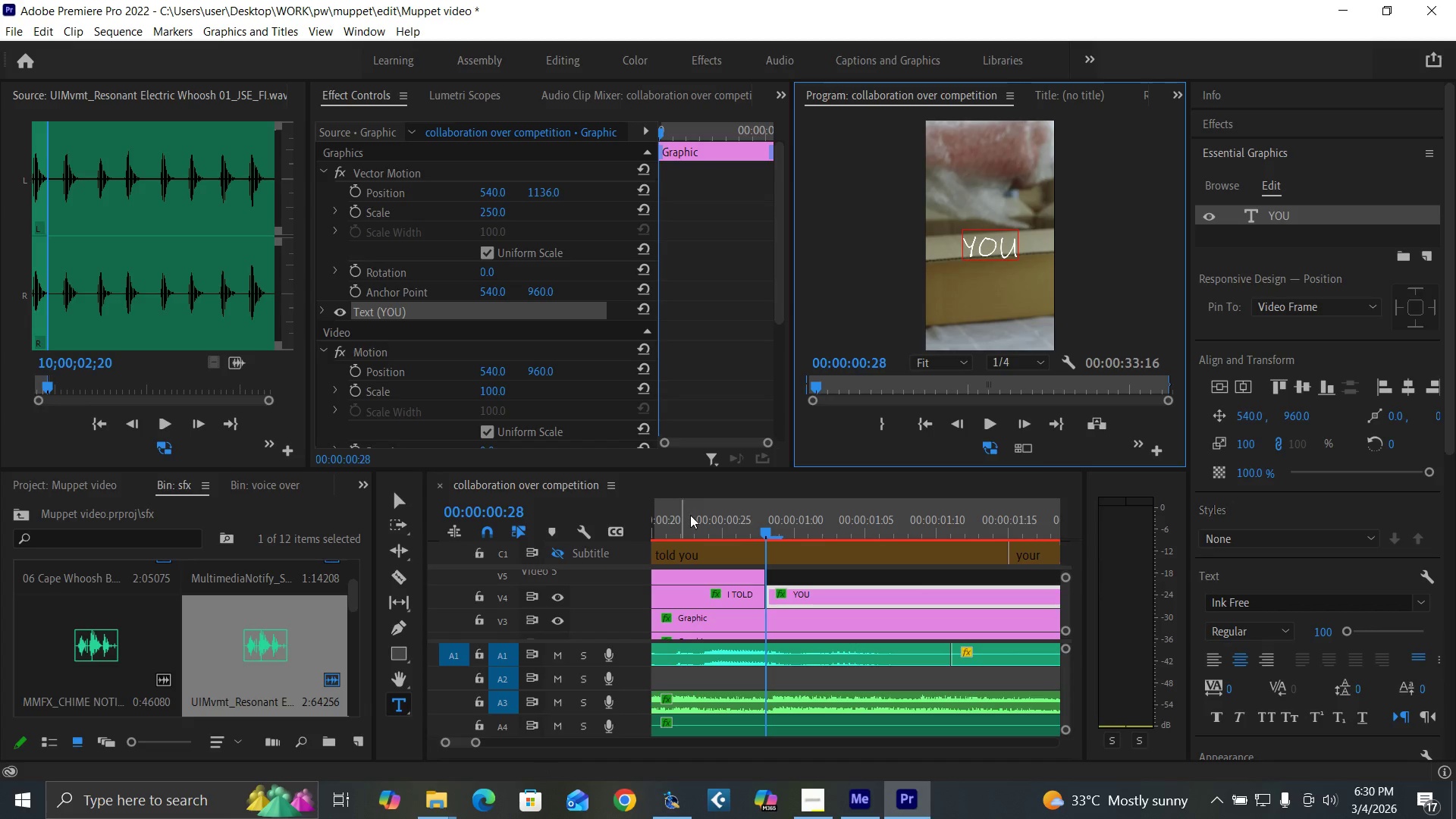 
left_click([694, 522])
 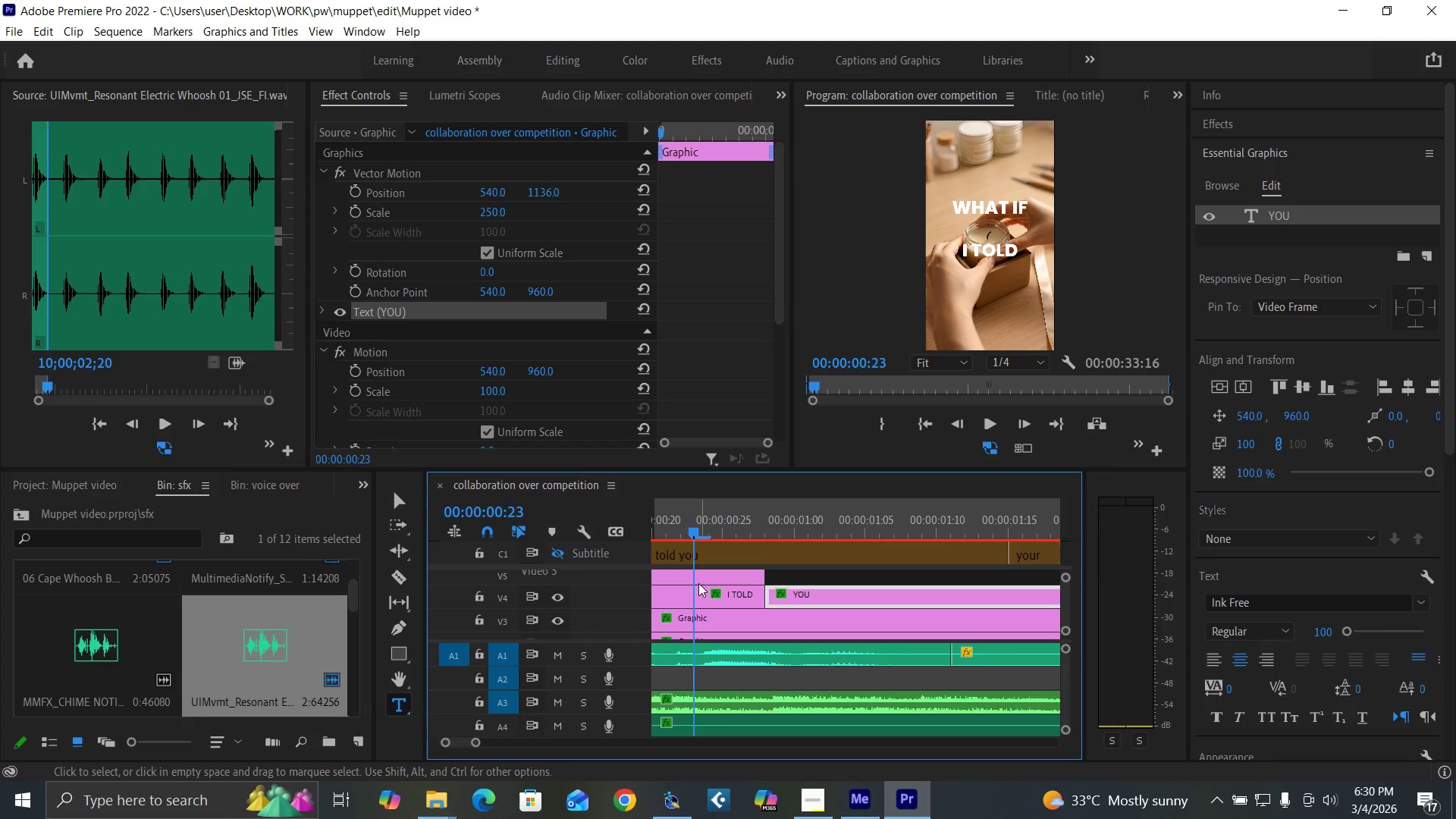 
left_click([698, 583])
 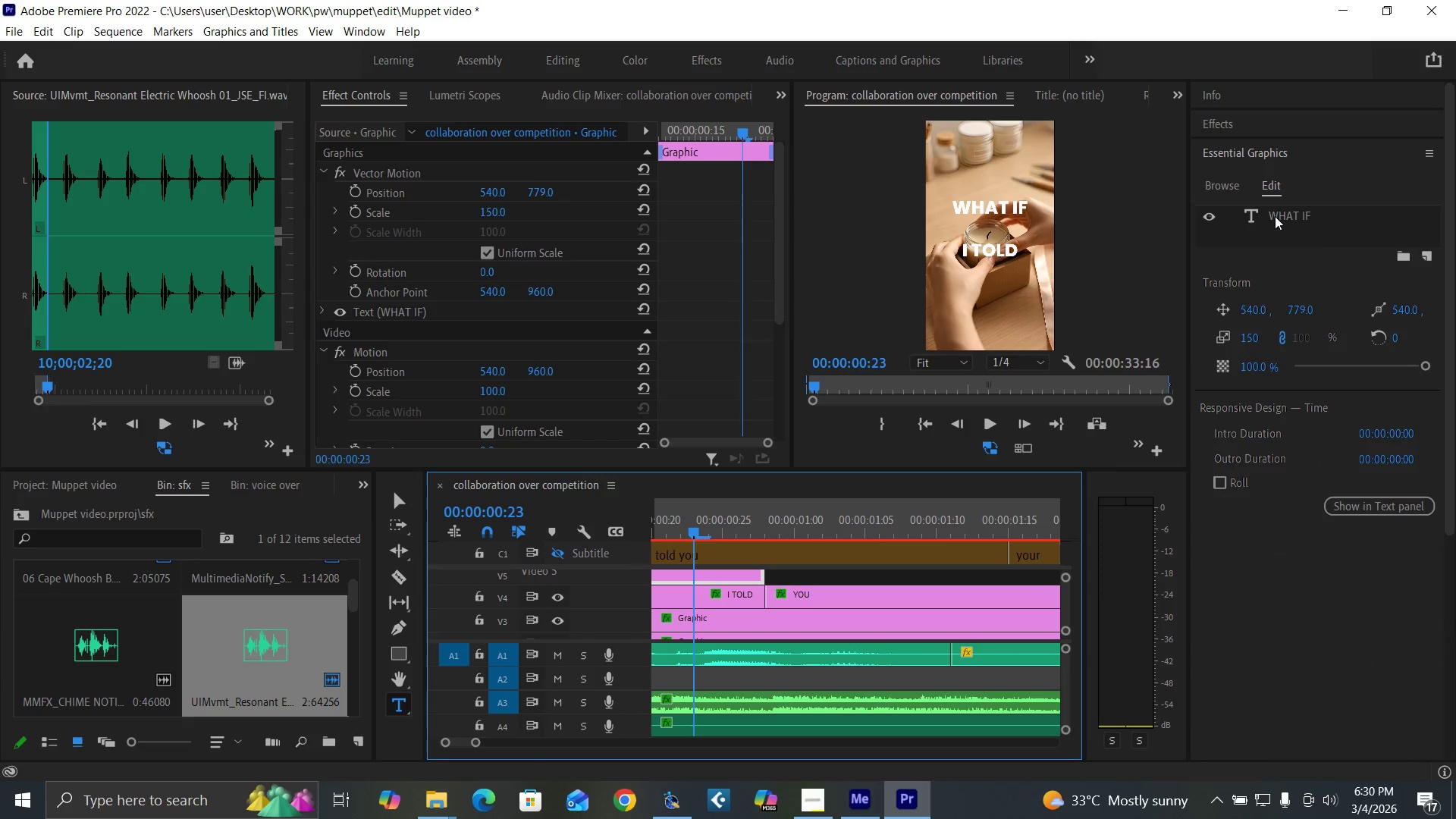 
double_click([1276, 215])
 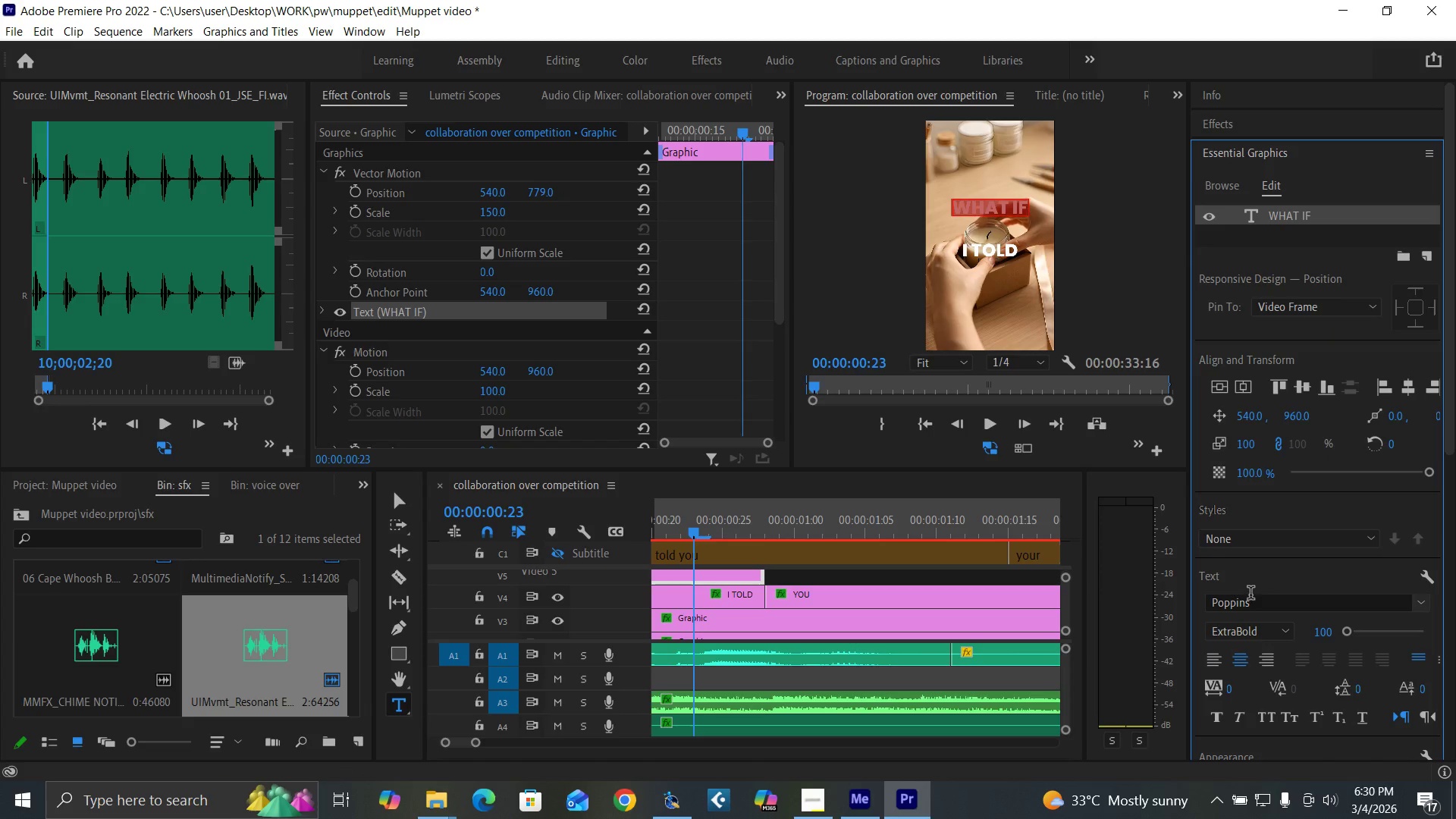 
left_click([1253, 596])
 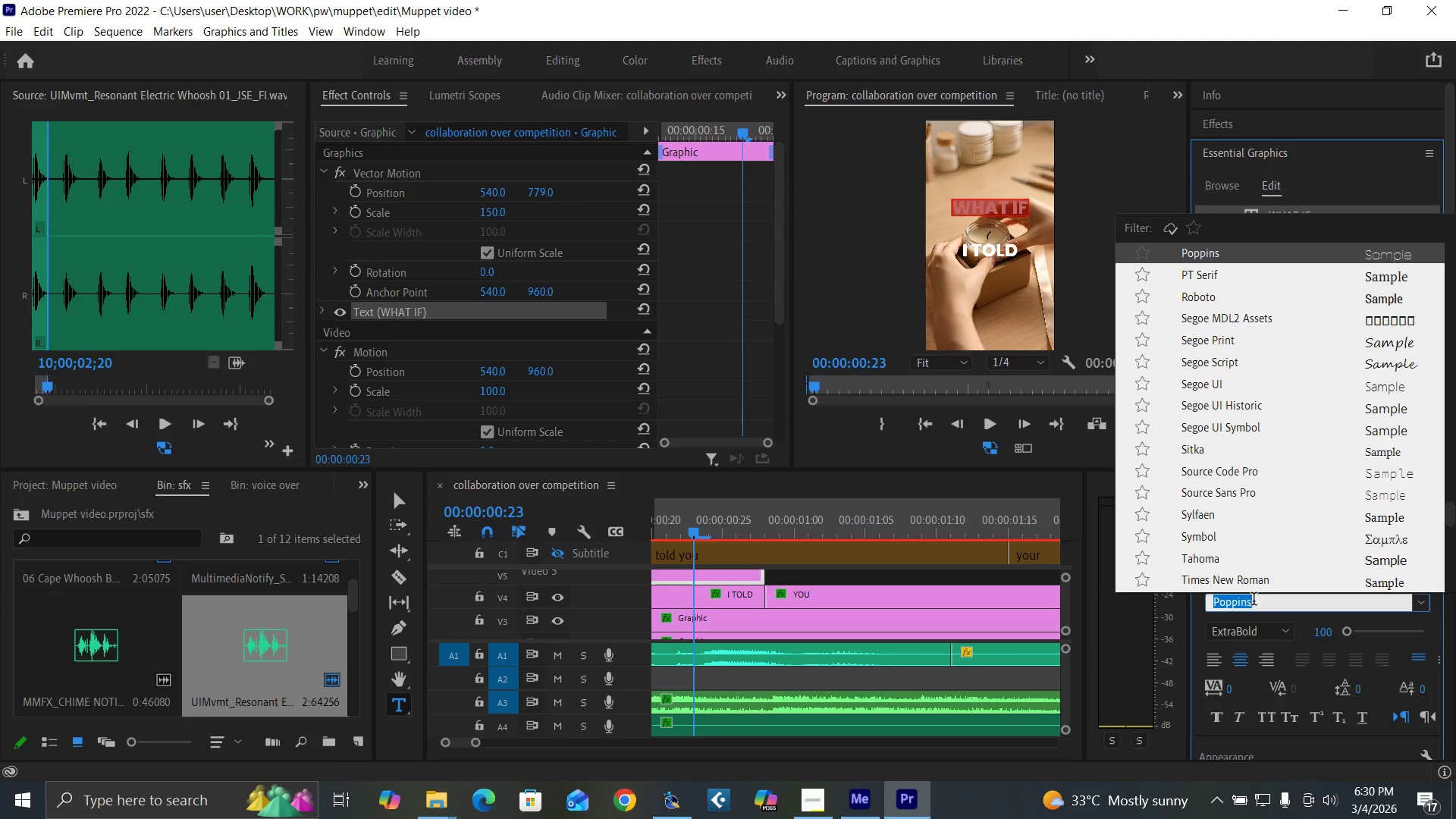 
type(INK)
 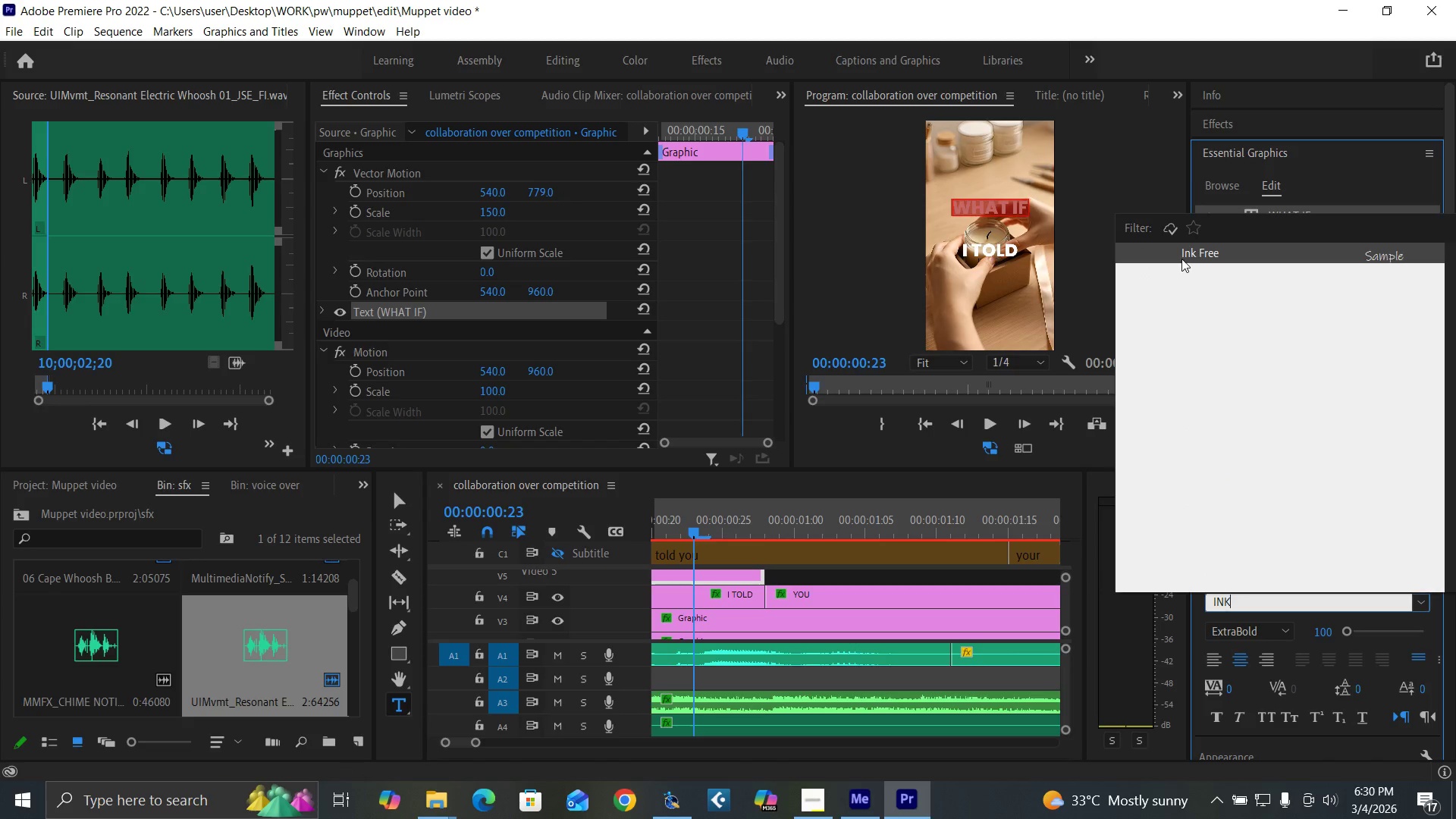 
left_click([1183, 253])
 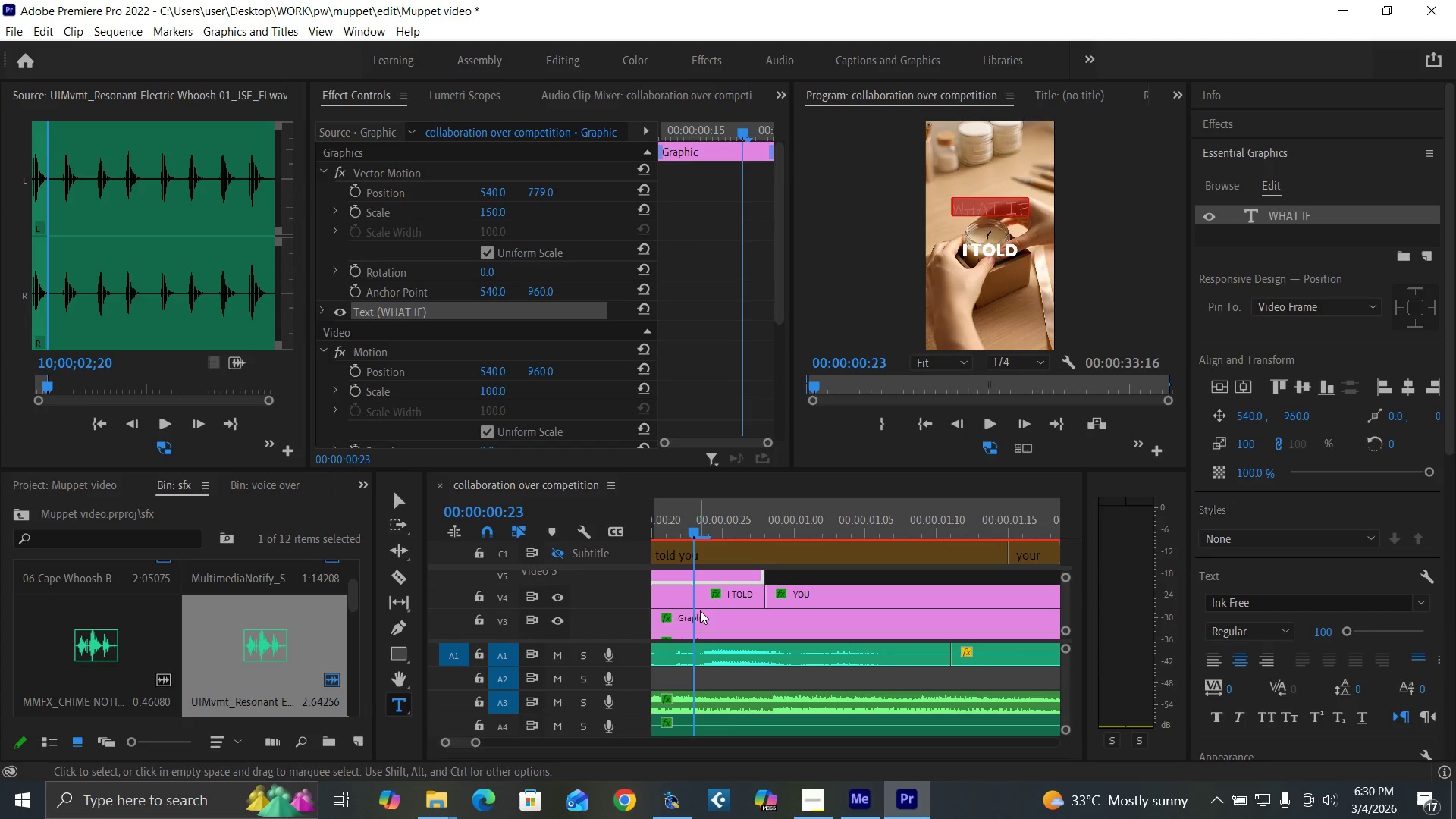 
left_click([703, 601])
 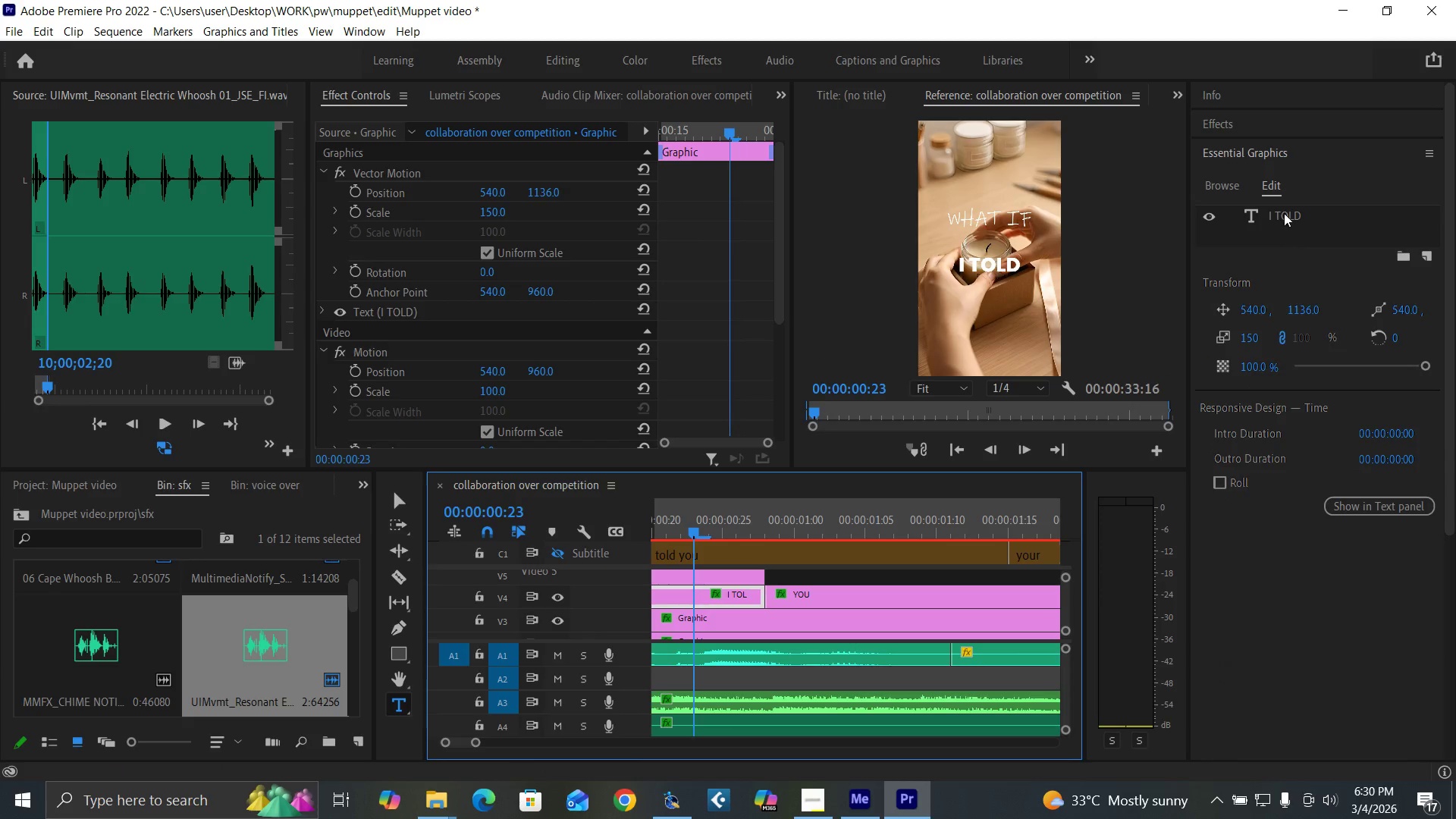 
double_click([1284, 211])
 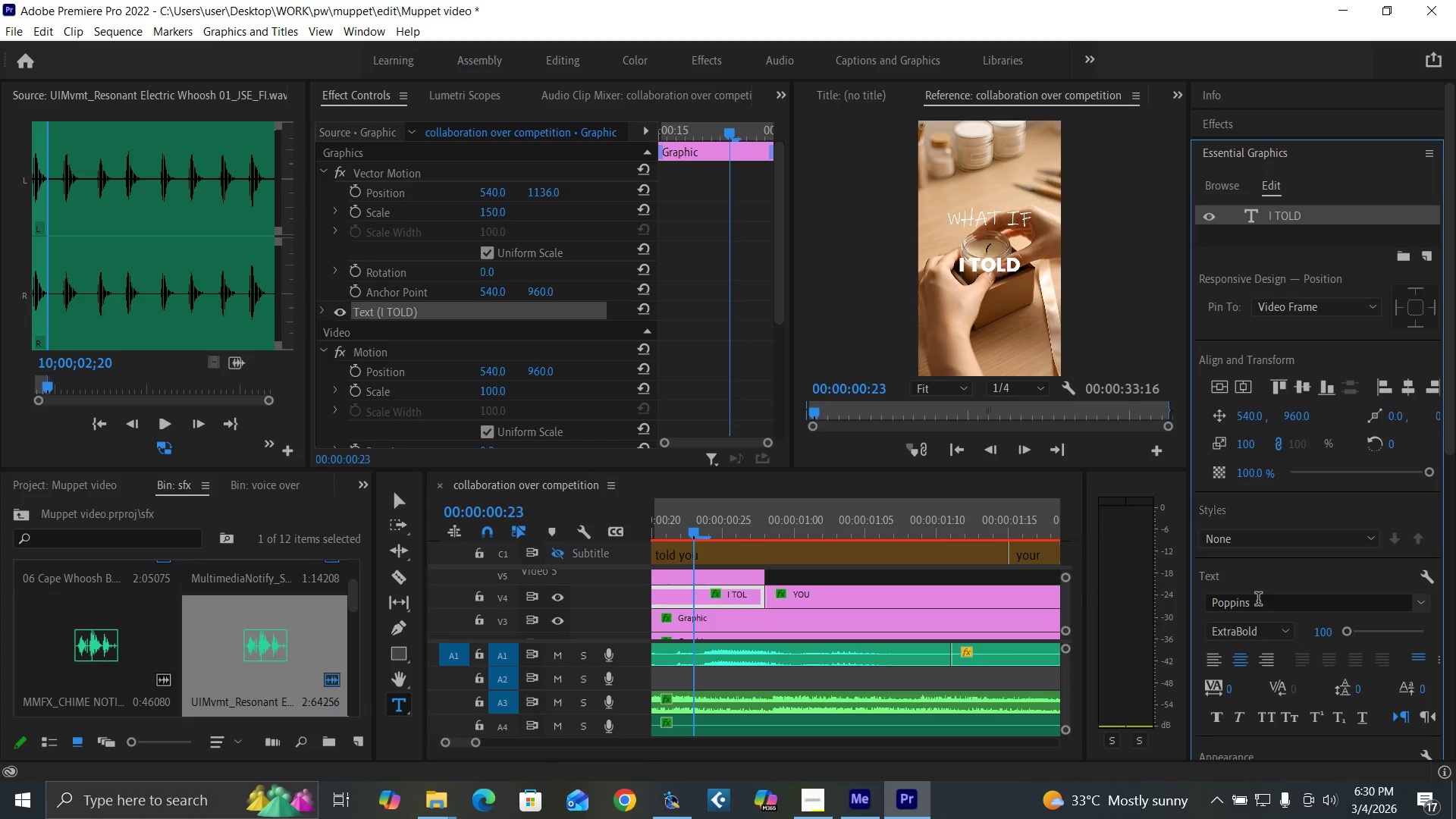 
left_click([1258, 606])
 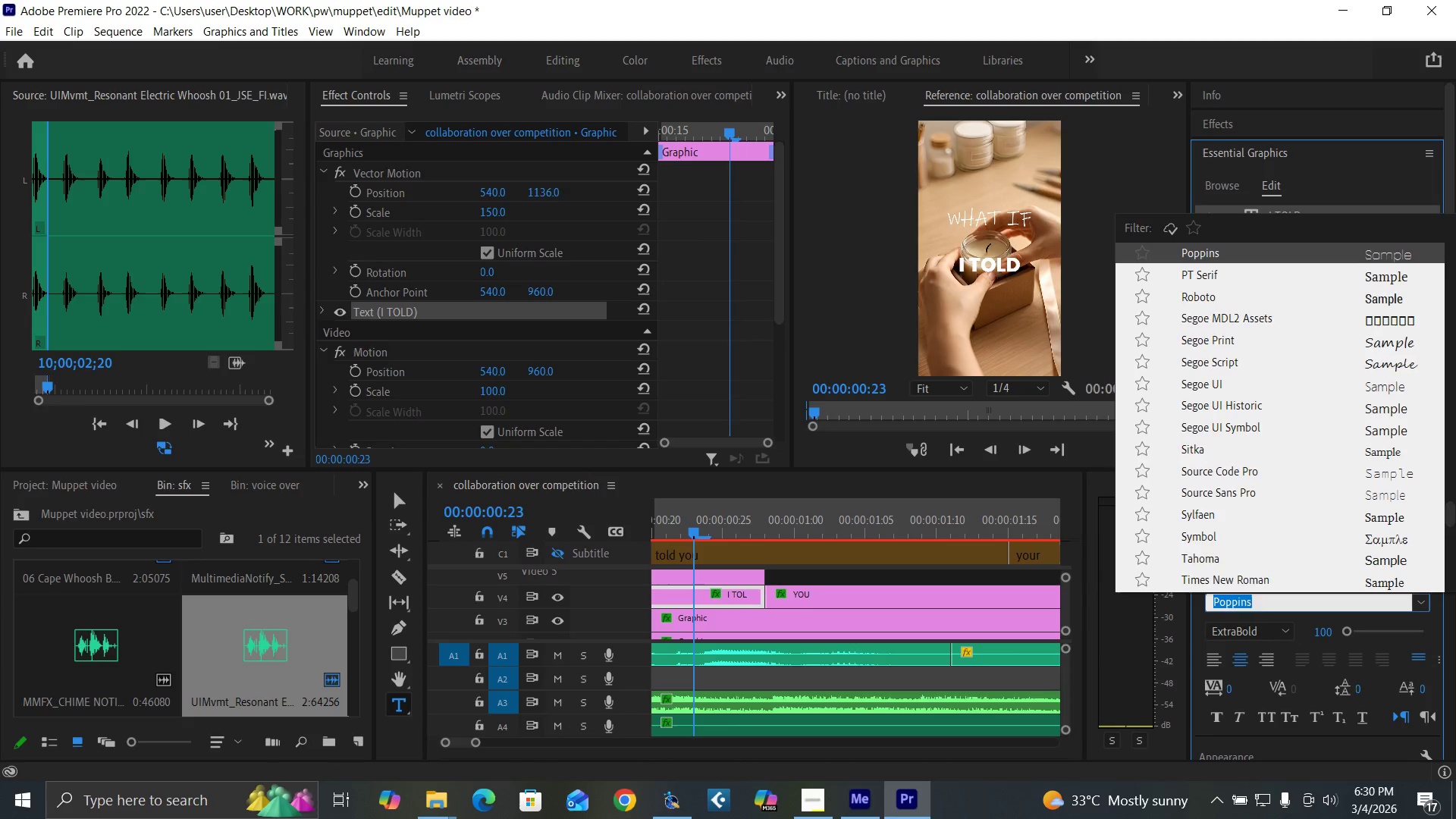 
type(INK)
 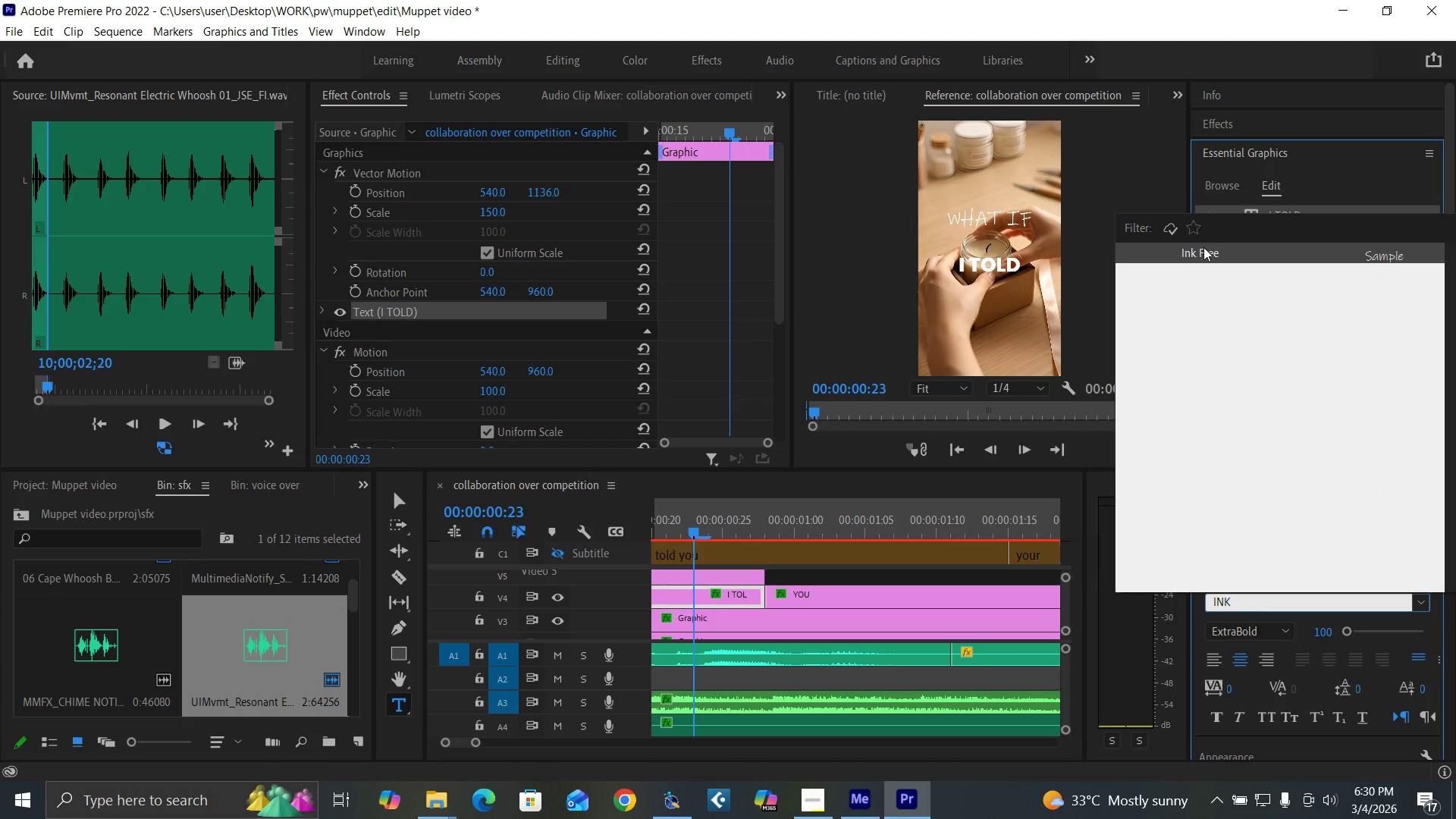 
left_click([1204, 250])
 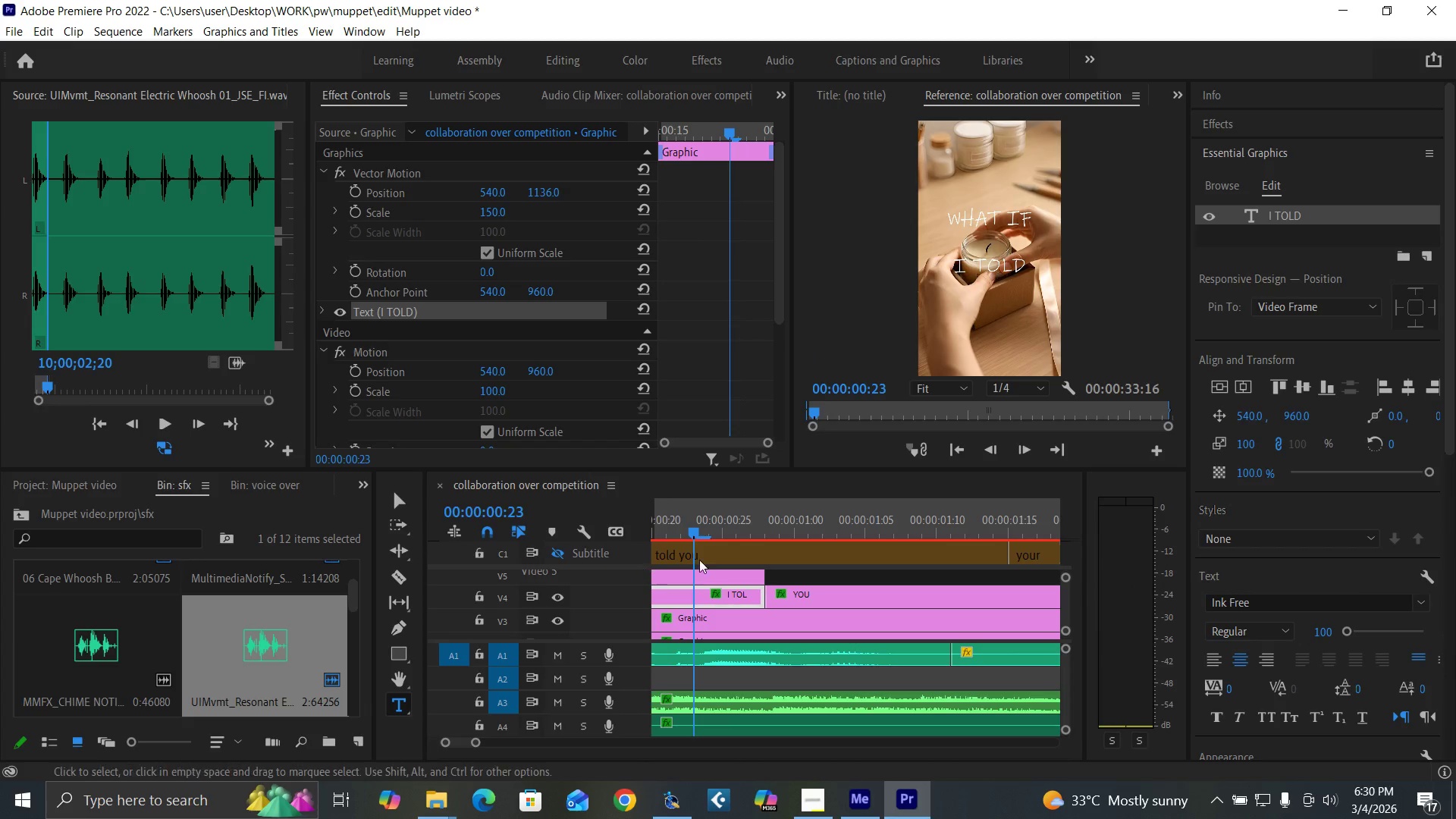 
left_click([721, 557])
 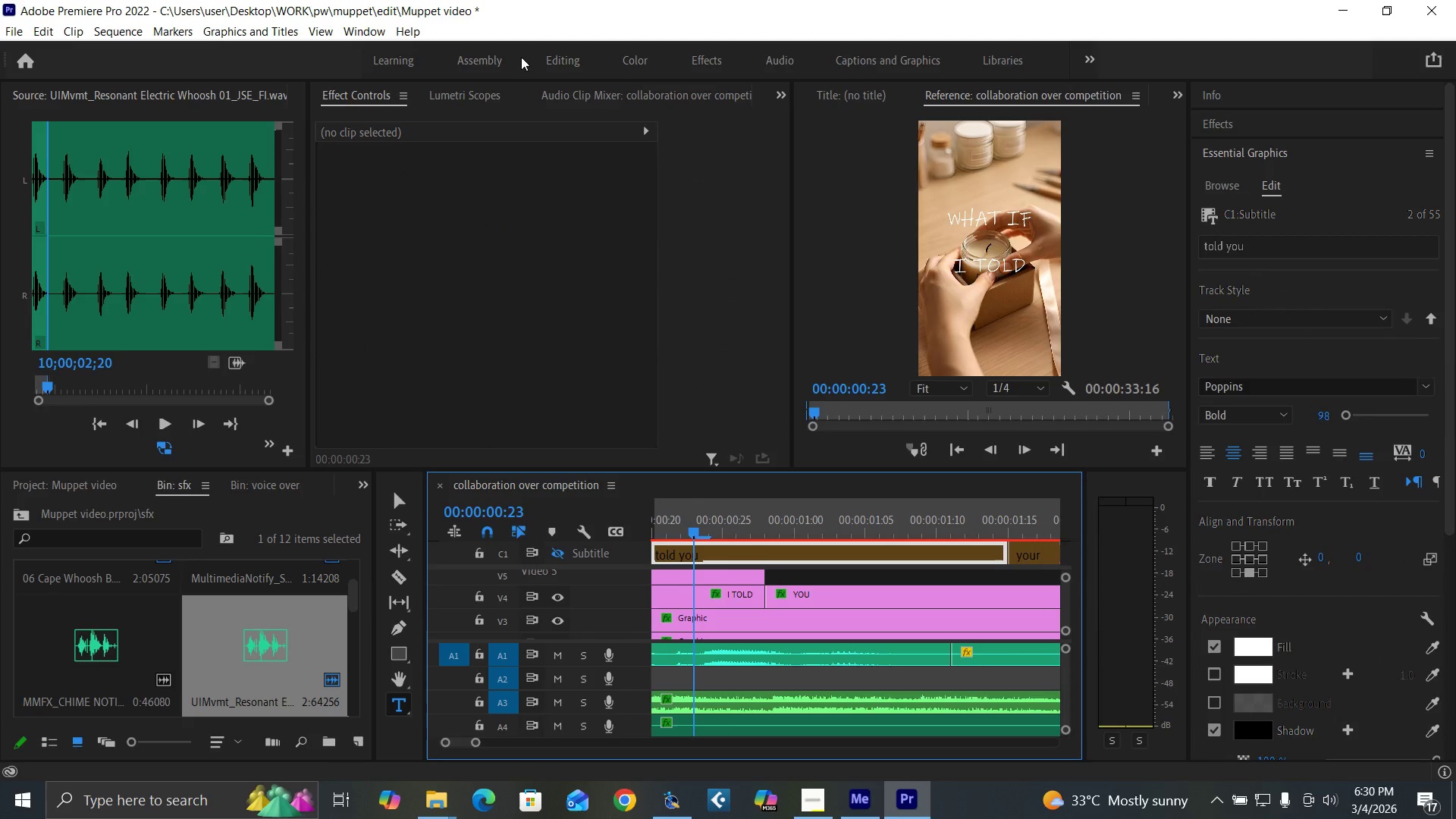 
left_click([777, 96])
 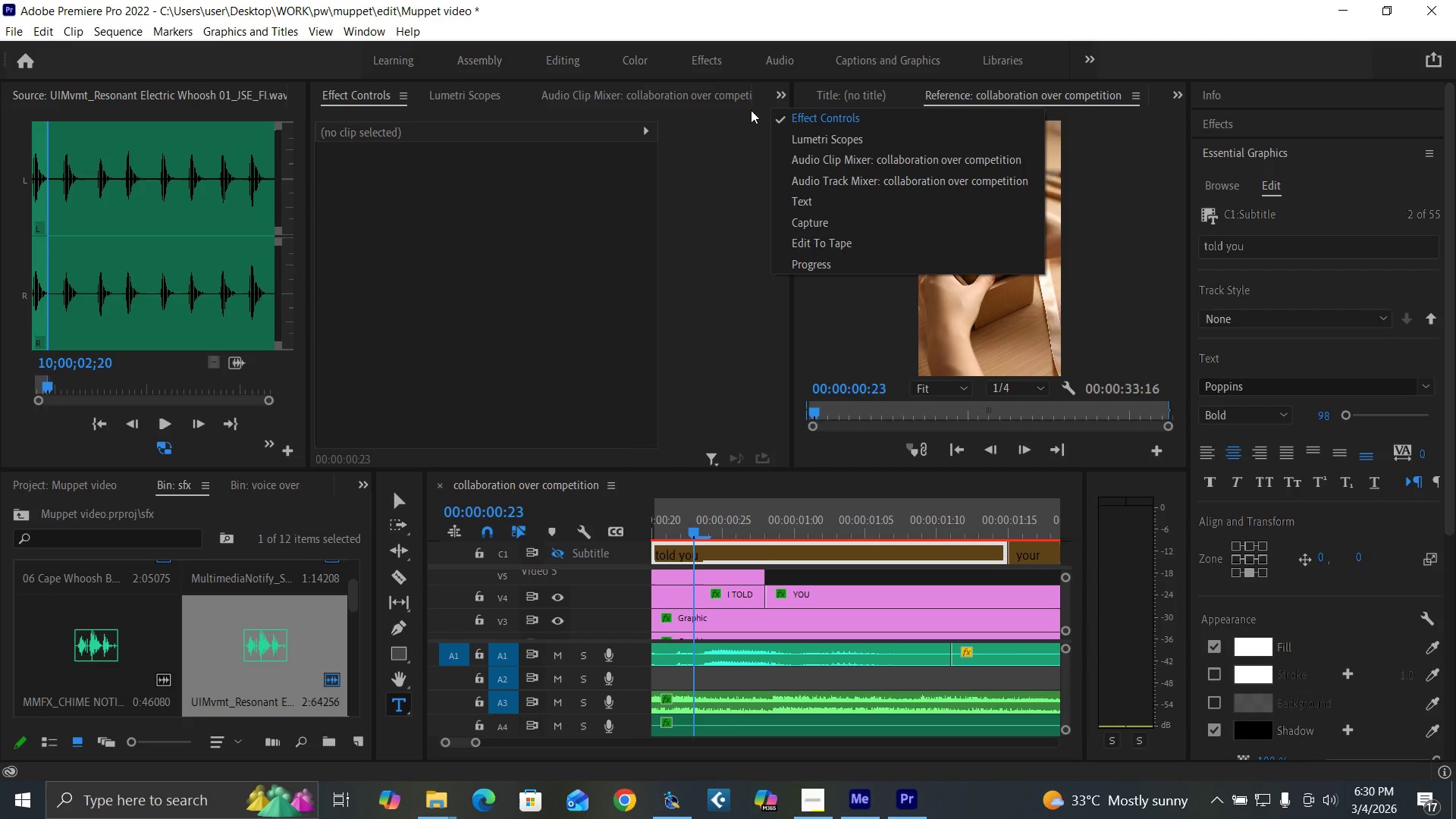 
left_click([782, 90])
 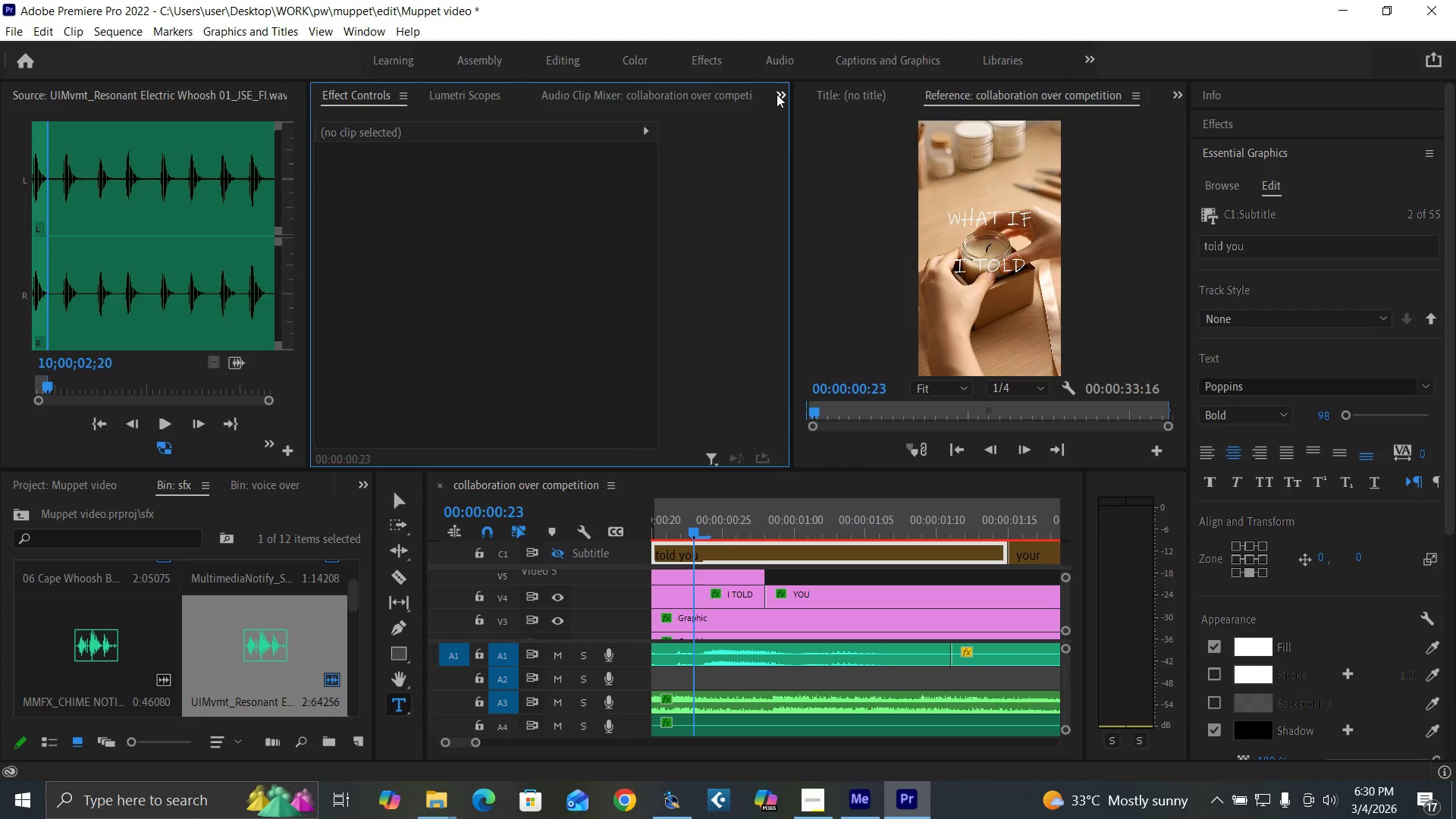 
left_click([777, 94])
 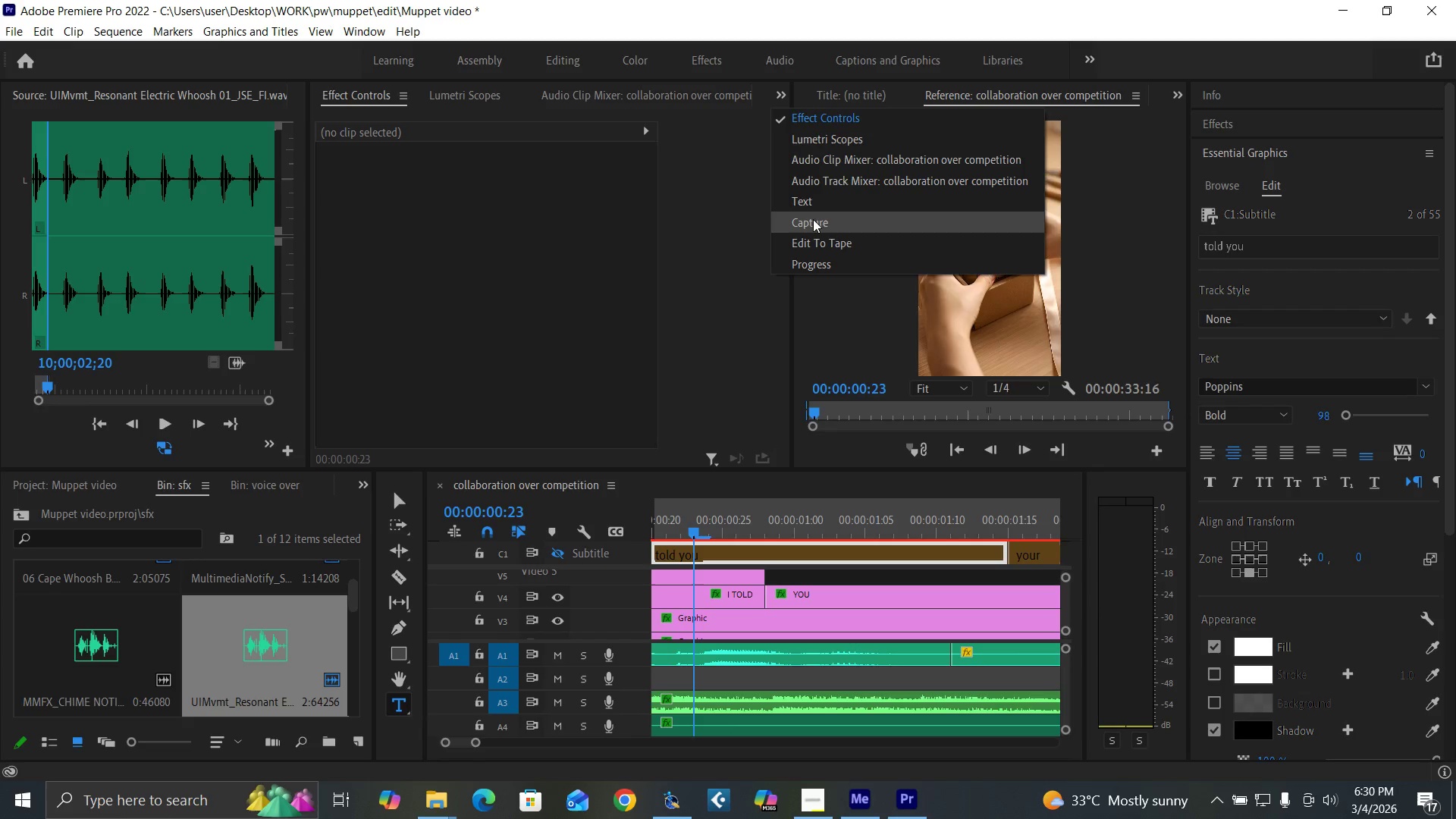 
left_click([809, 207])
 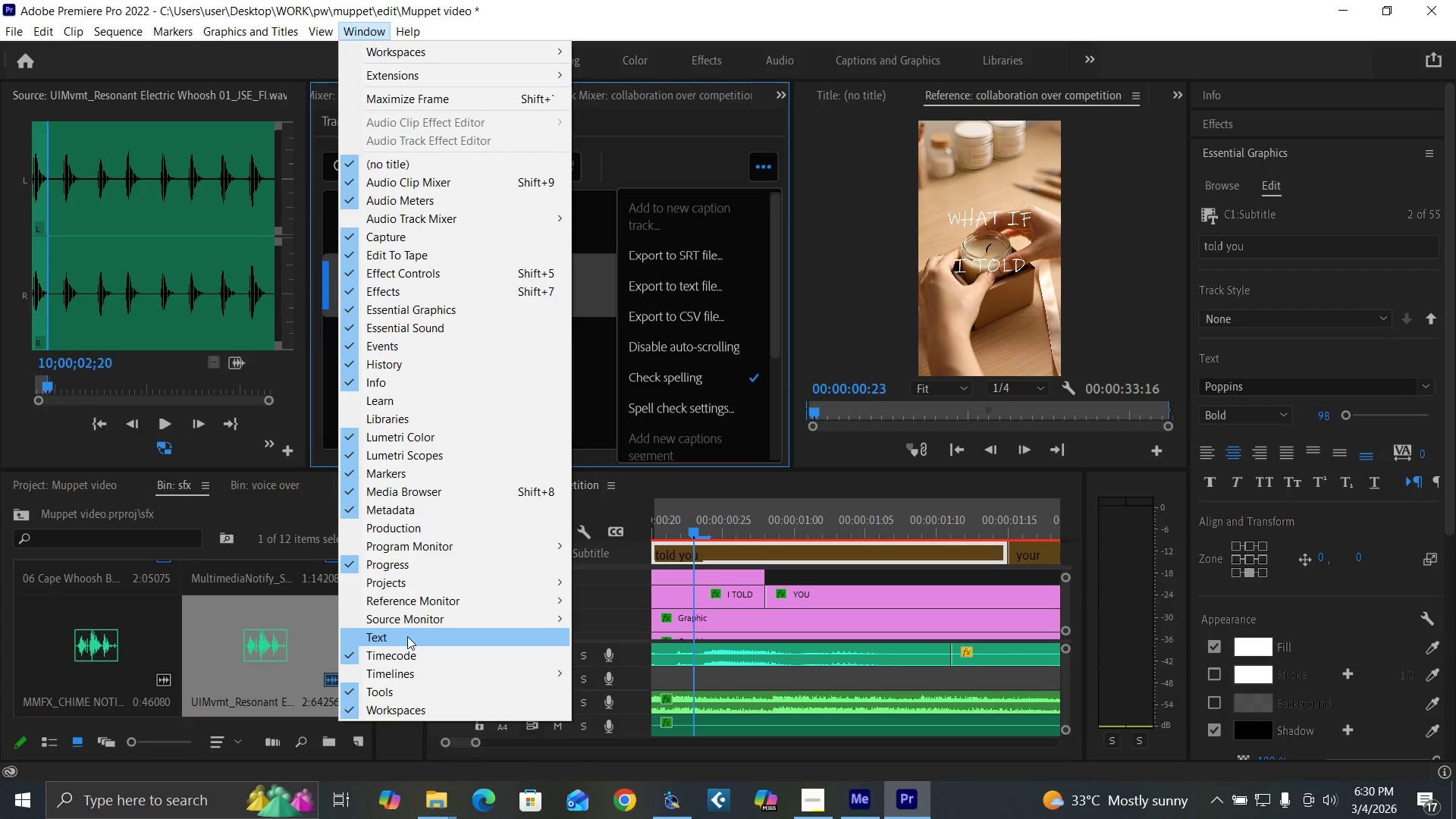 
wait(20.16)
 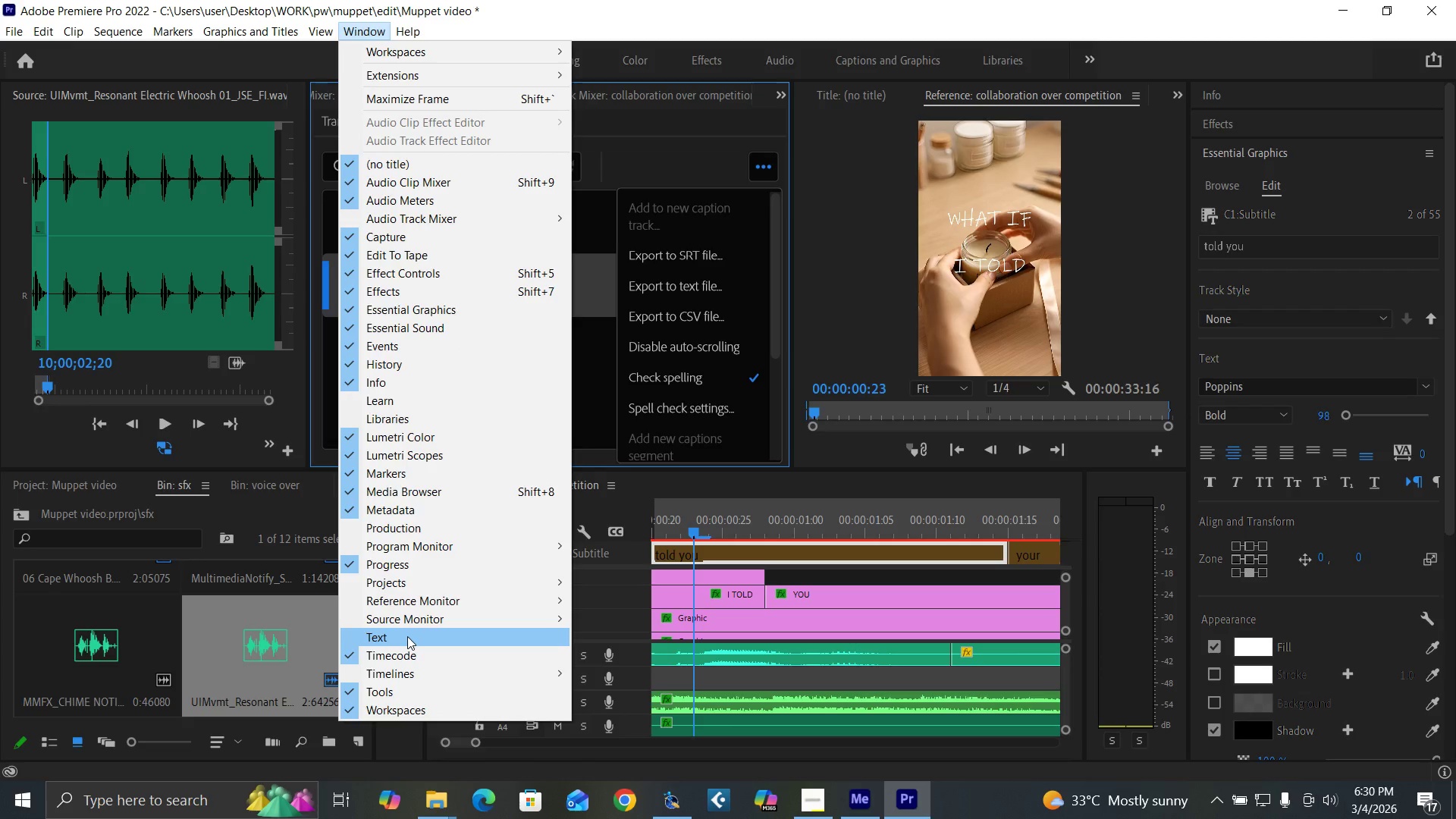 
left_click([410, 640])
 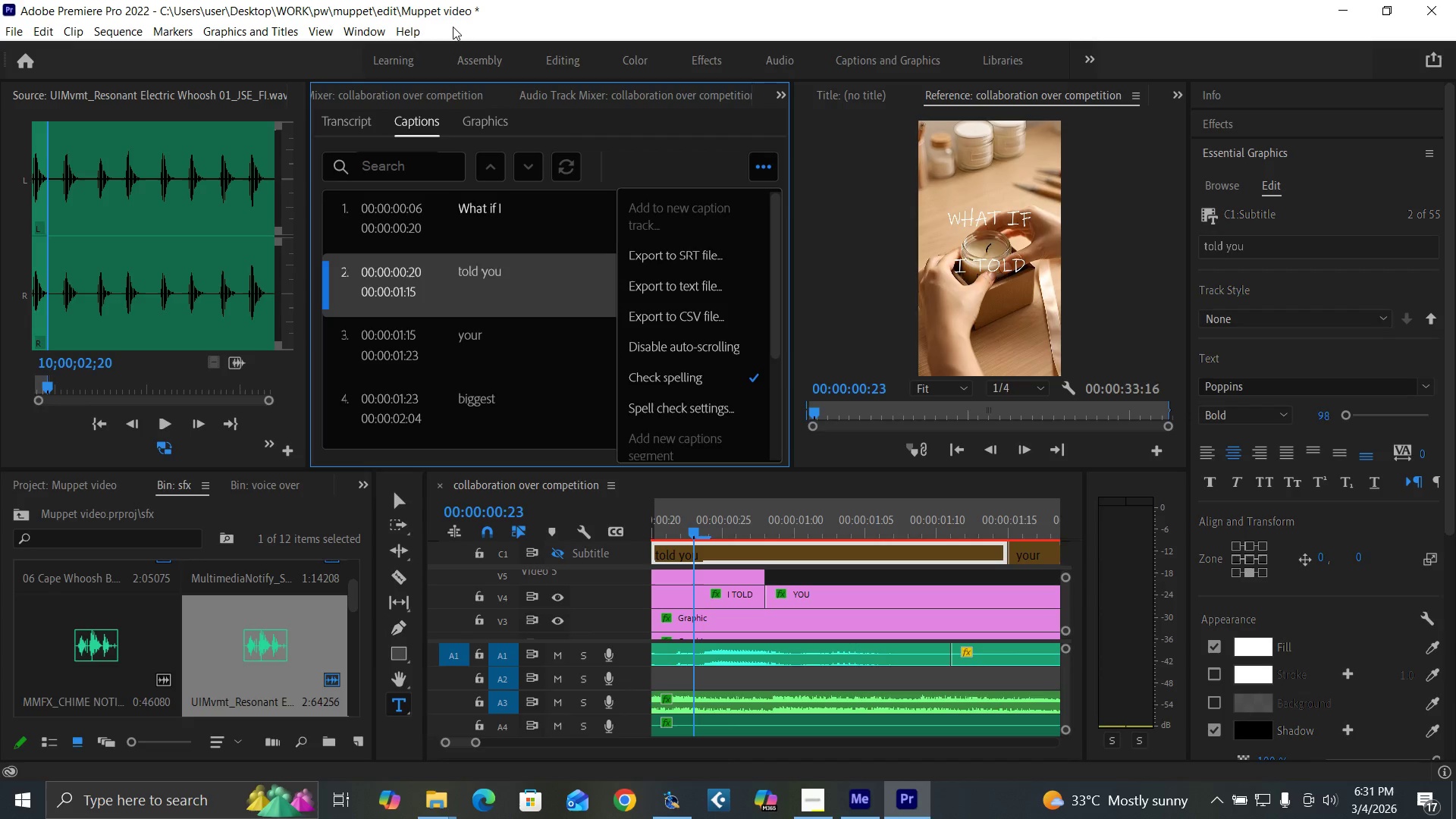 
left_click([360, 26])
 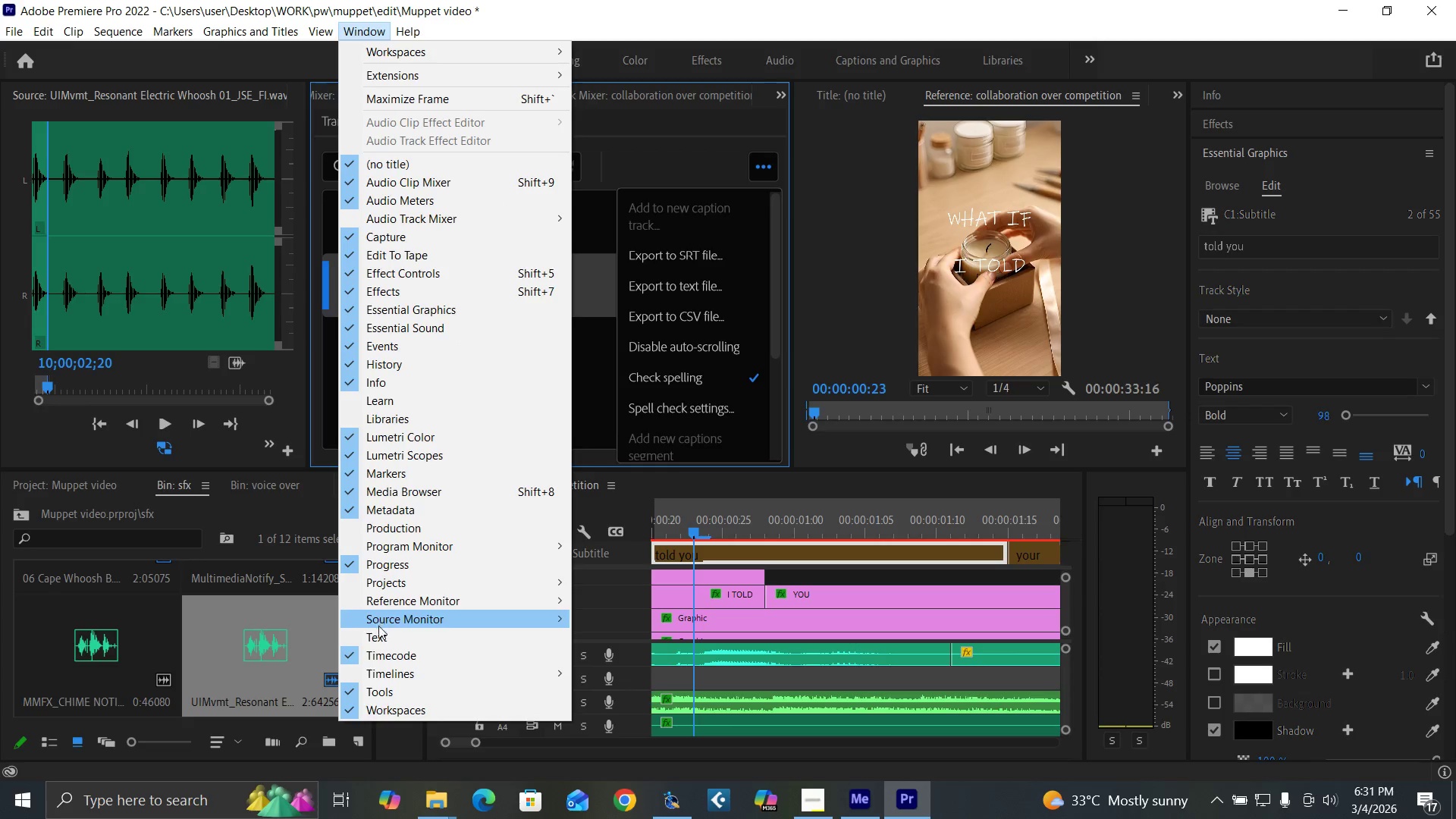 
left_click([380, 635])
 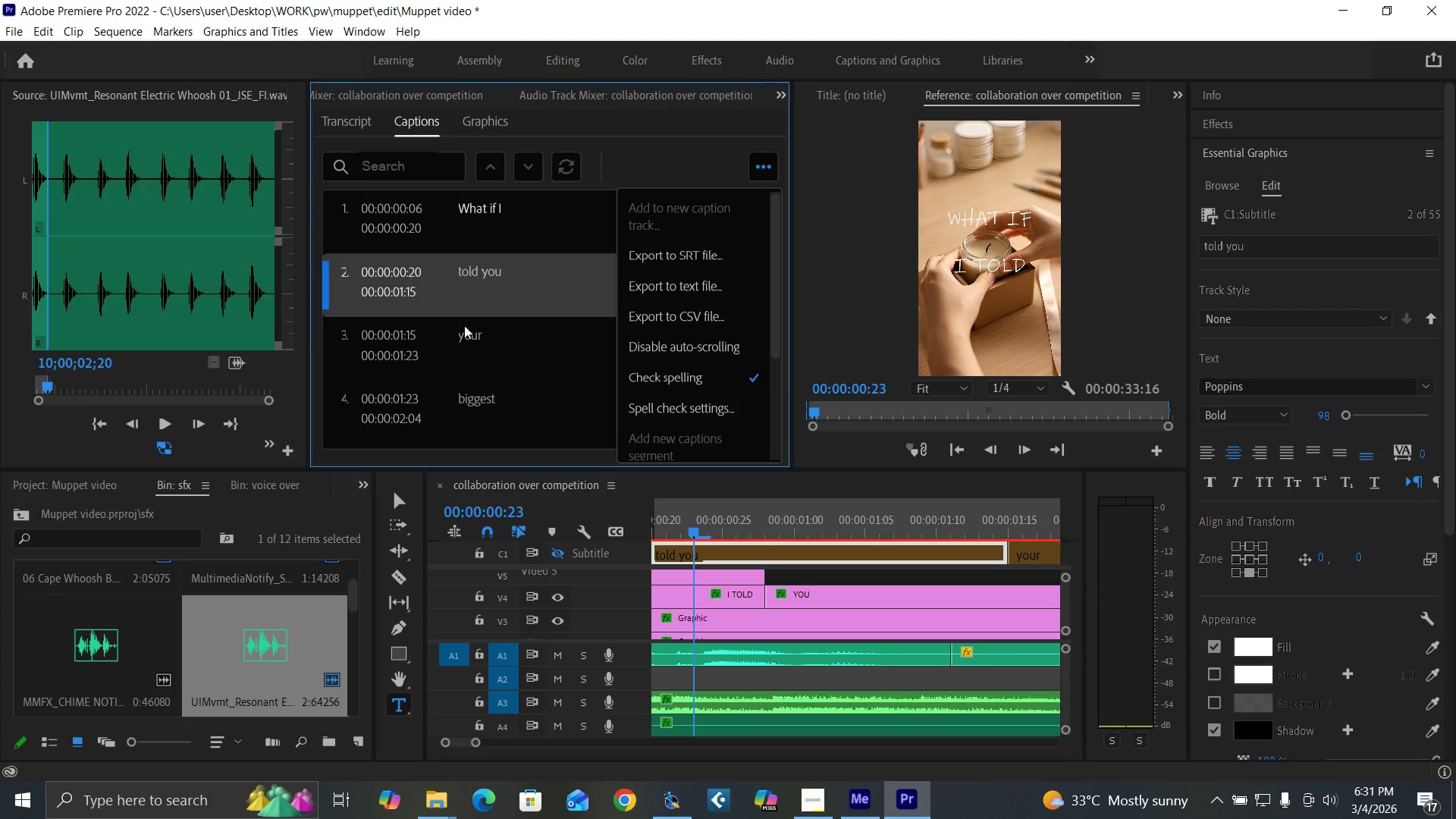 
left_click([763, 168])
 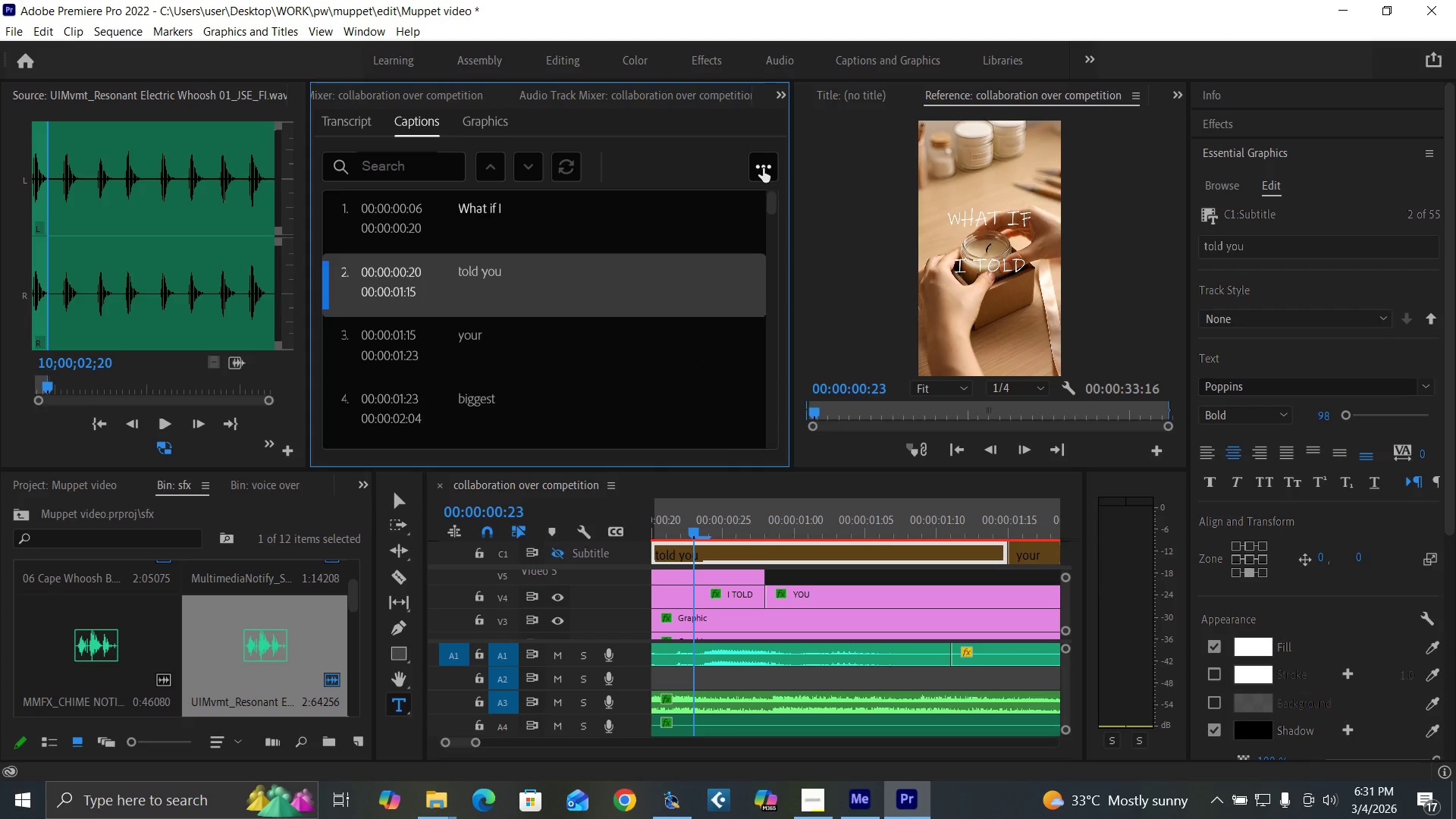 
left_click([763, 168])
 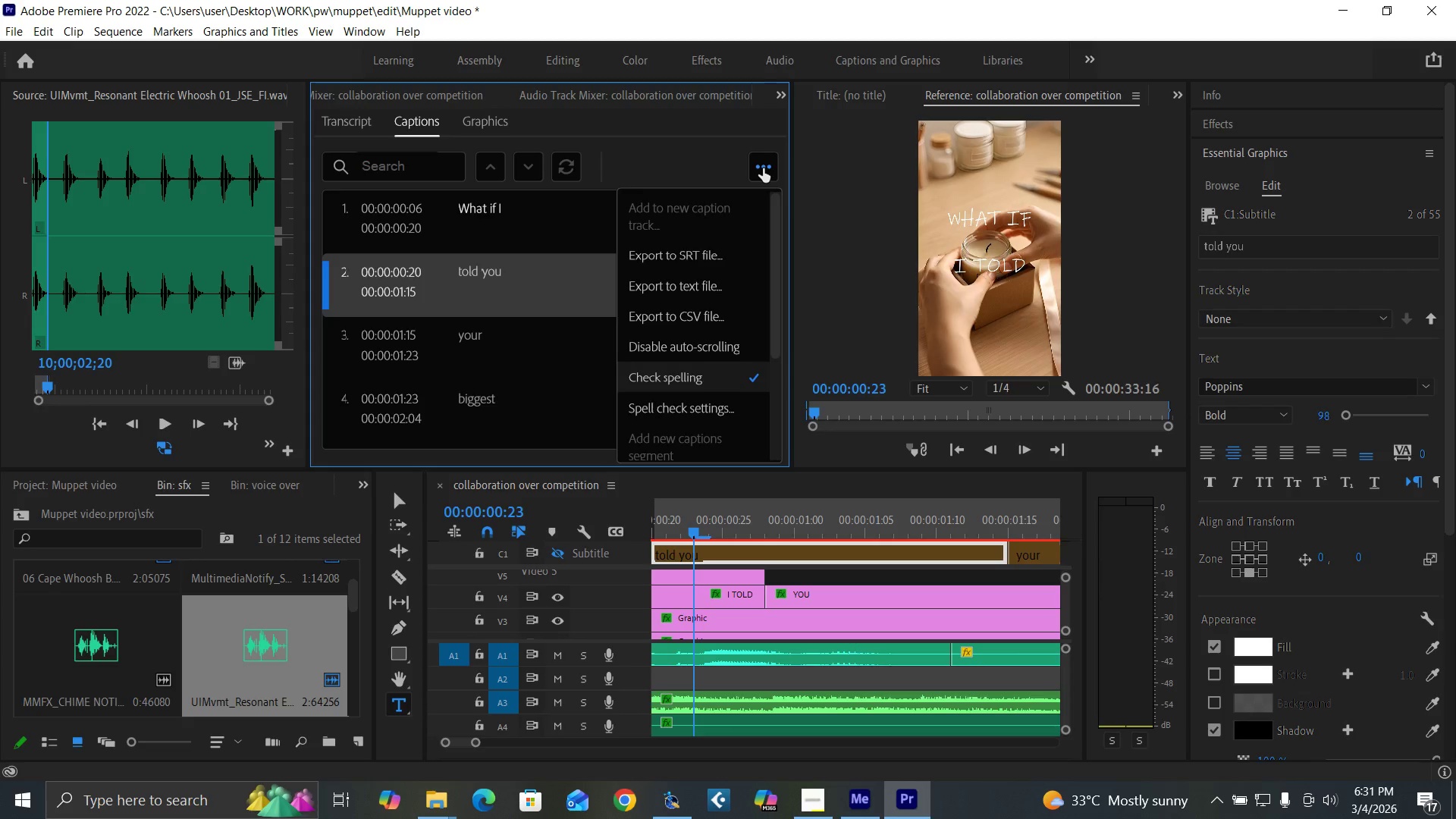 
left_click([763, 168])
 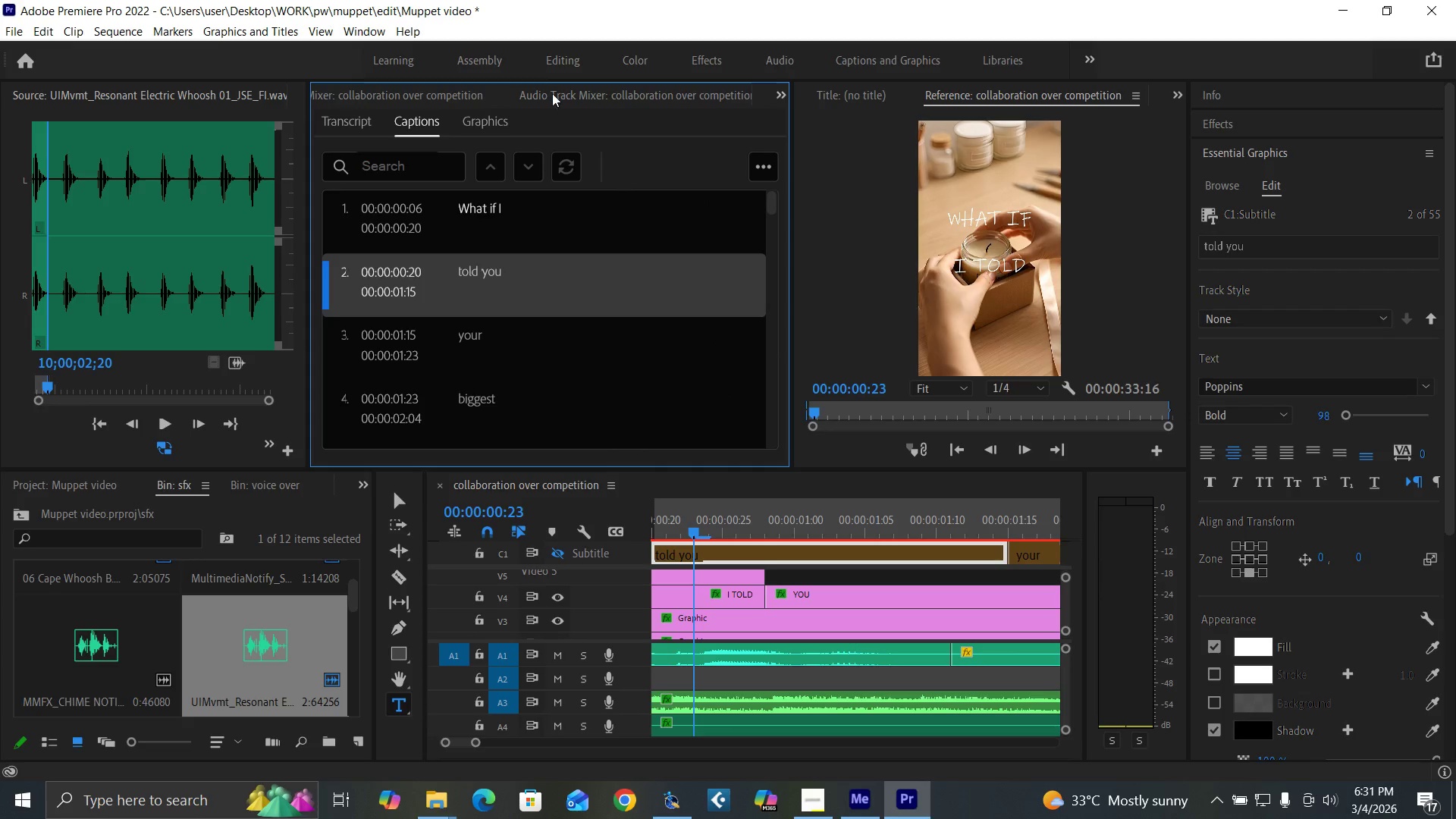 
left_click([508, 127])
 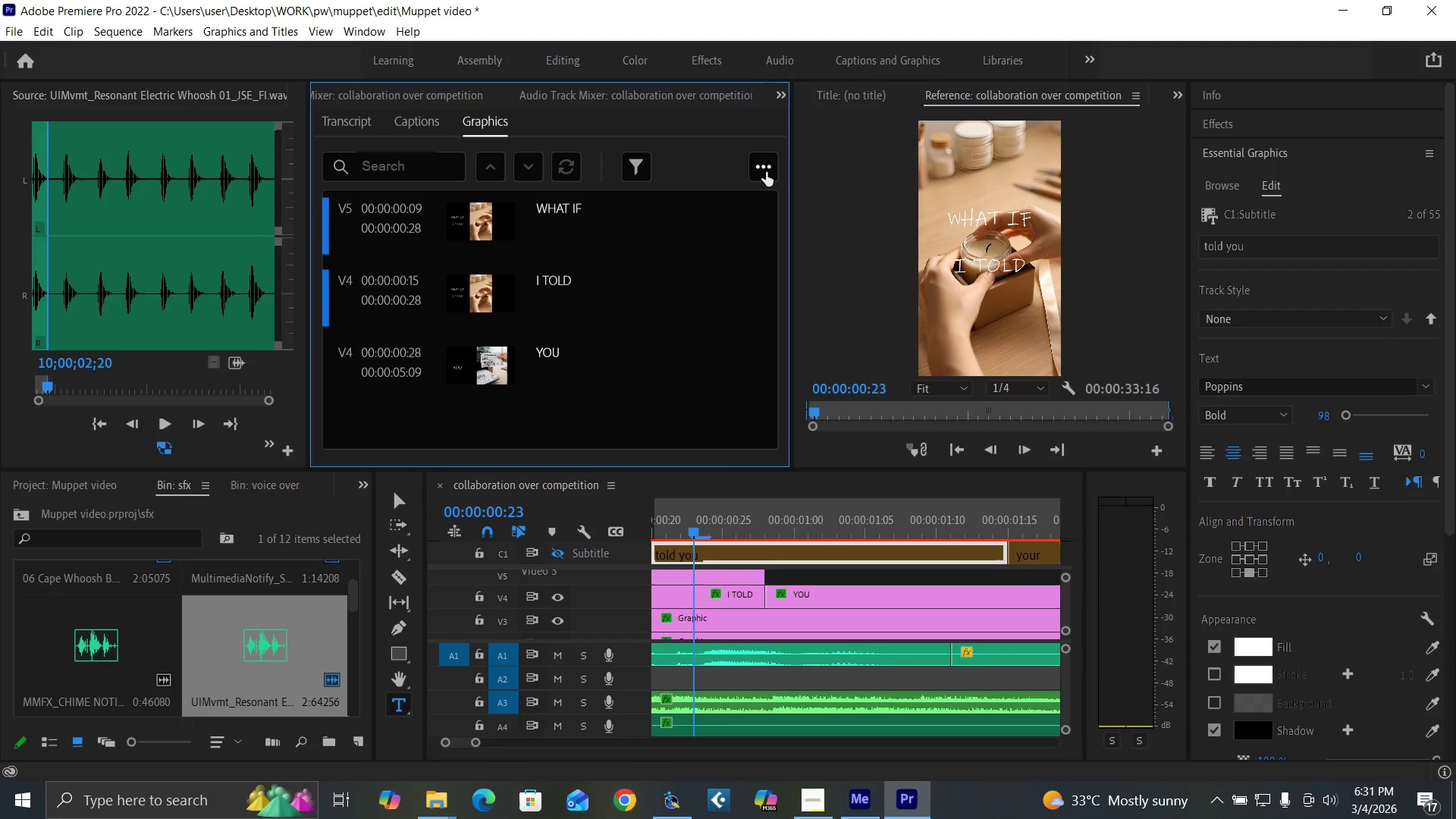 
left_click([766, 172])
 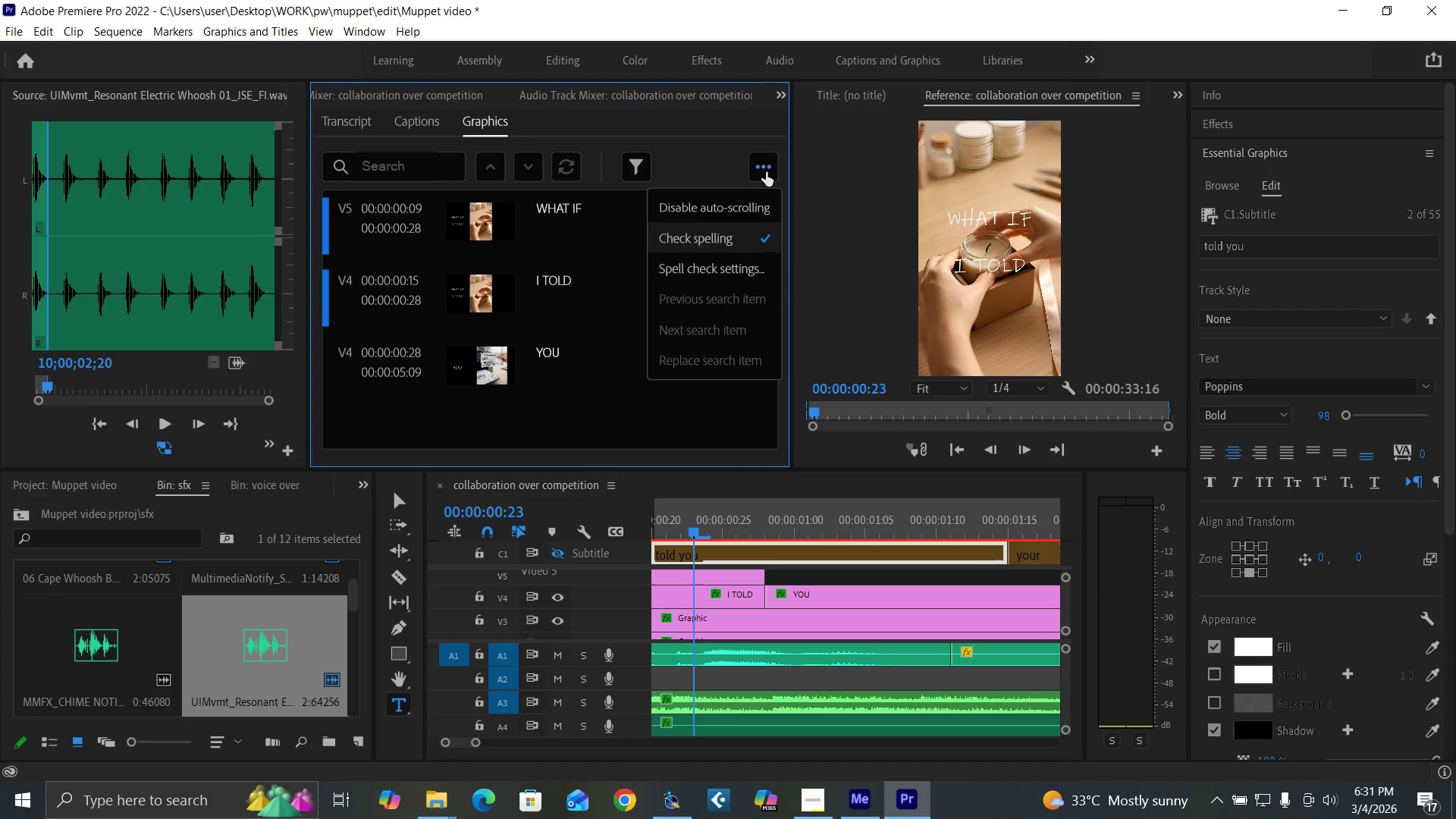 
left_click([766, 172])
 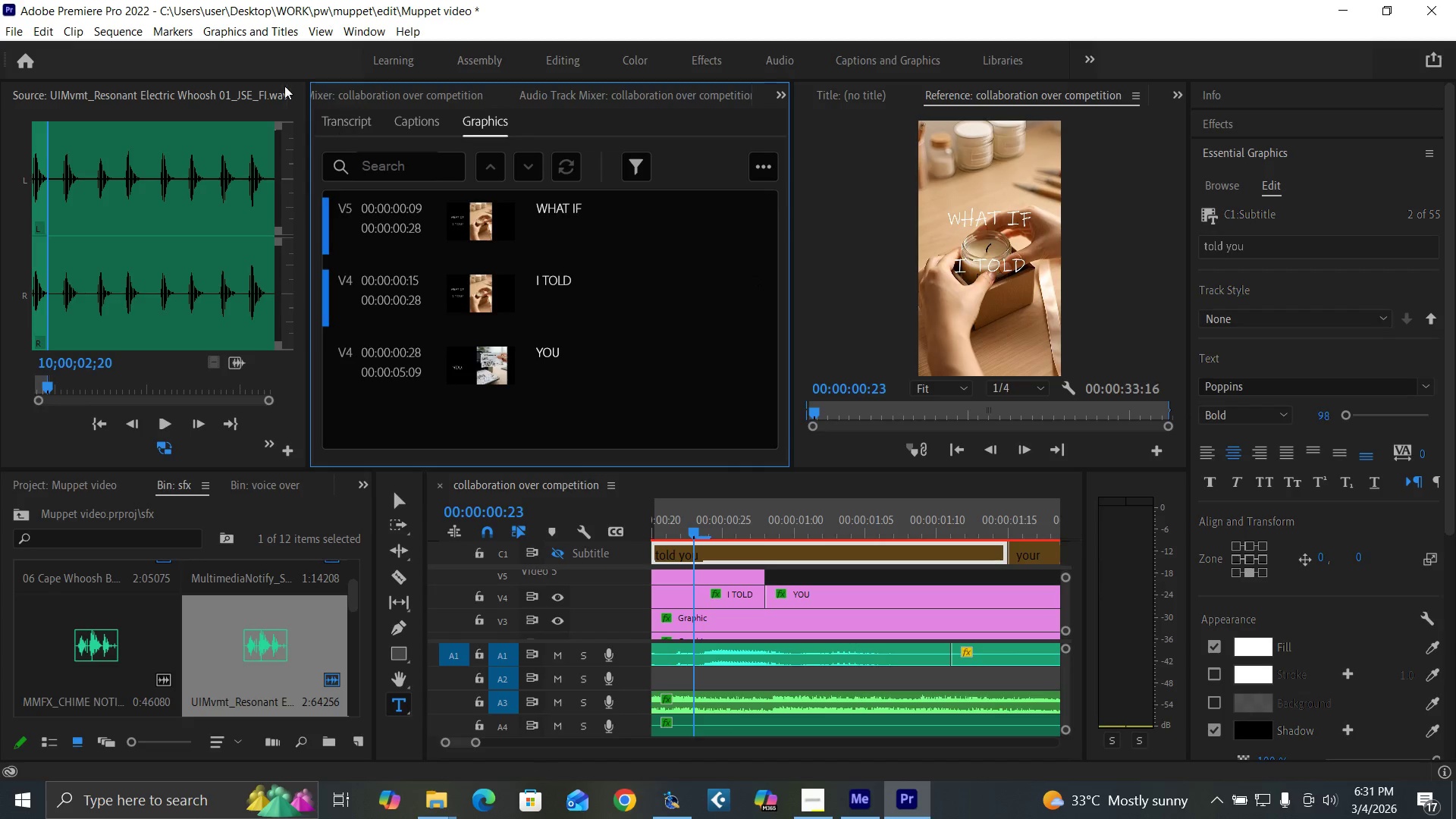 
left_click([234, 31])
 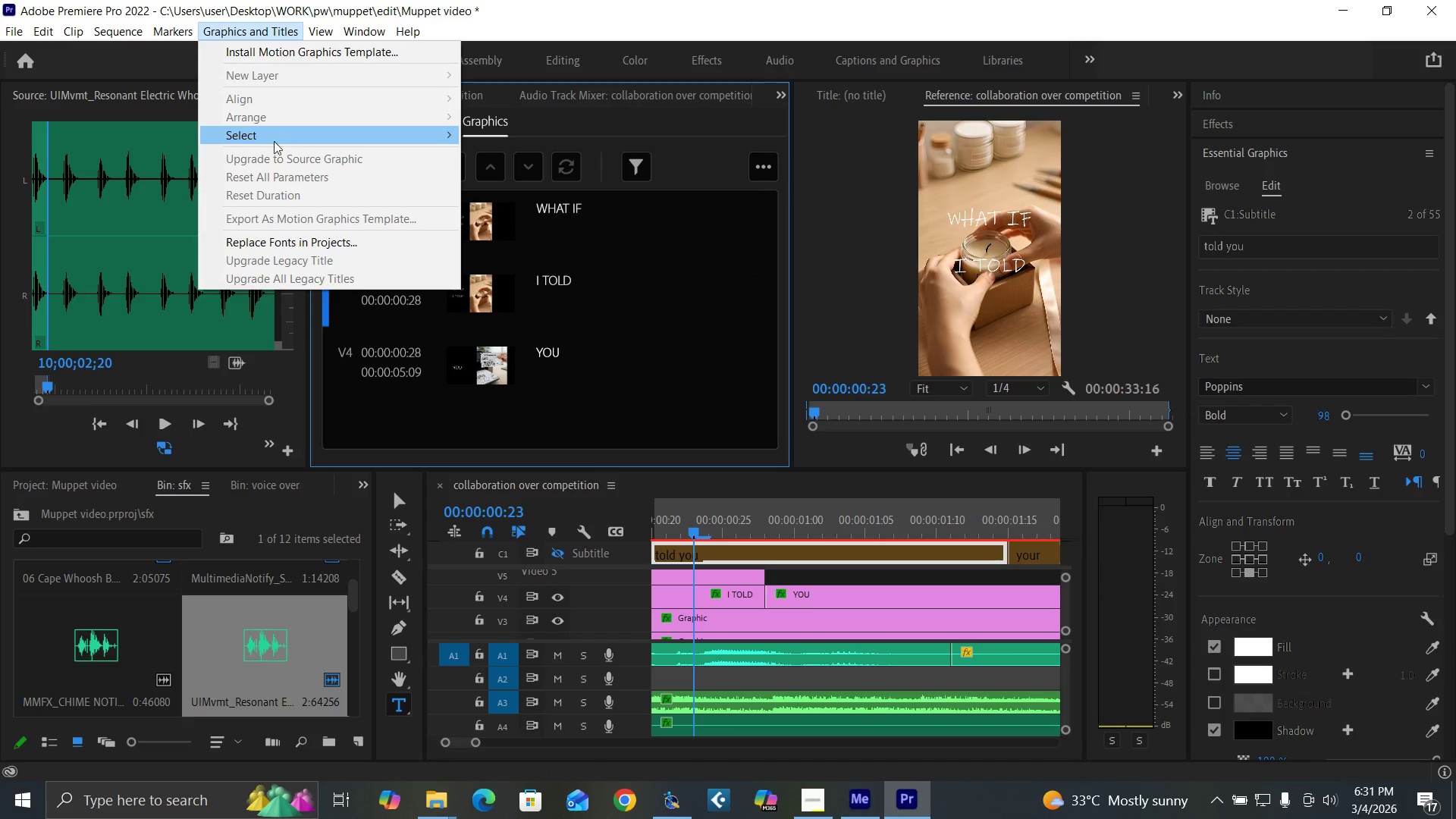 
left_click([280, 158])
 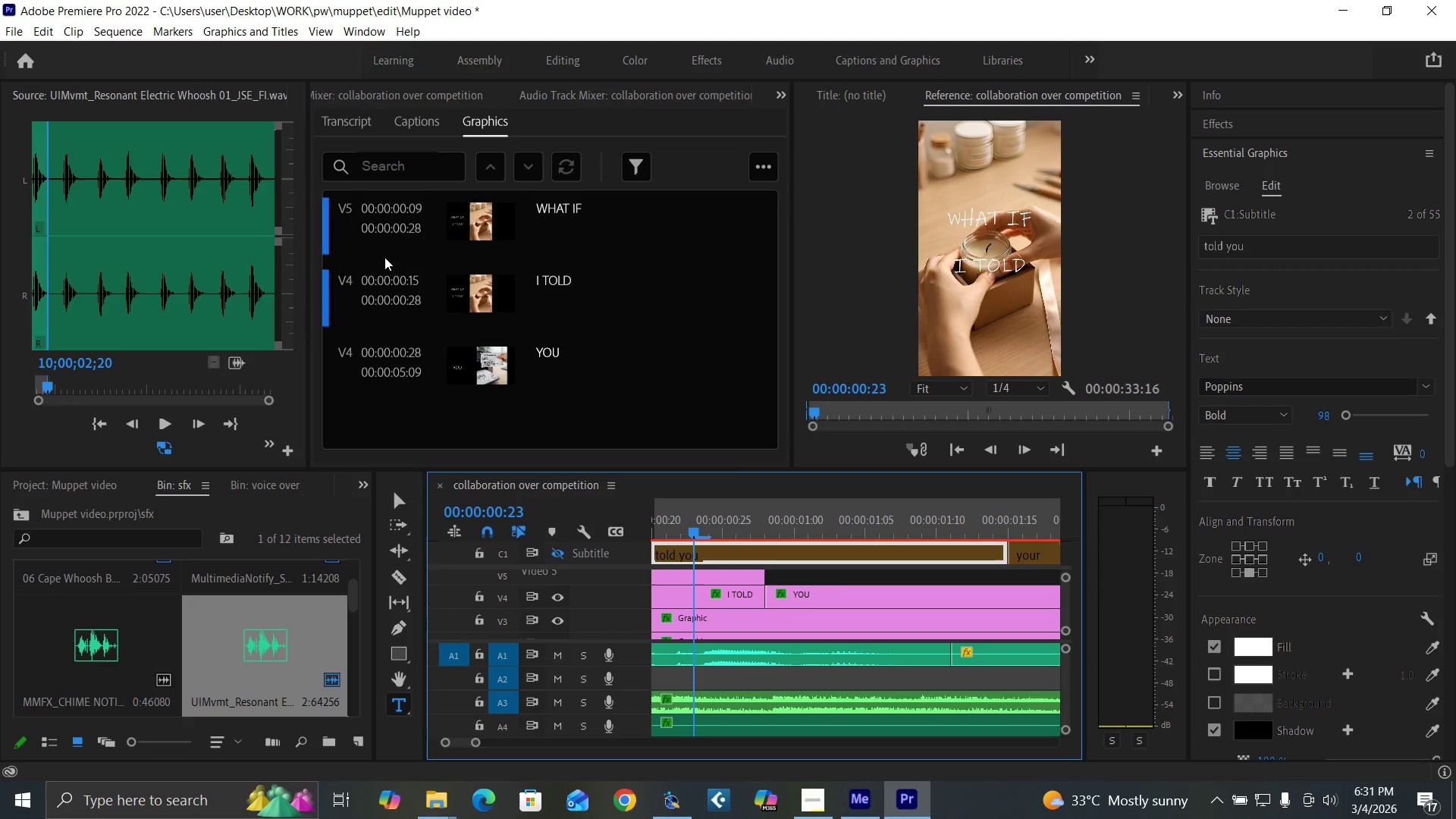 
left_click([541, 289])
 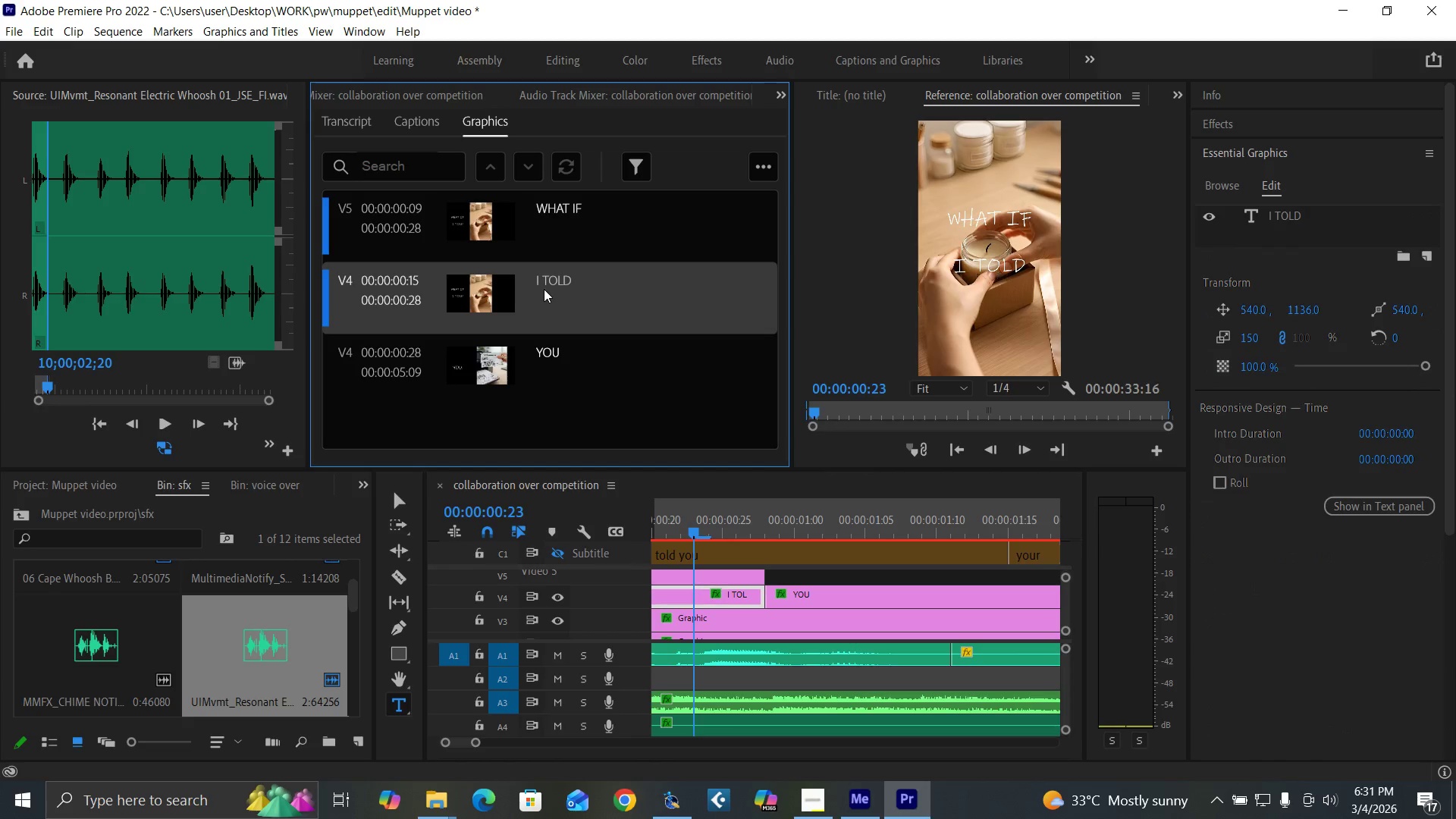 
right_click([544, 289])
 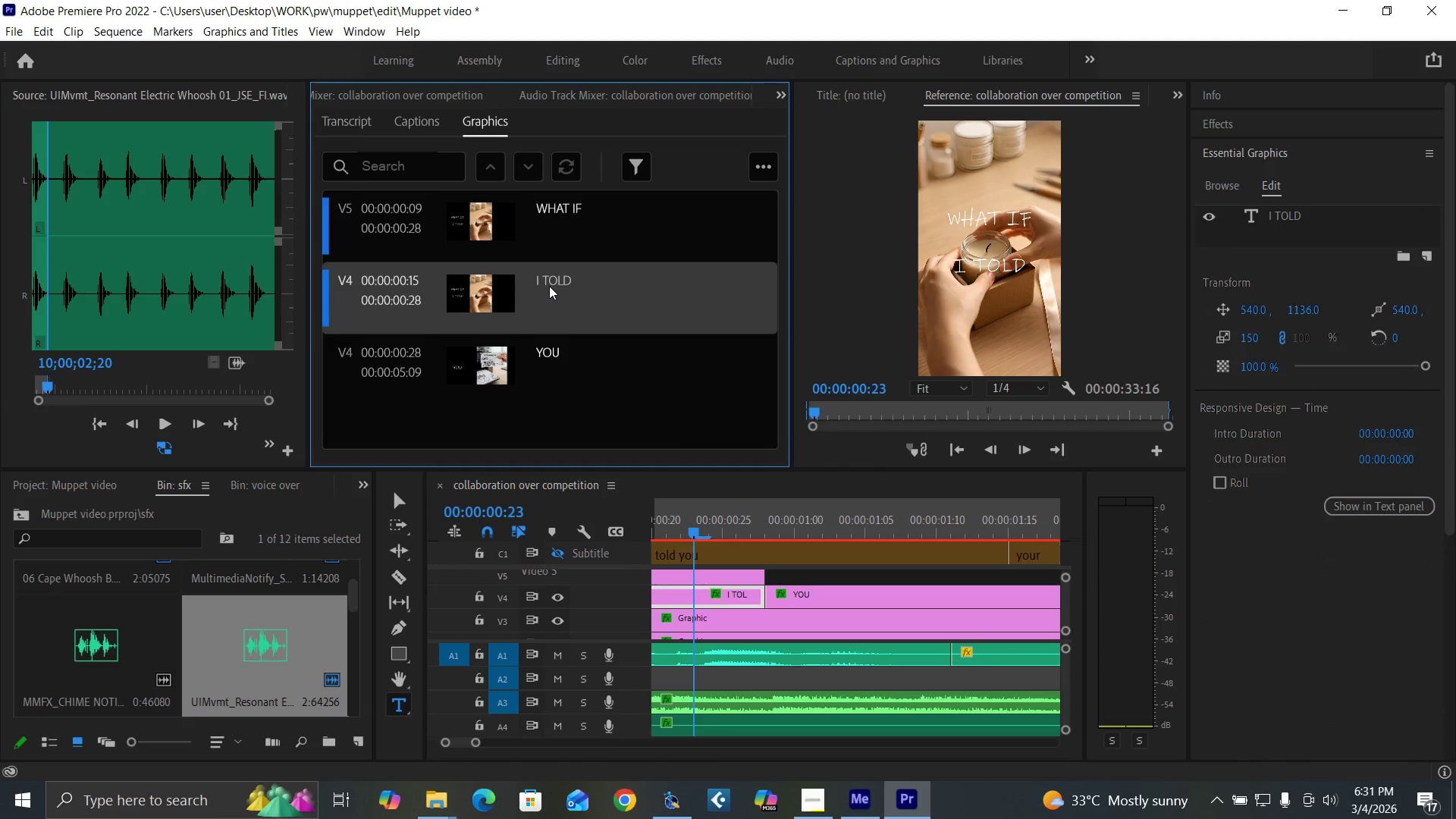 
right_click([549, 286])
 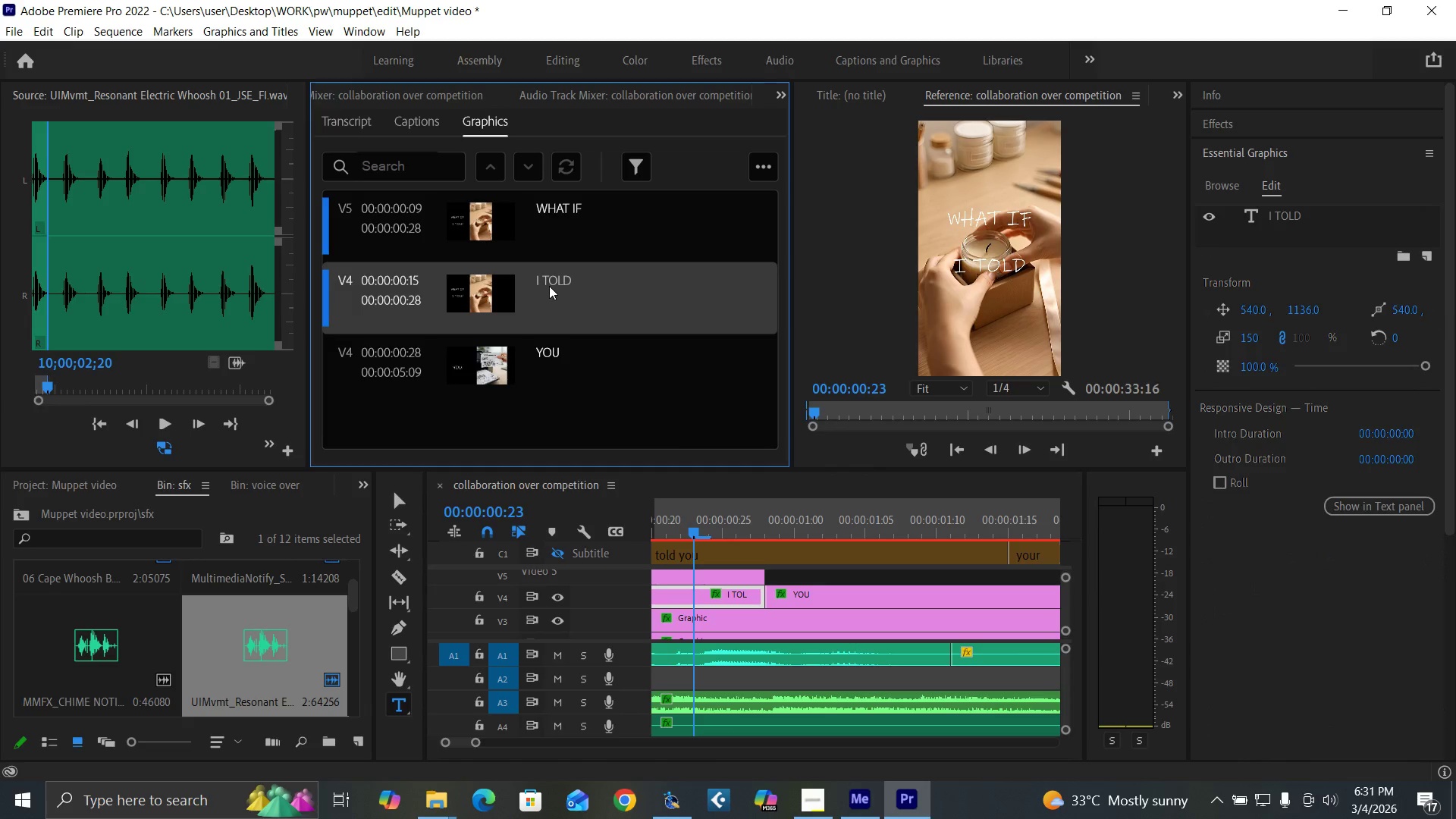 
right_click([549, 286])
 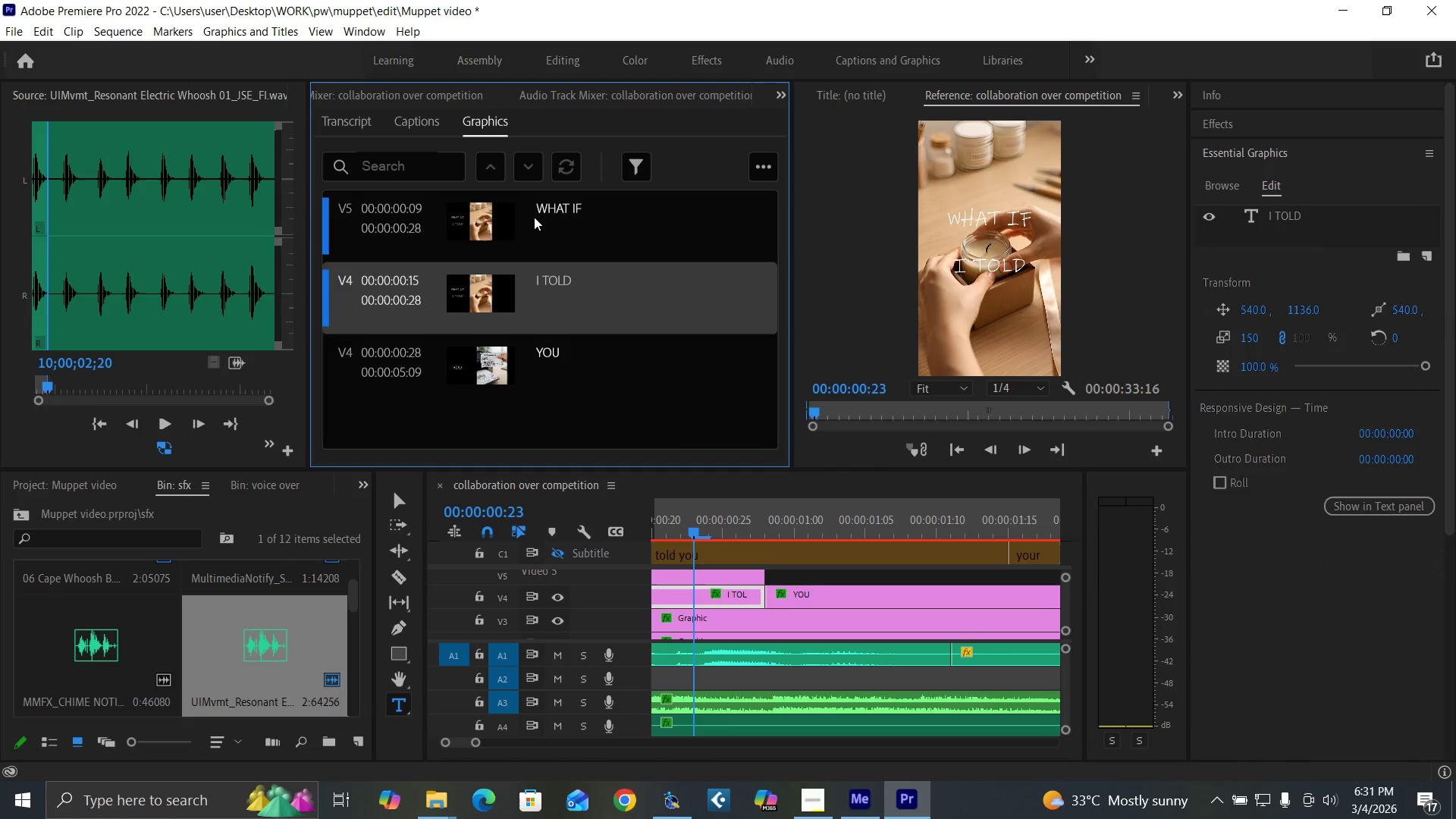 
left_click([534, 217])
 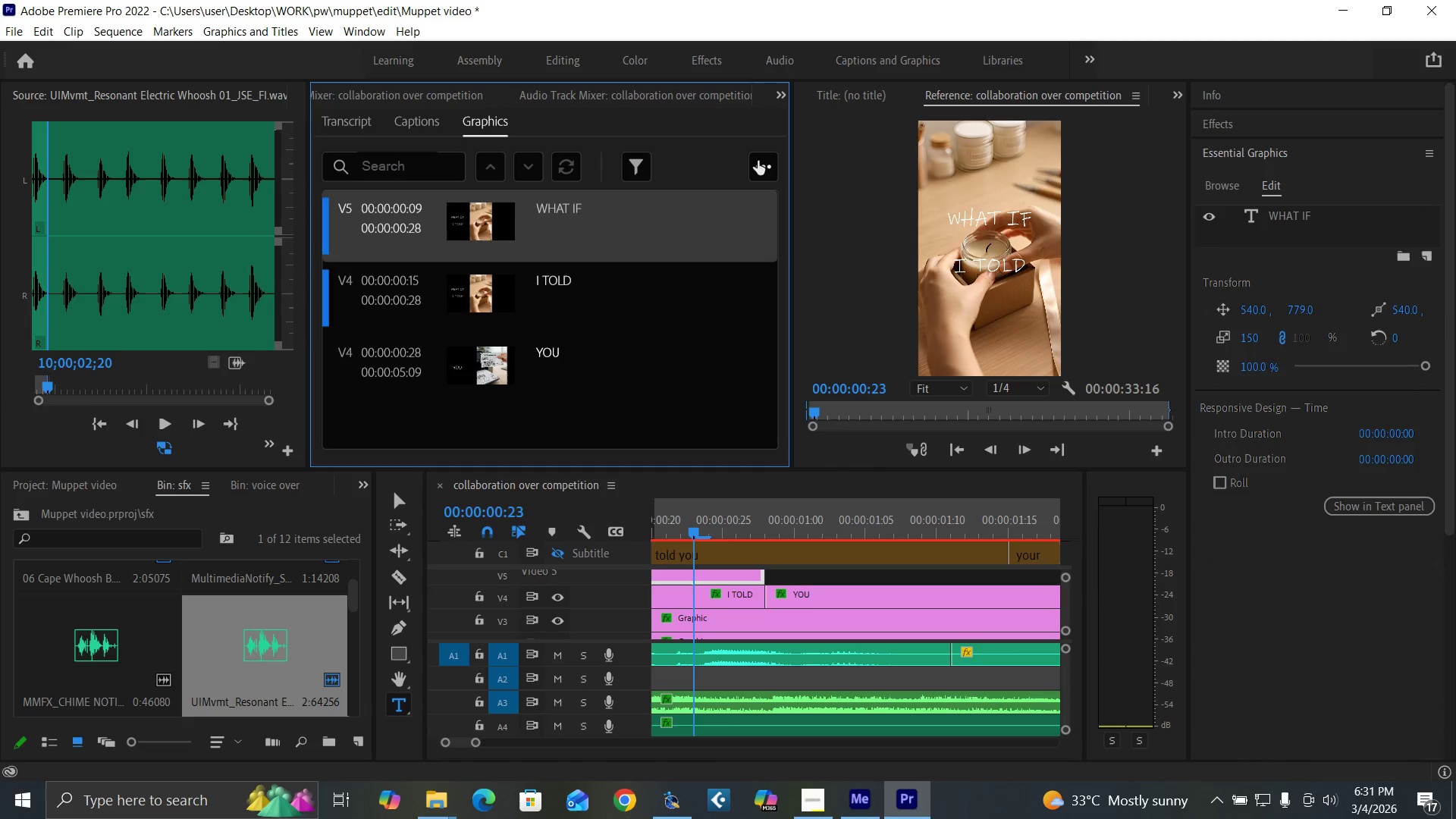 
left_click([331, 121])
 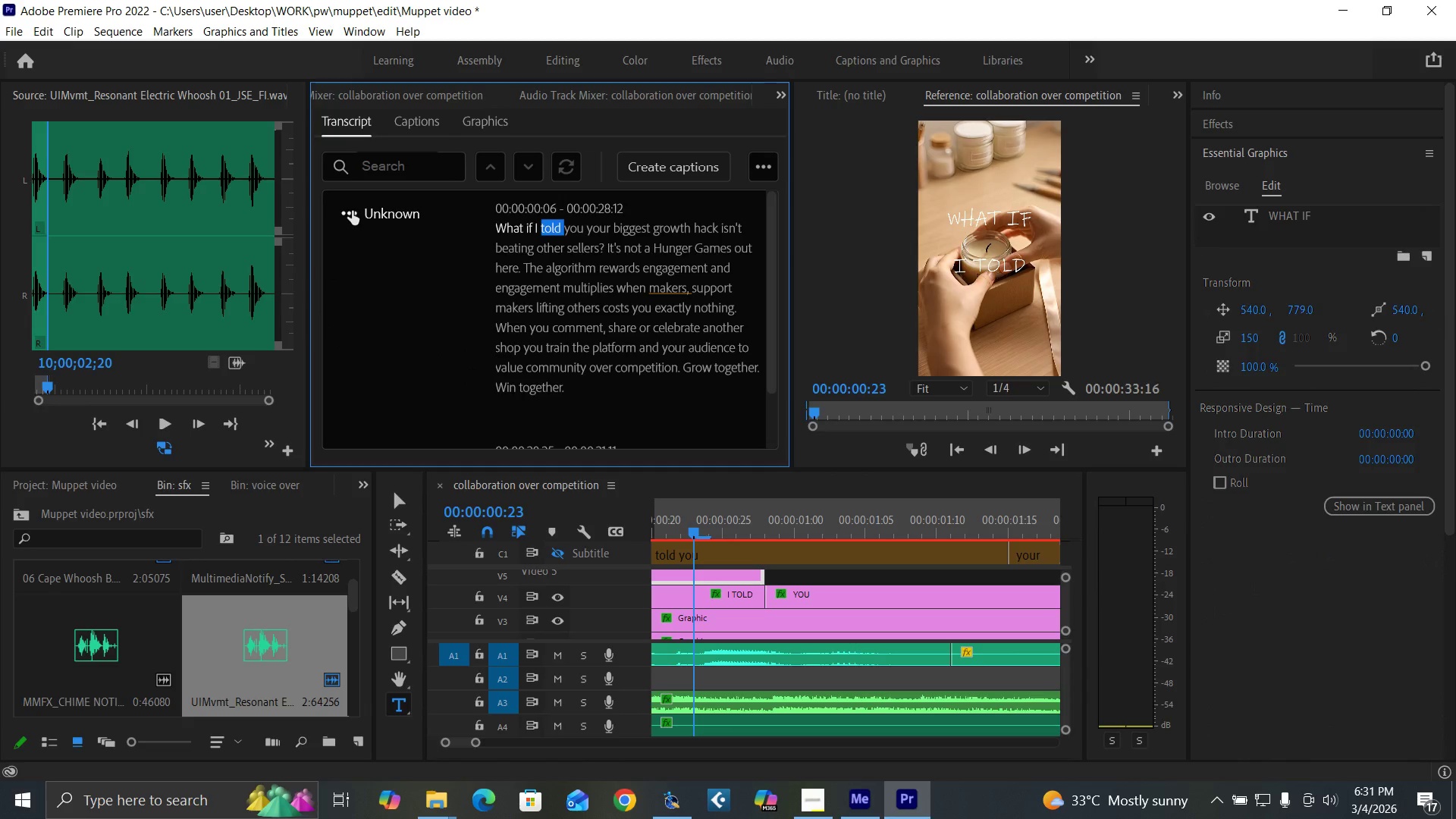 
left_click([352, 211])
 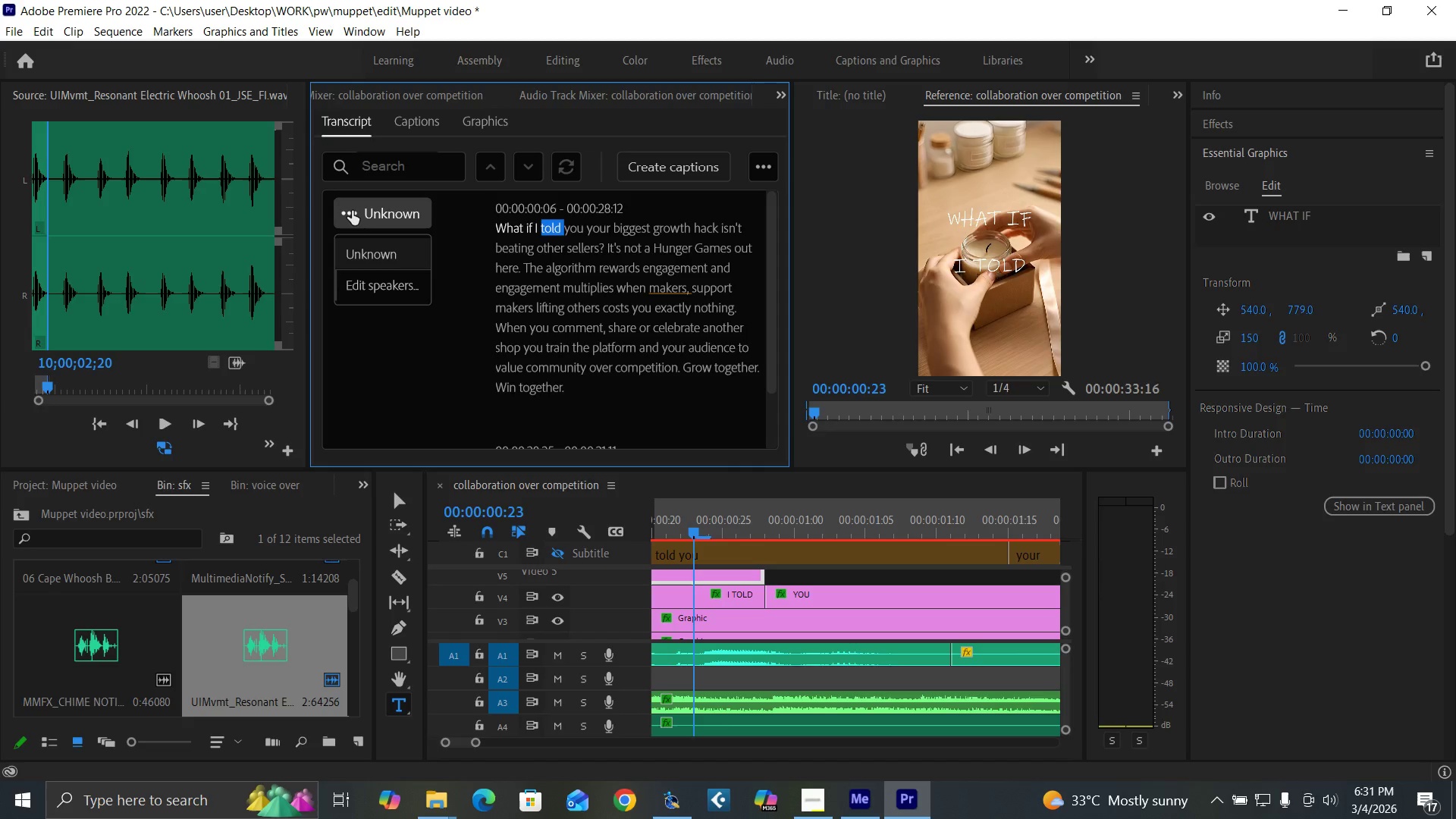 
left_click([352, 211])
 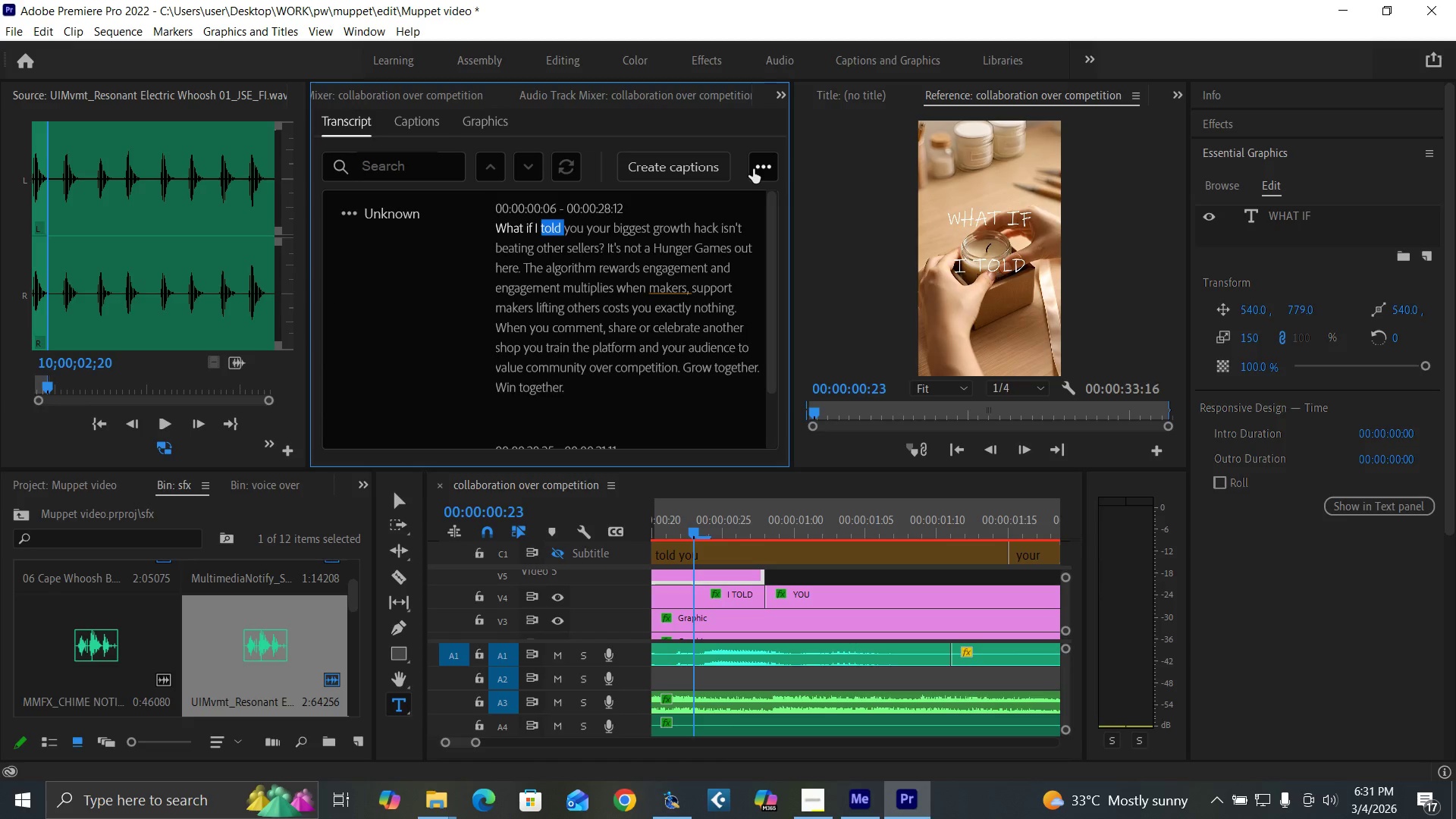 
left_click([759, 168])
 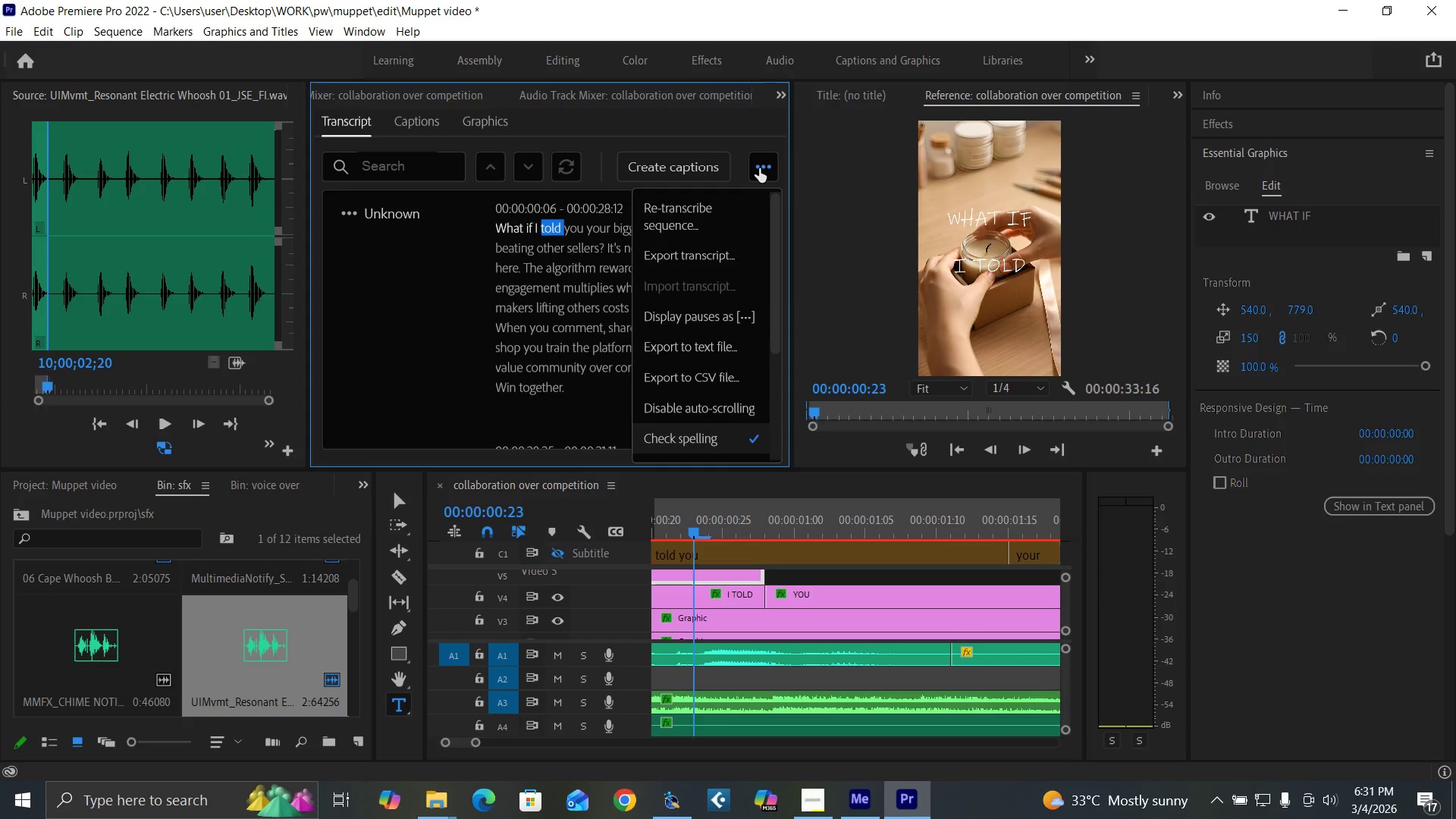 
left_click([759, 168])
 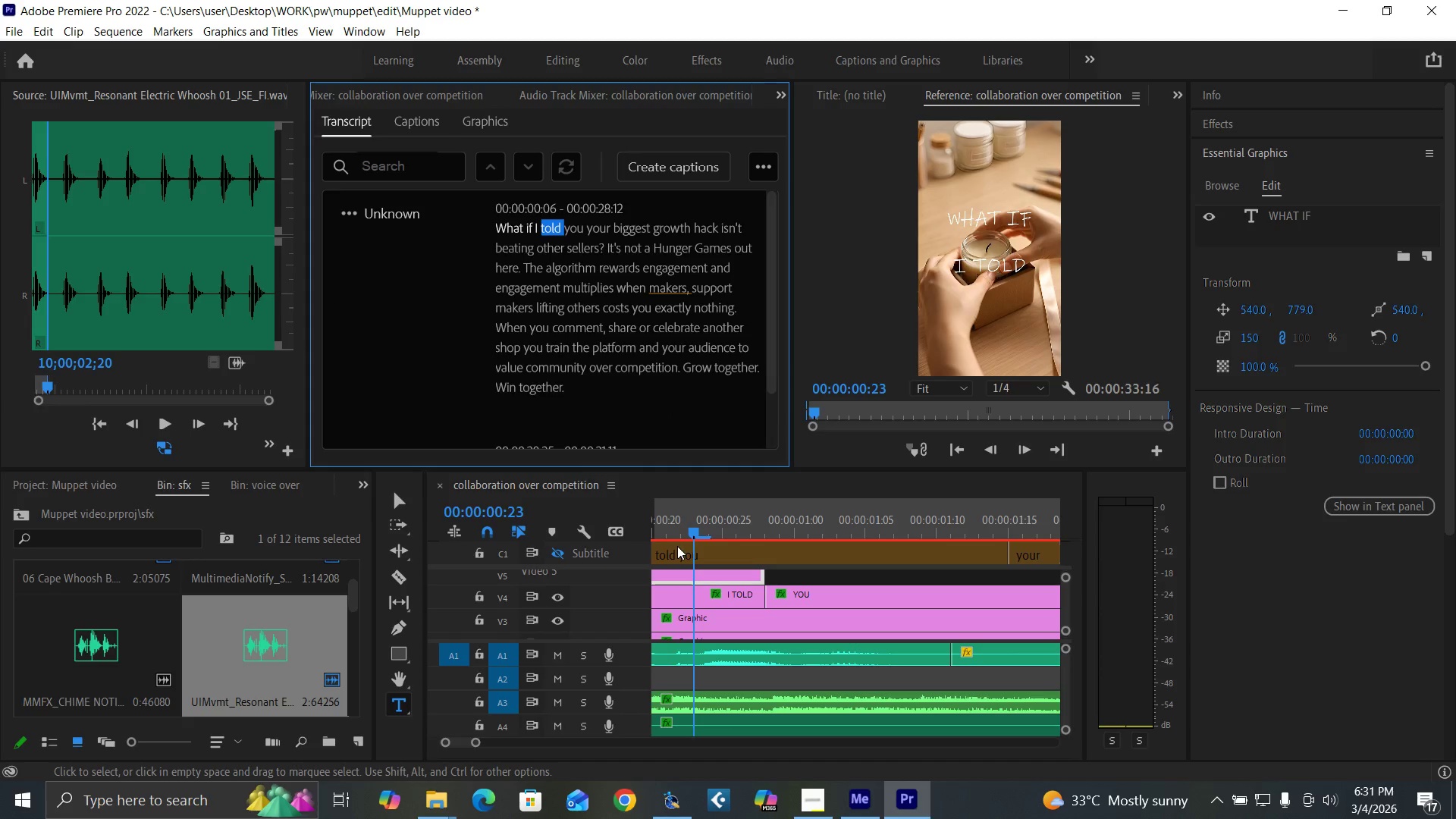 
left_click_drag(start_coordinate=[672, 533], to_coordinate=[608, 555])
 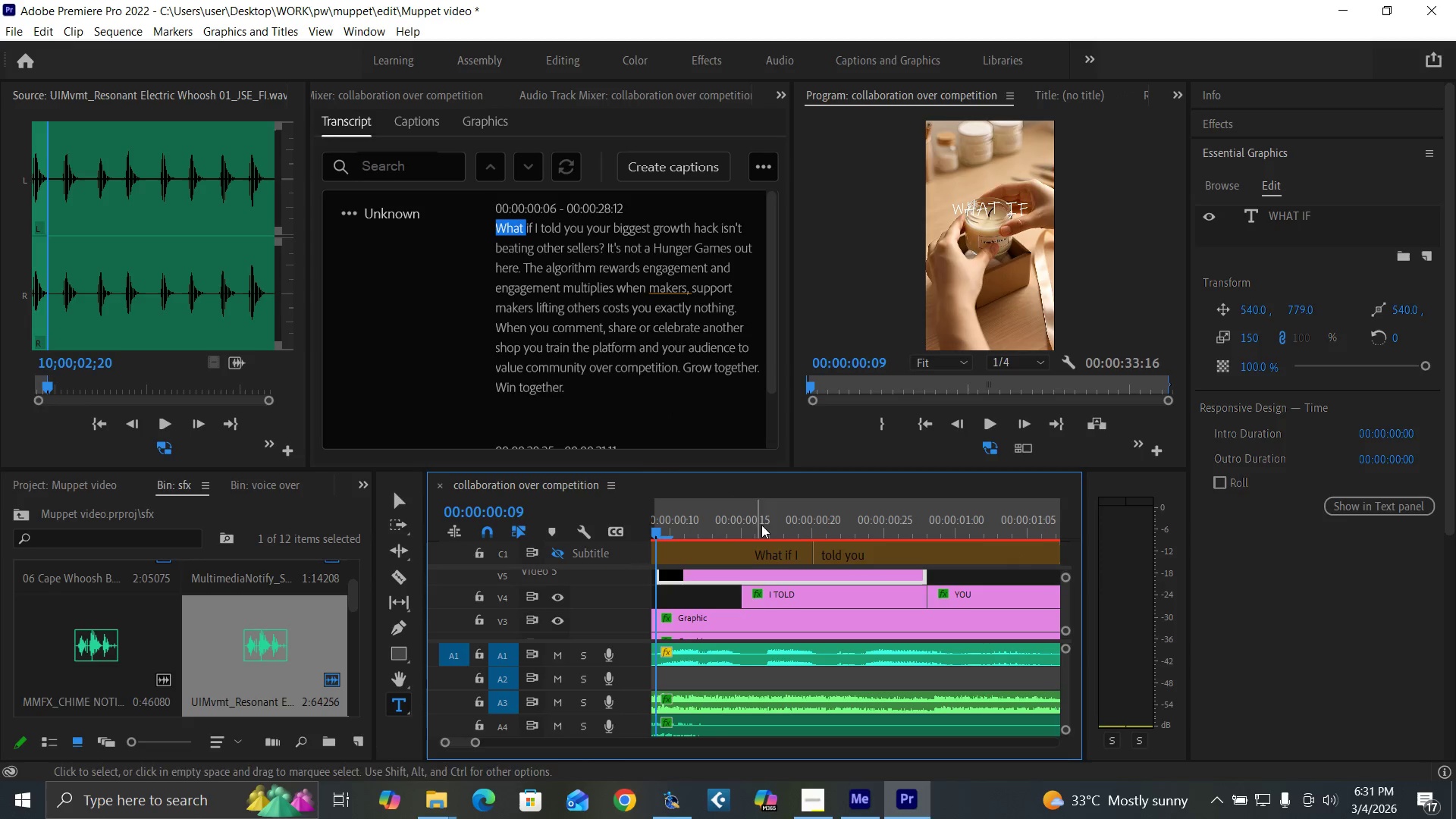 
left_click([797, 519])
 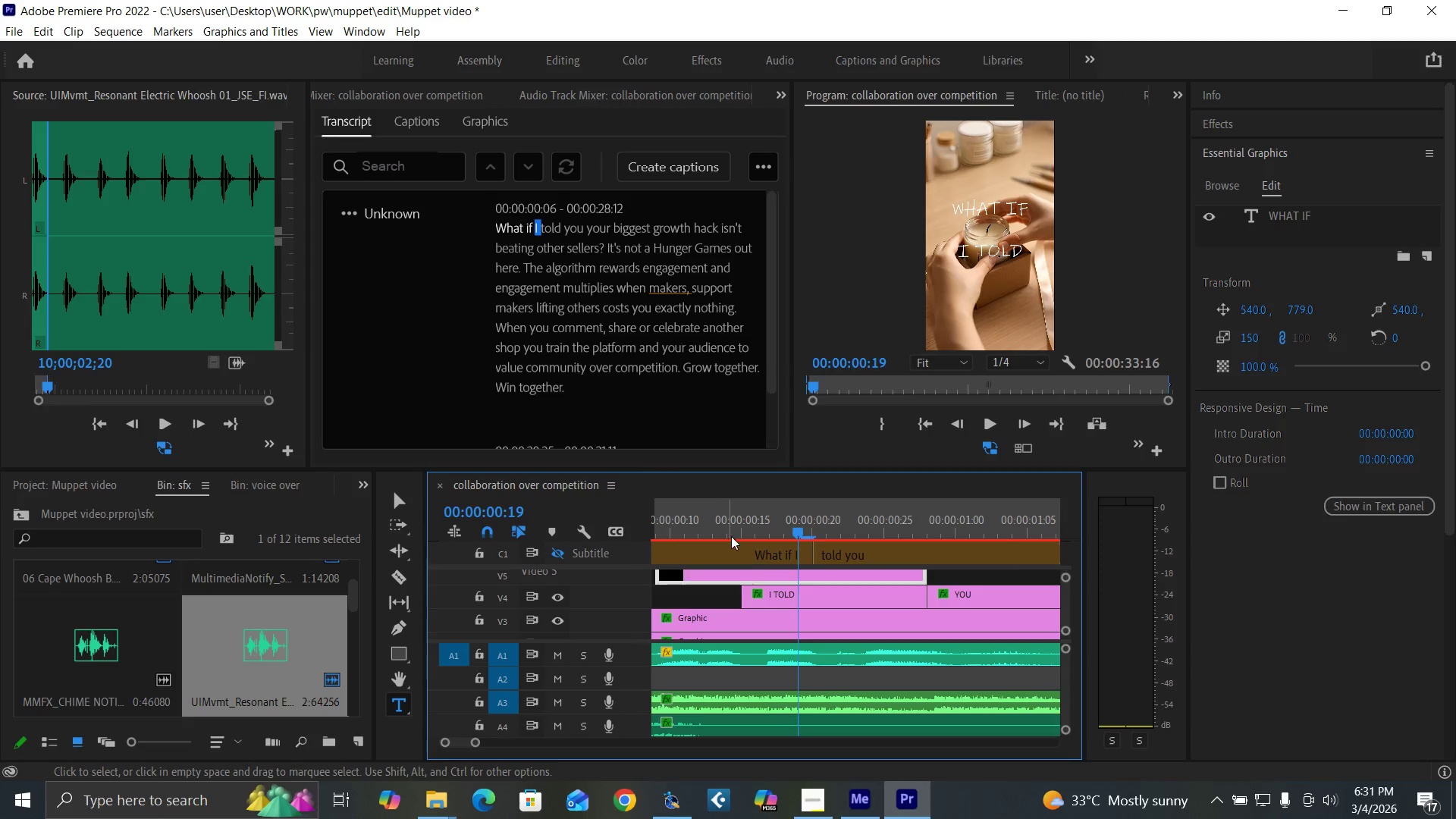 
left_click([708, 523])
 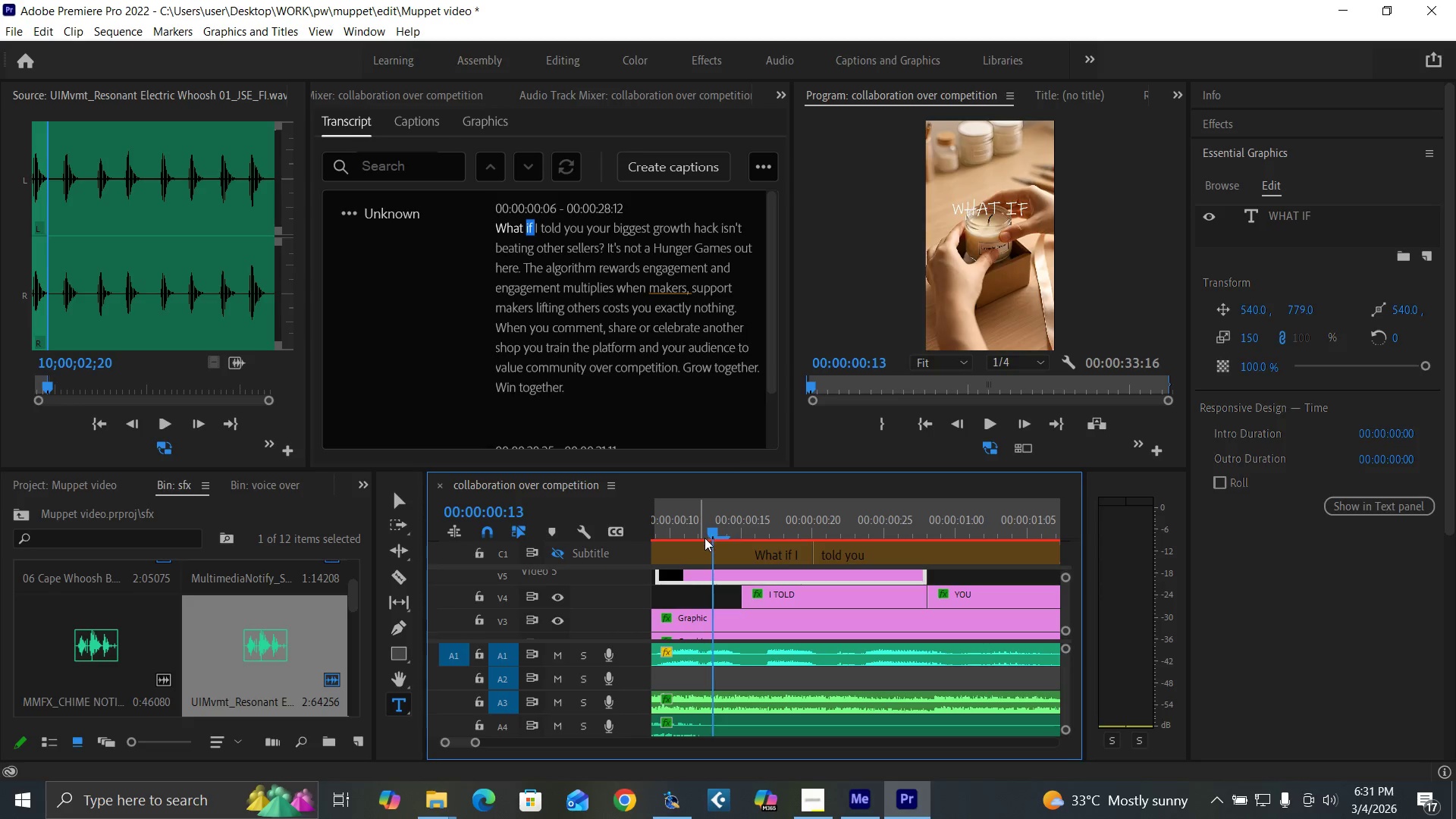 
key(Space)
 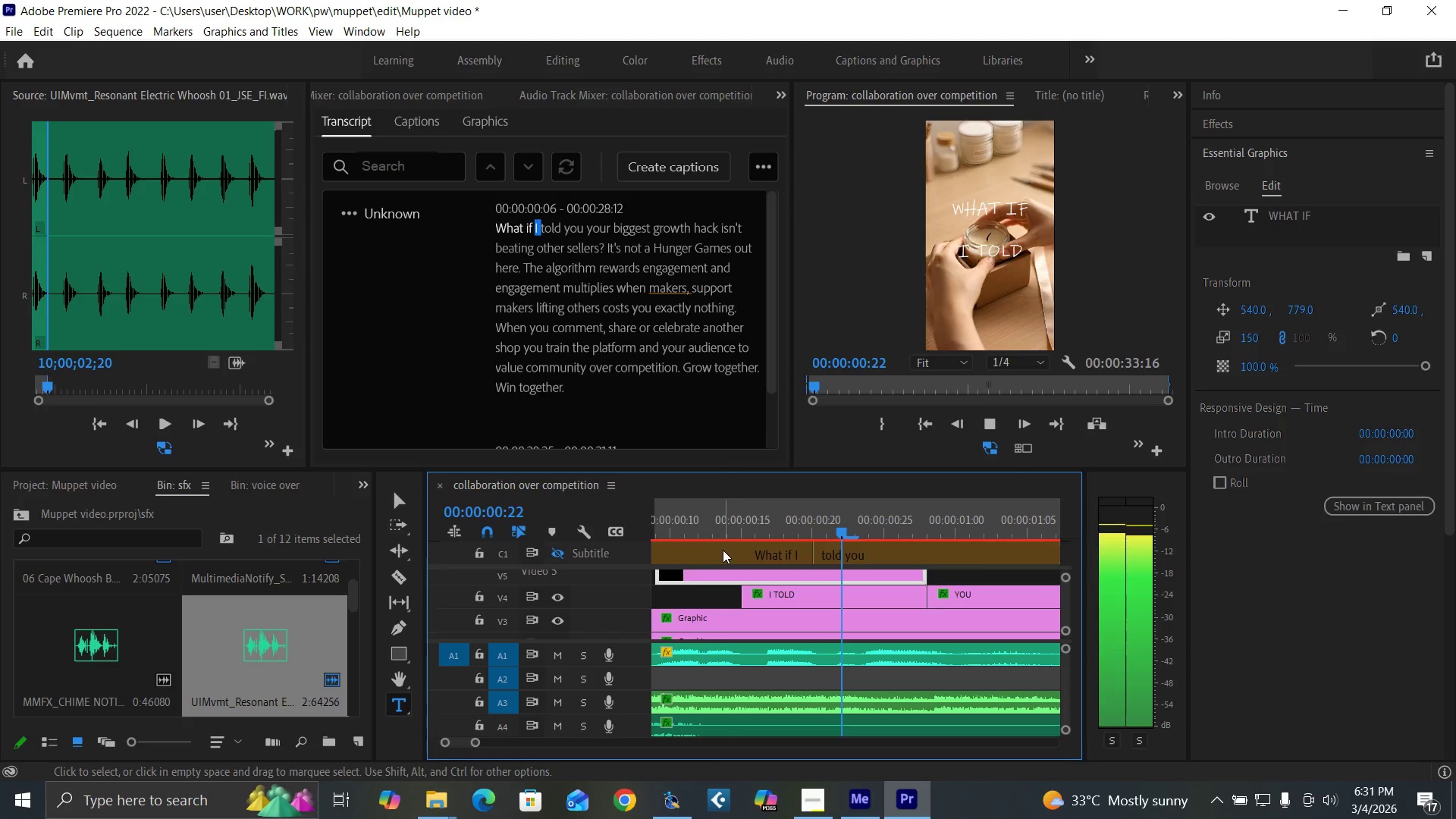 
key(Space)
 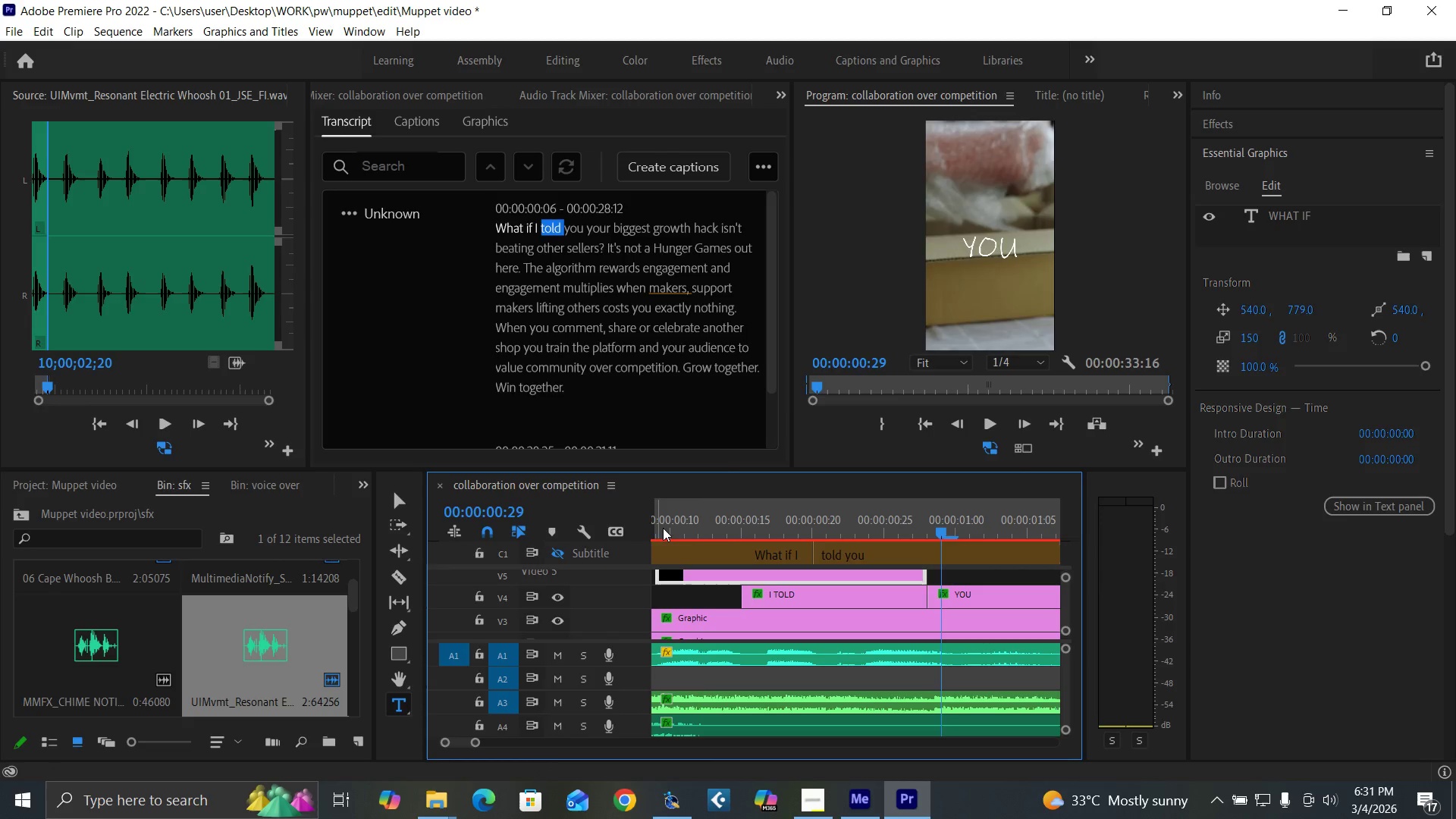 
left_click_drag(start_coordinate=[663, 528], to_coordinate=[657, 528])
 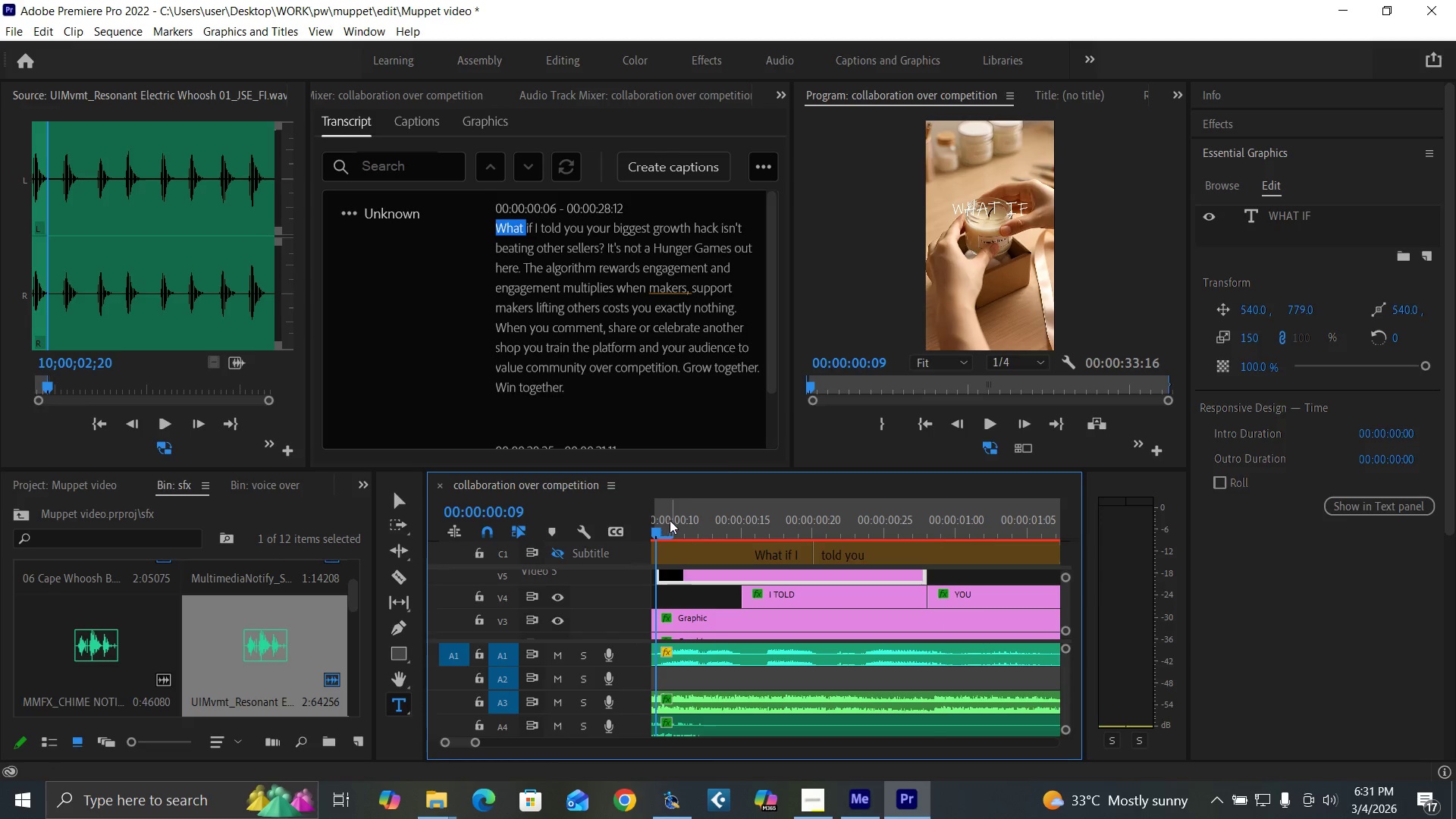 
key(Control+Backquote)
 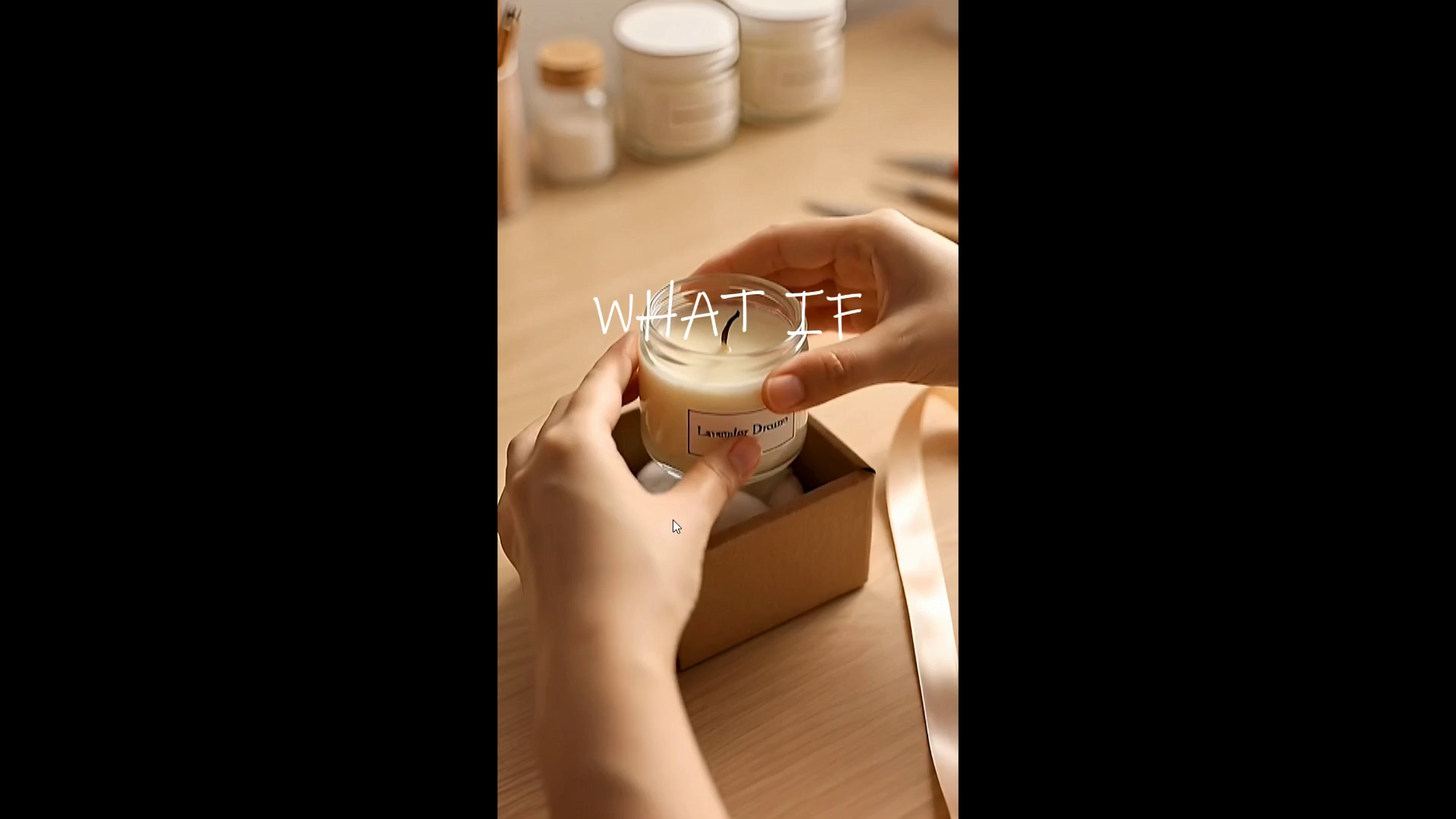 
key(Space)
 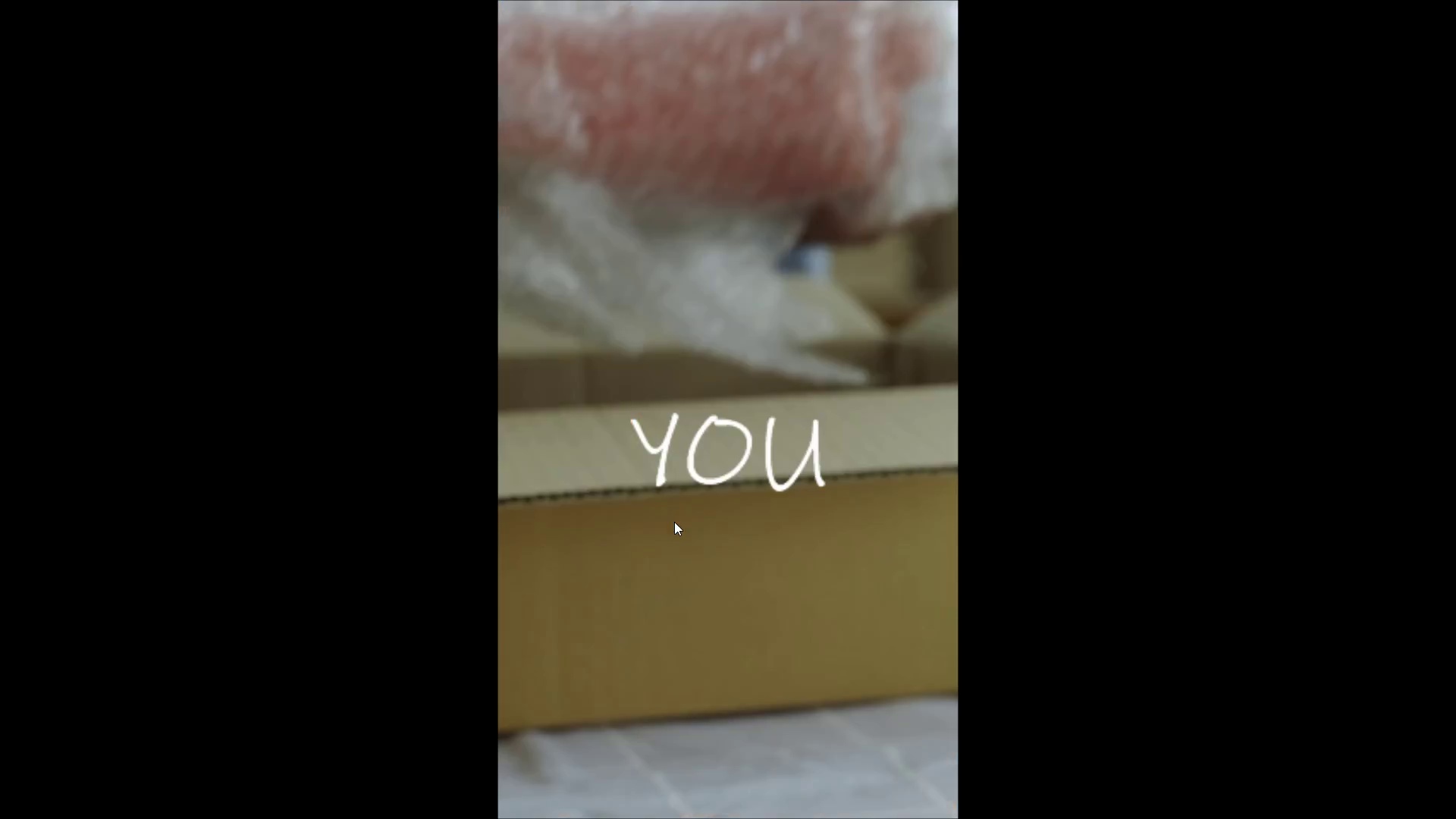 
key(Space)
 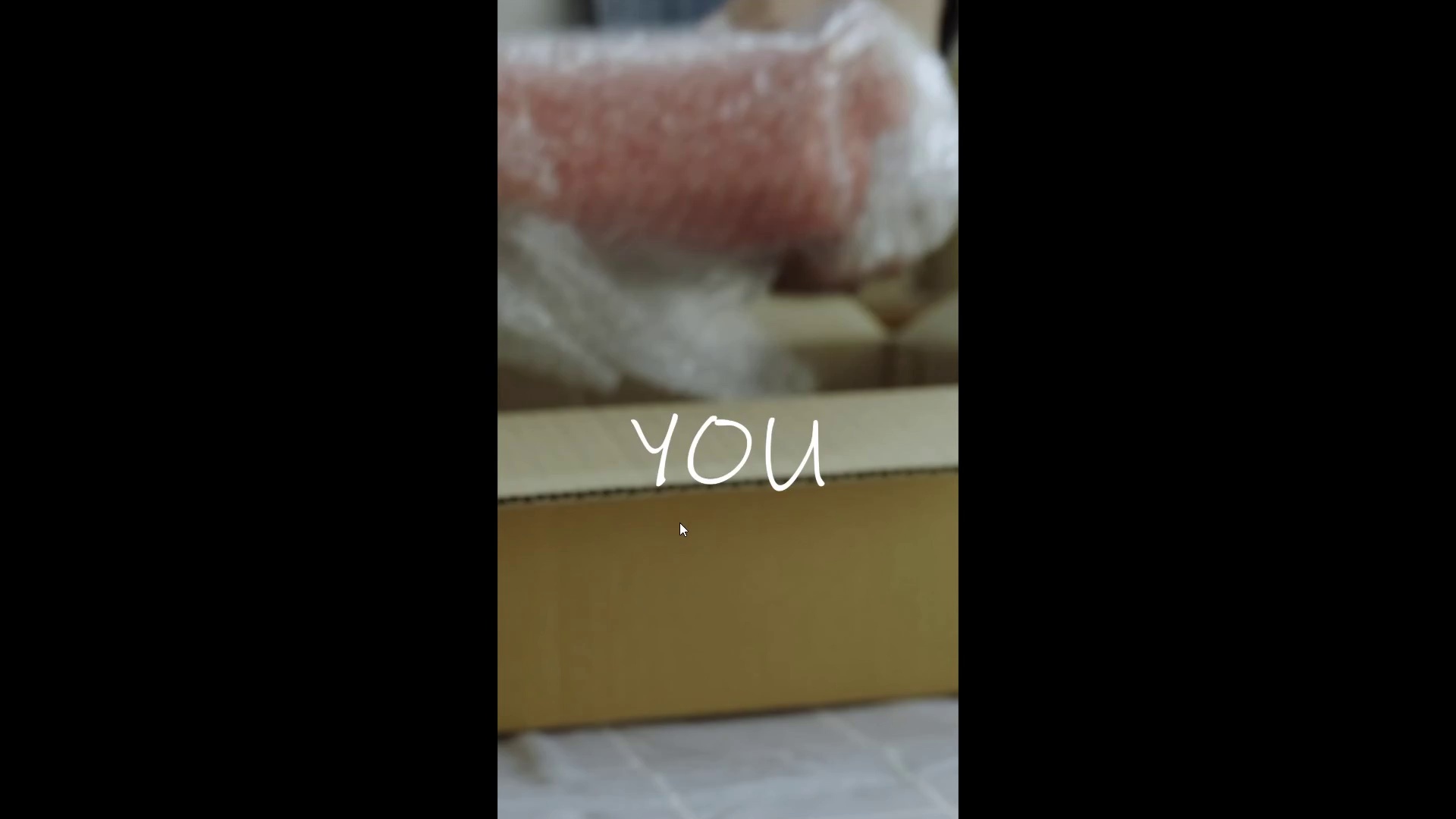 
key(Control+Backquote)
 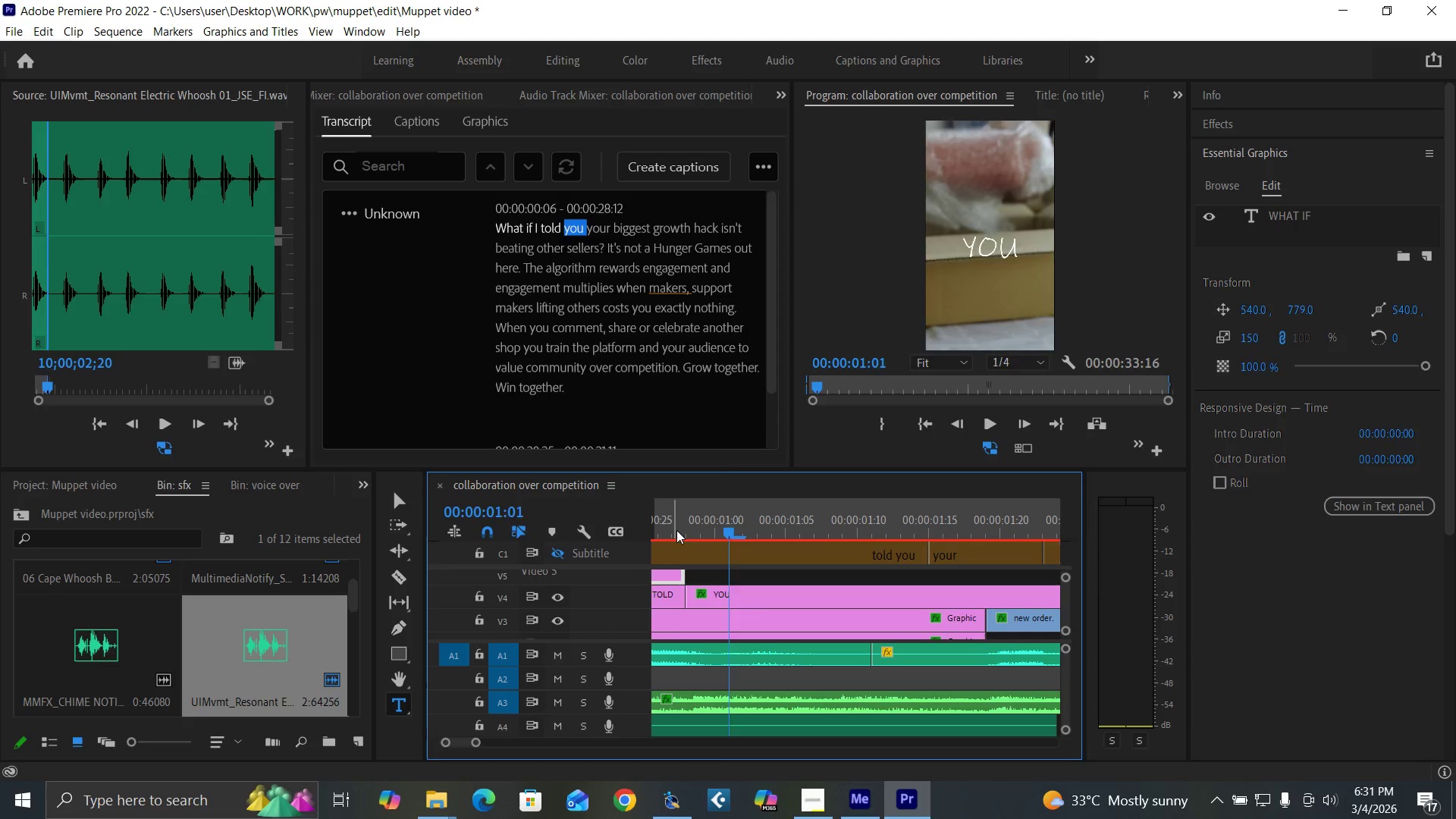 
left_click_drag(start_coordinate=[676, 530], to_coordinate=[600, 569])
 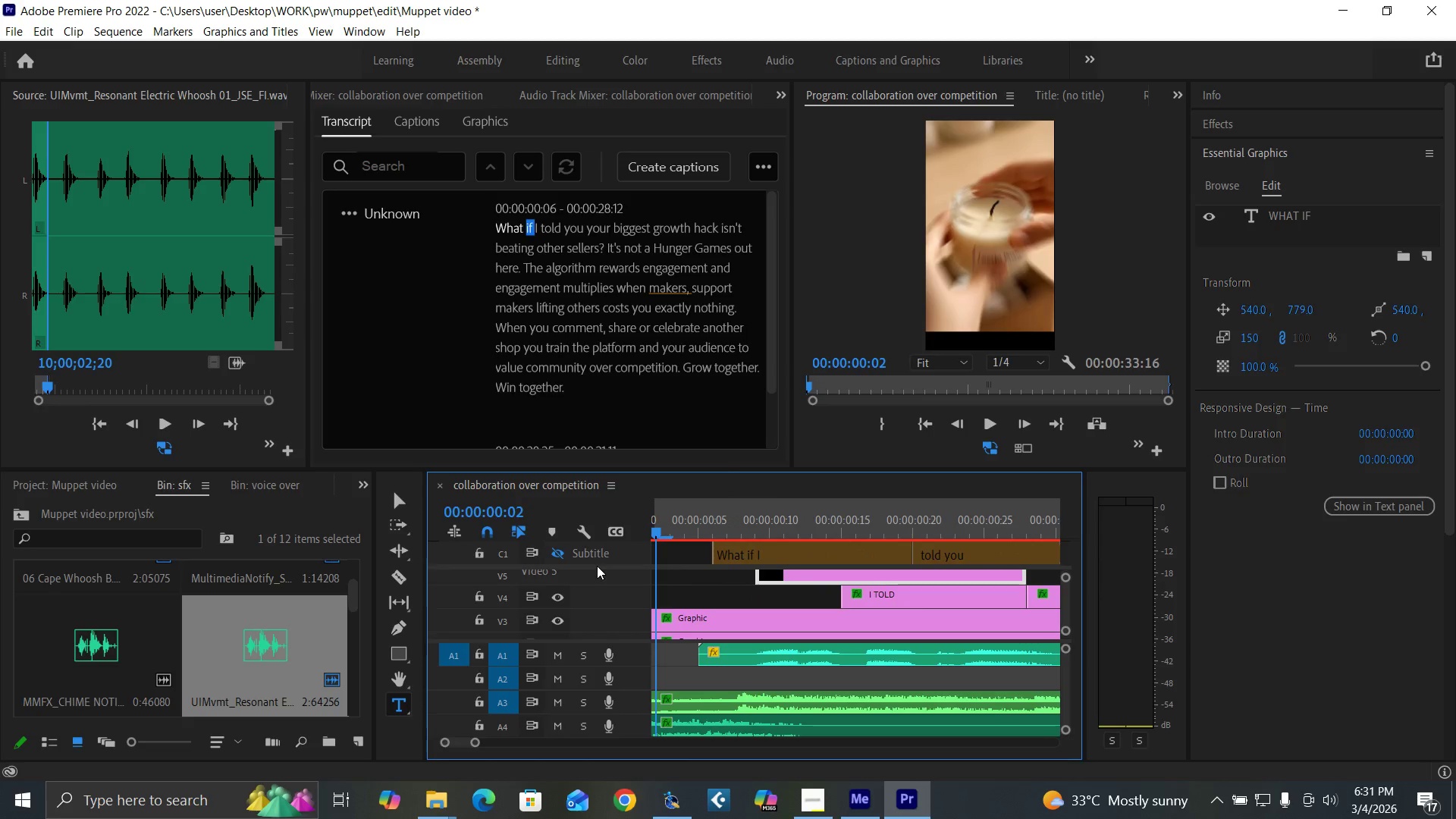 
key(Control+Backquote)
 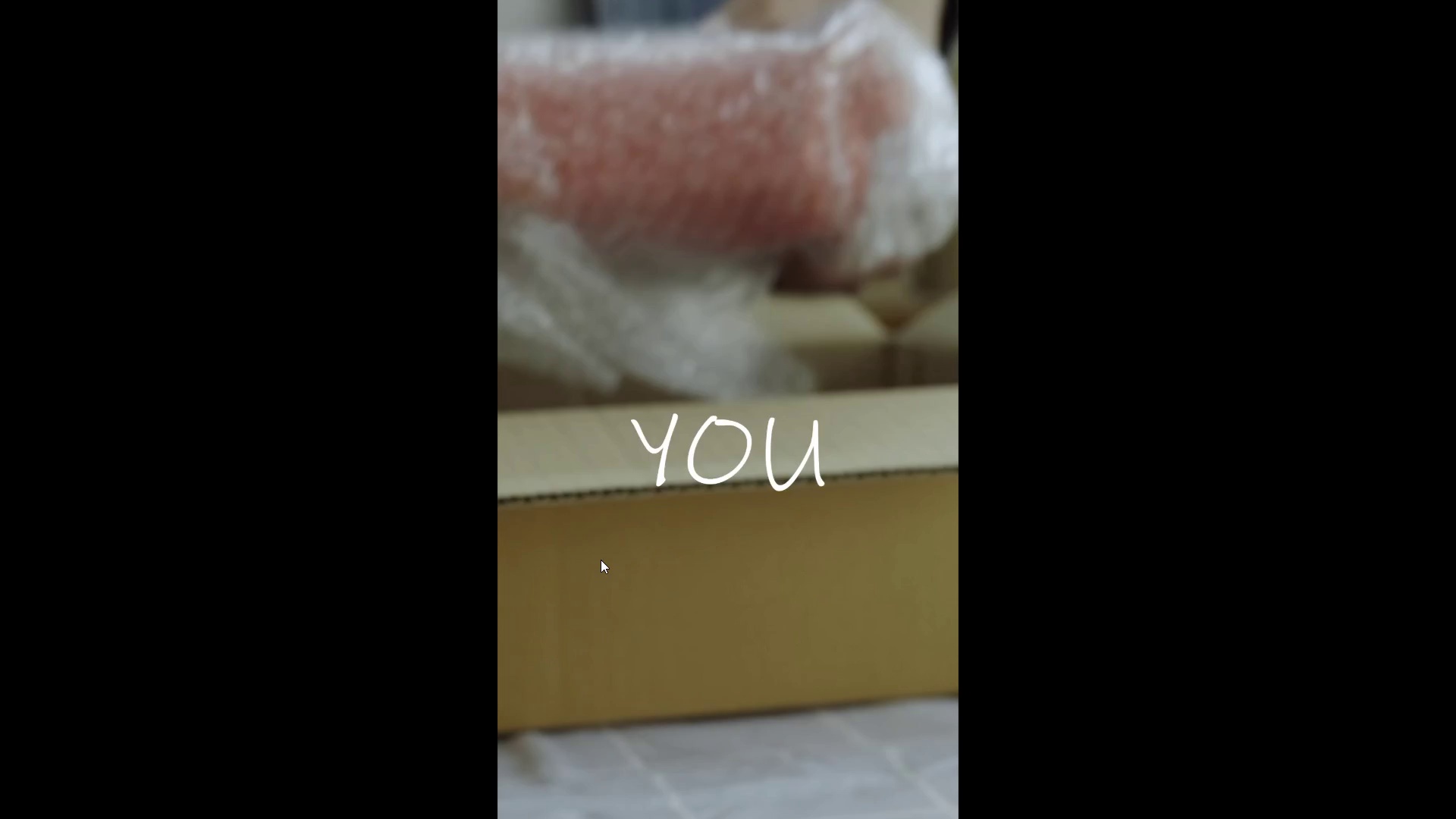 
key(Space)
 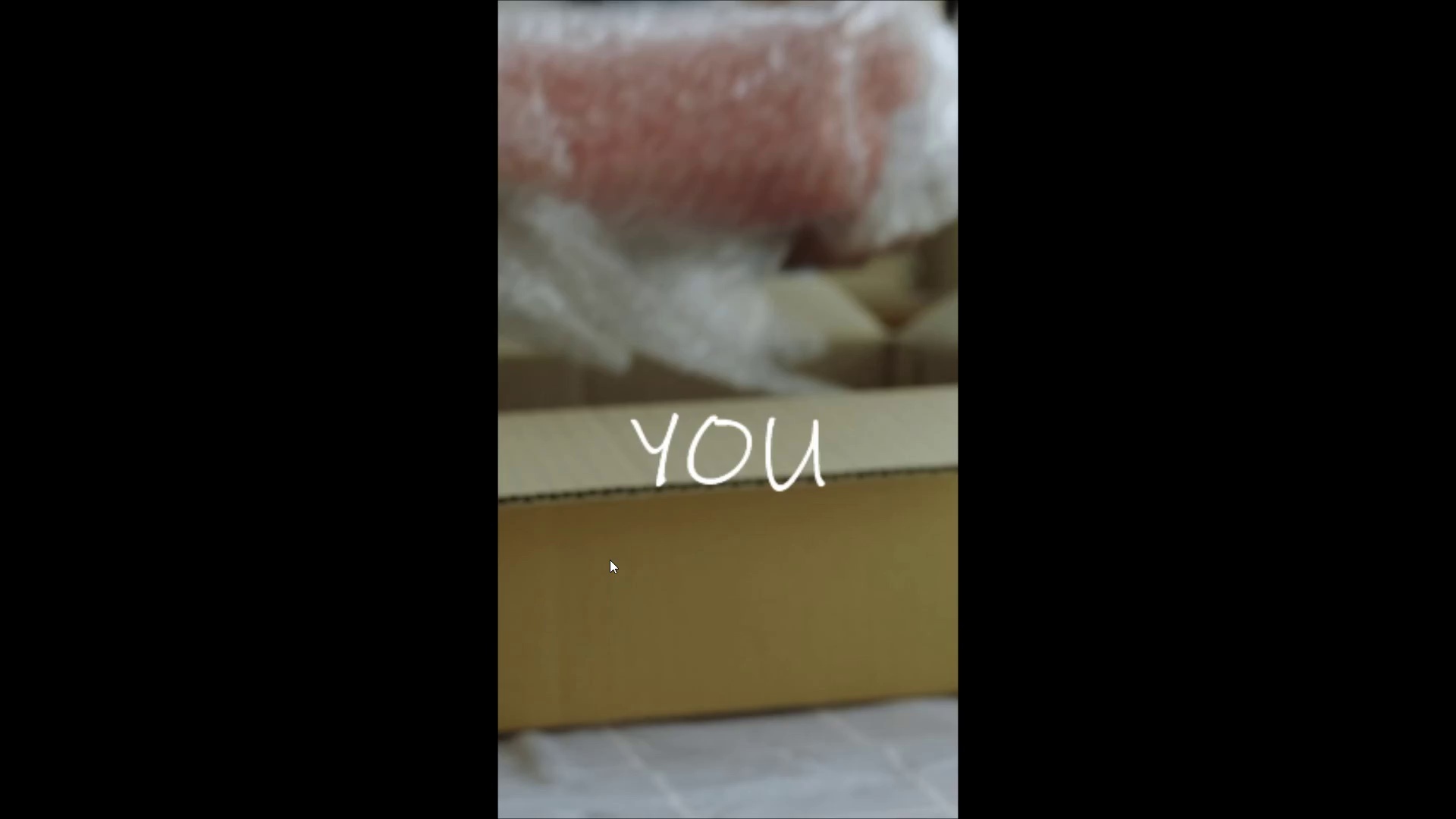 
key(Space)
 